 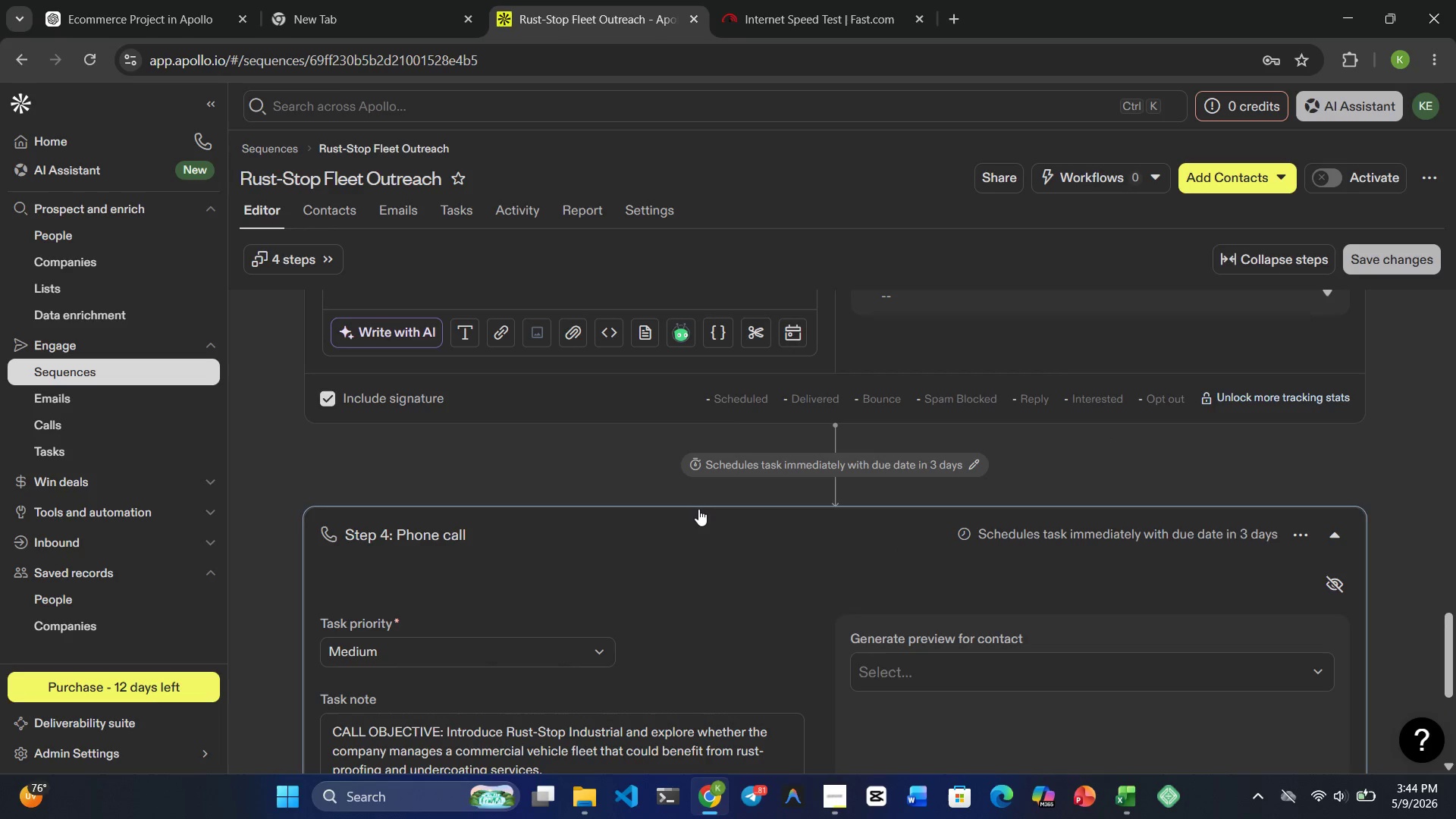 
scroll: coordinate [698, 509], scroll_direction: up, amount: 3.0
 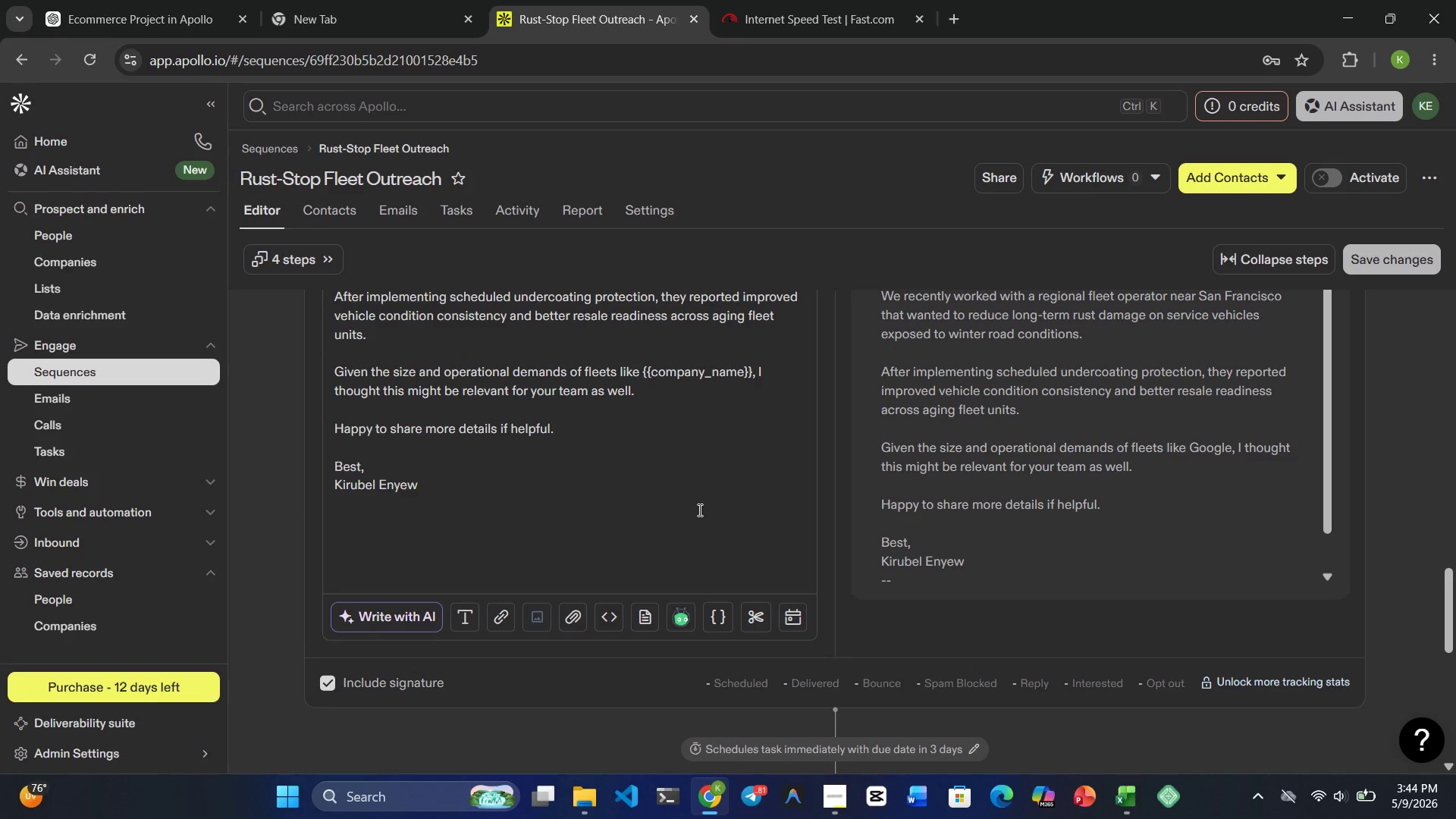 
scroll: coordinate [698, 510], scroll_direction: down, amount: 3.0
 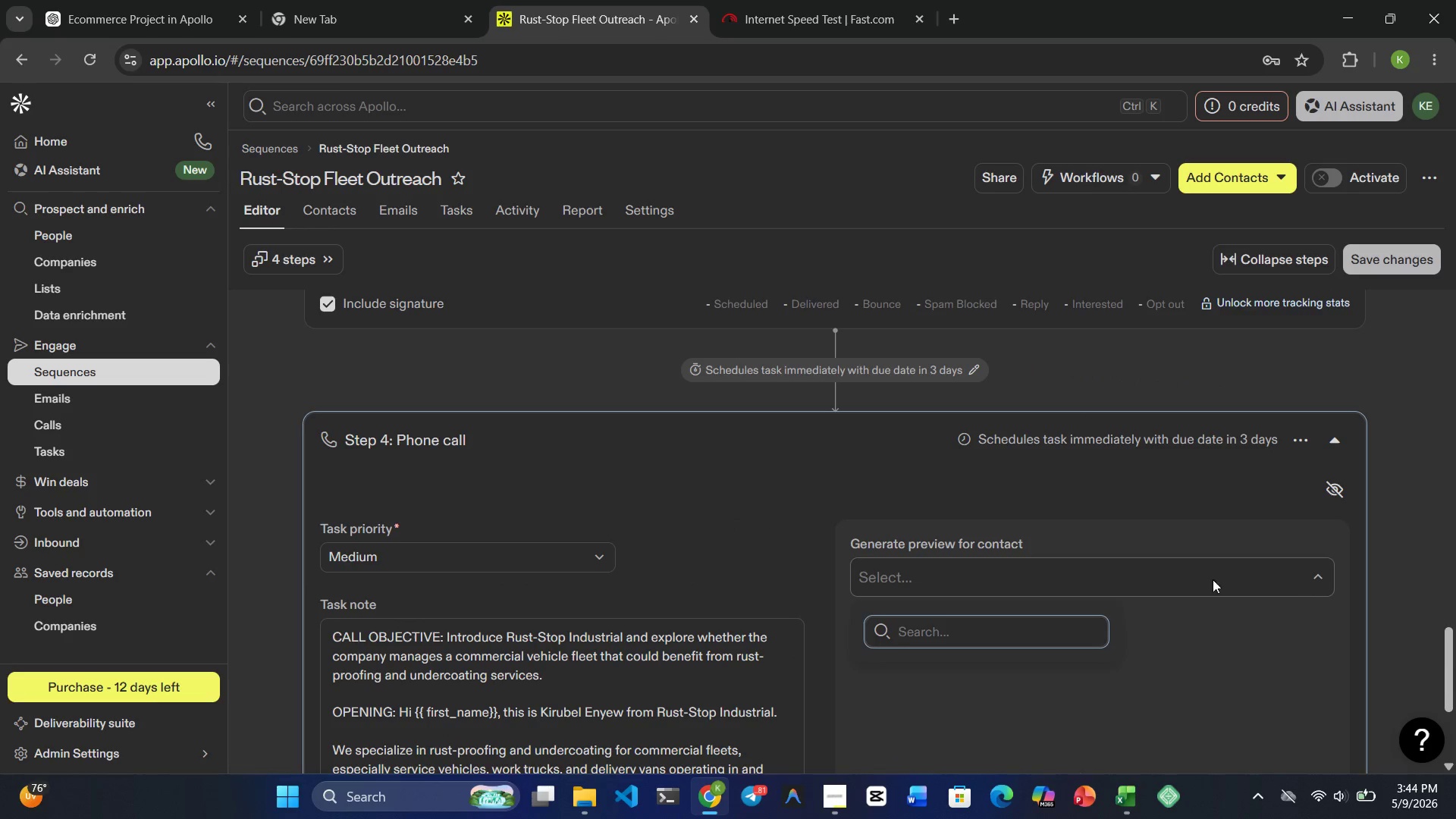 
left_click([691, 532])
 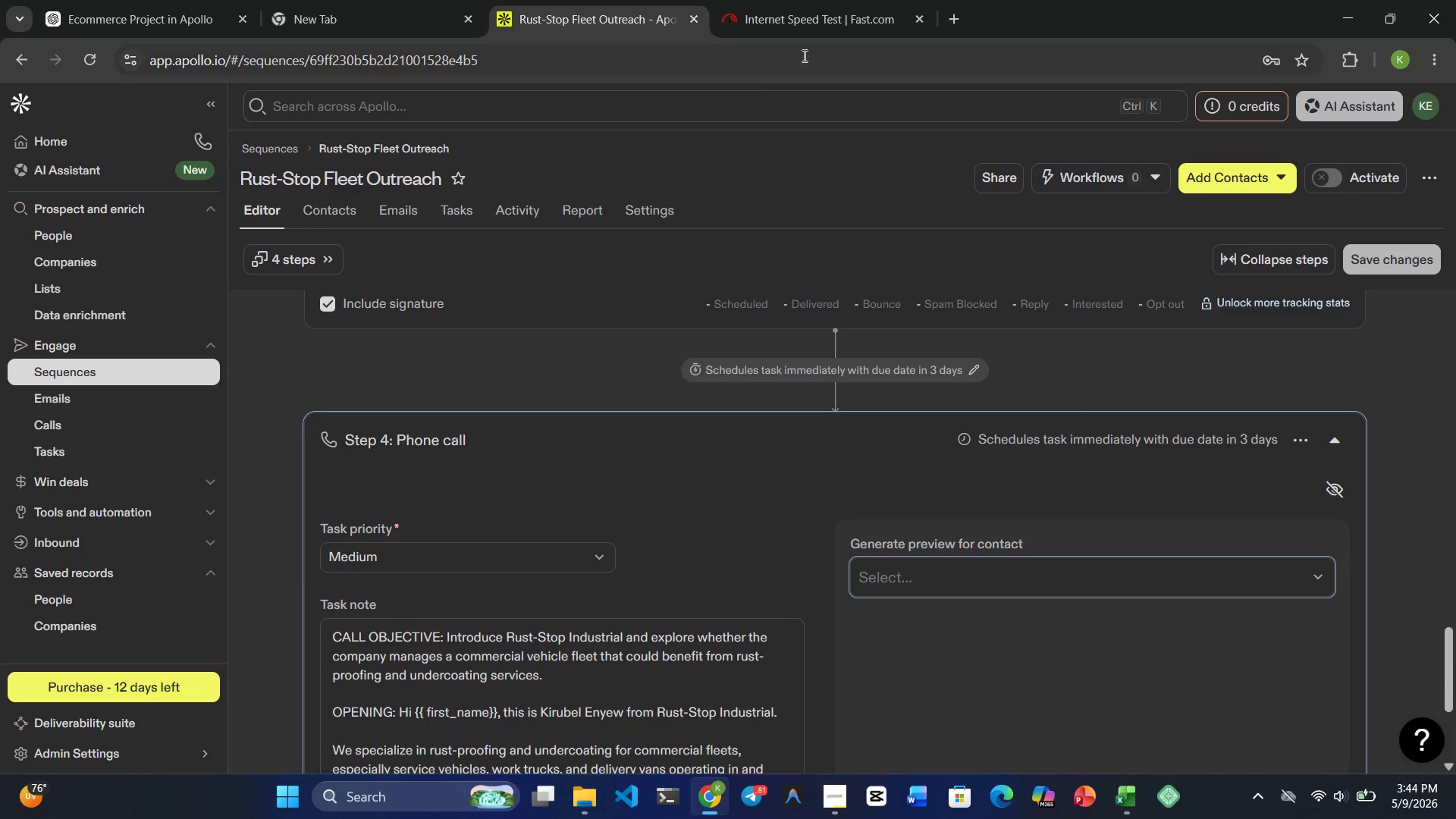 
left_click([808, 26])
 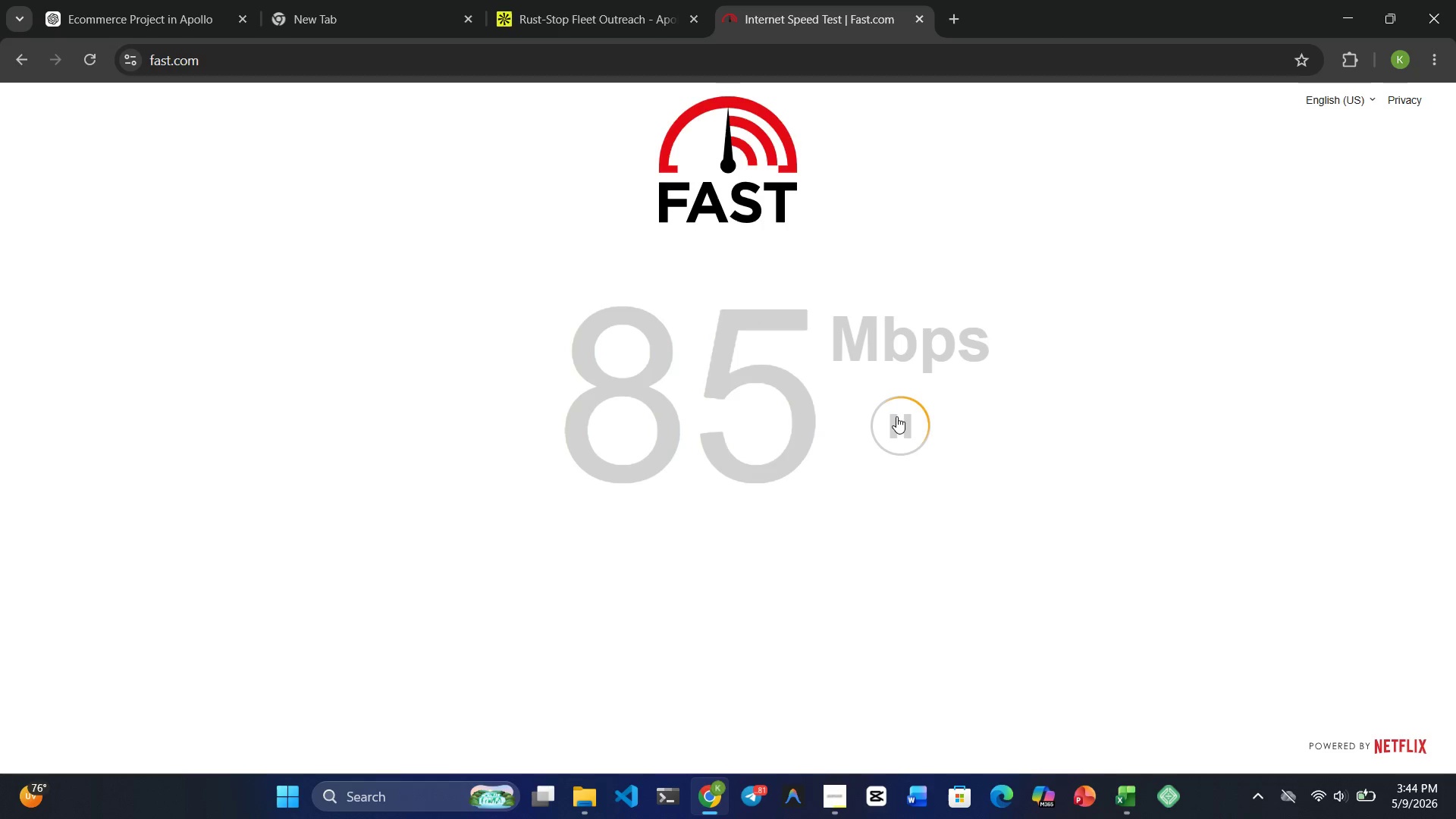 
wait(11.67)
 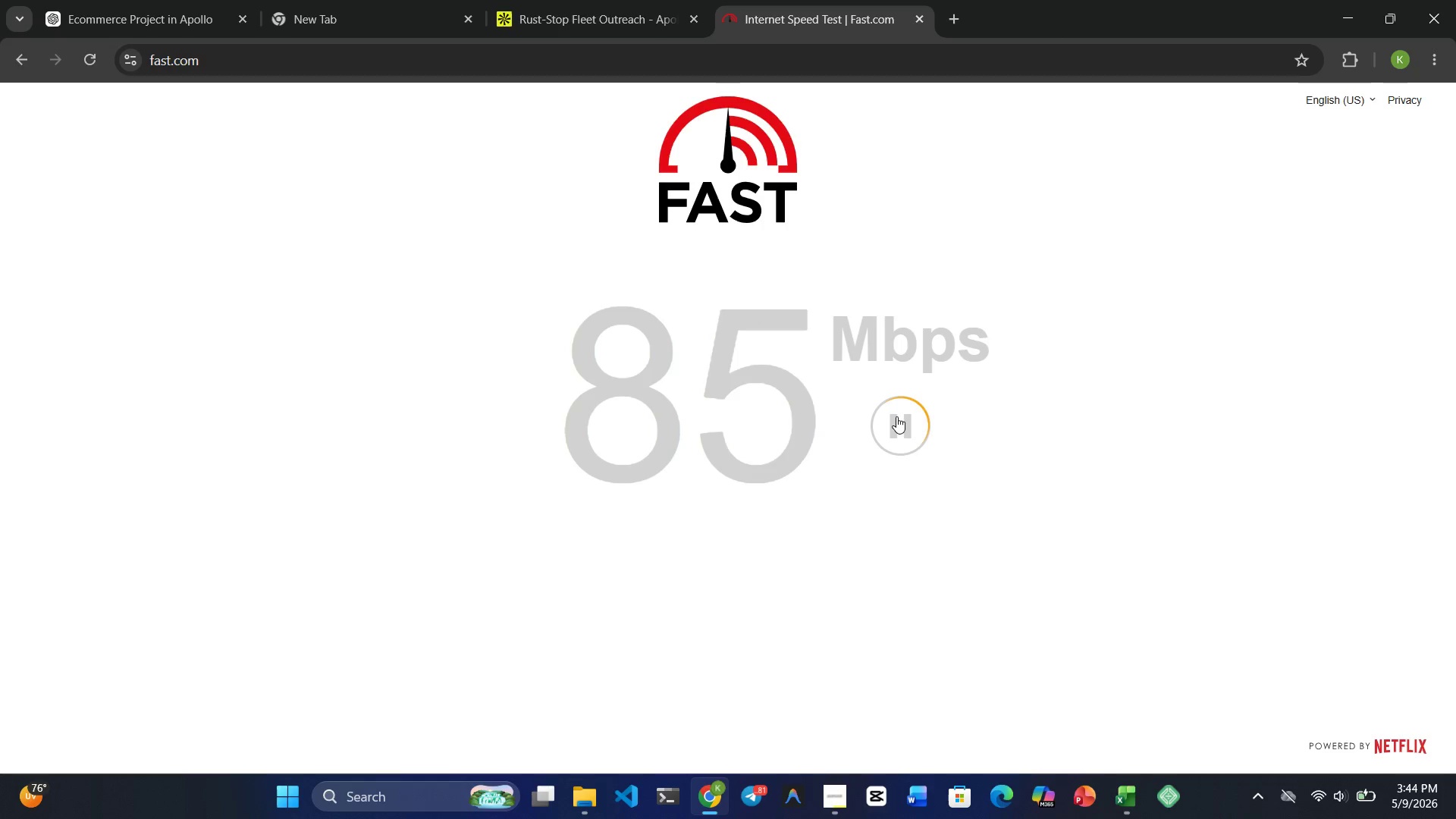 
scroll: coordinate [690, 488], scroll_direction: down, amount: 4.0
 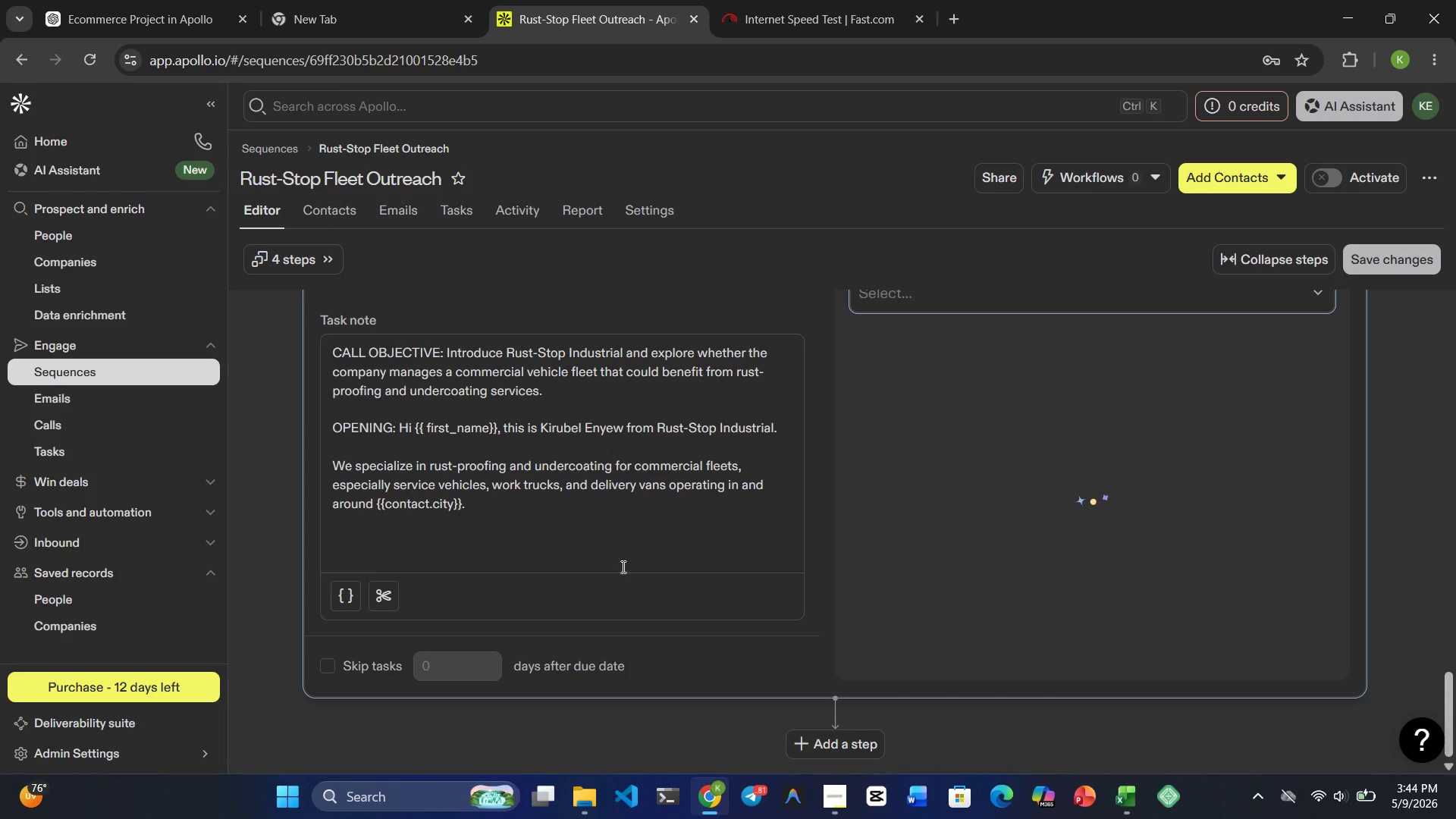 
scroll: coordinate [617, 532], scroll_direction: up, amount: 2.0
 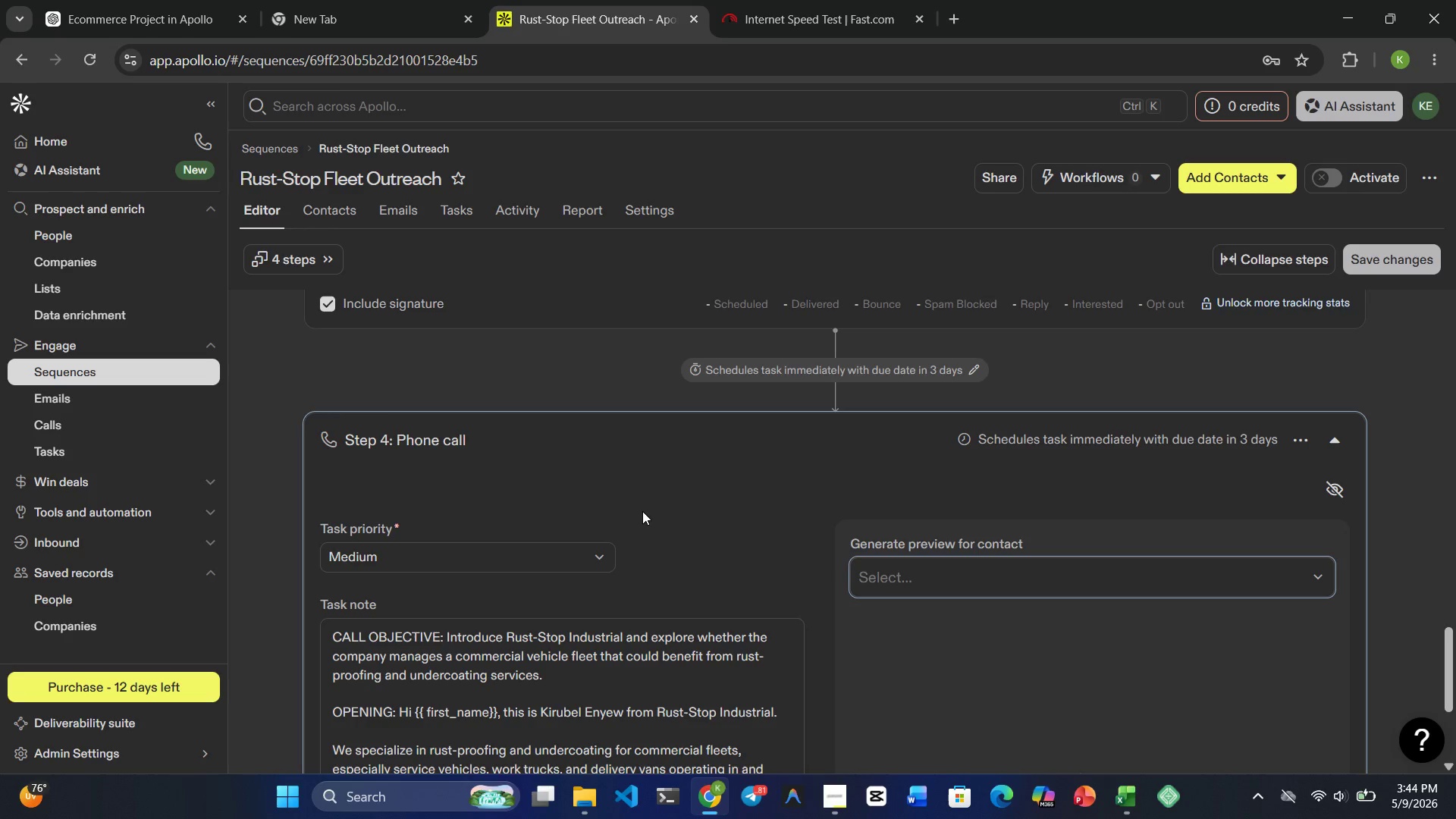 
wait(14.42)
 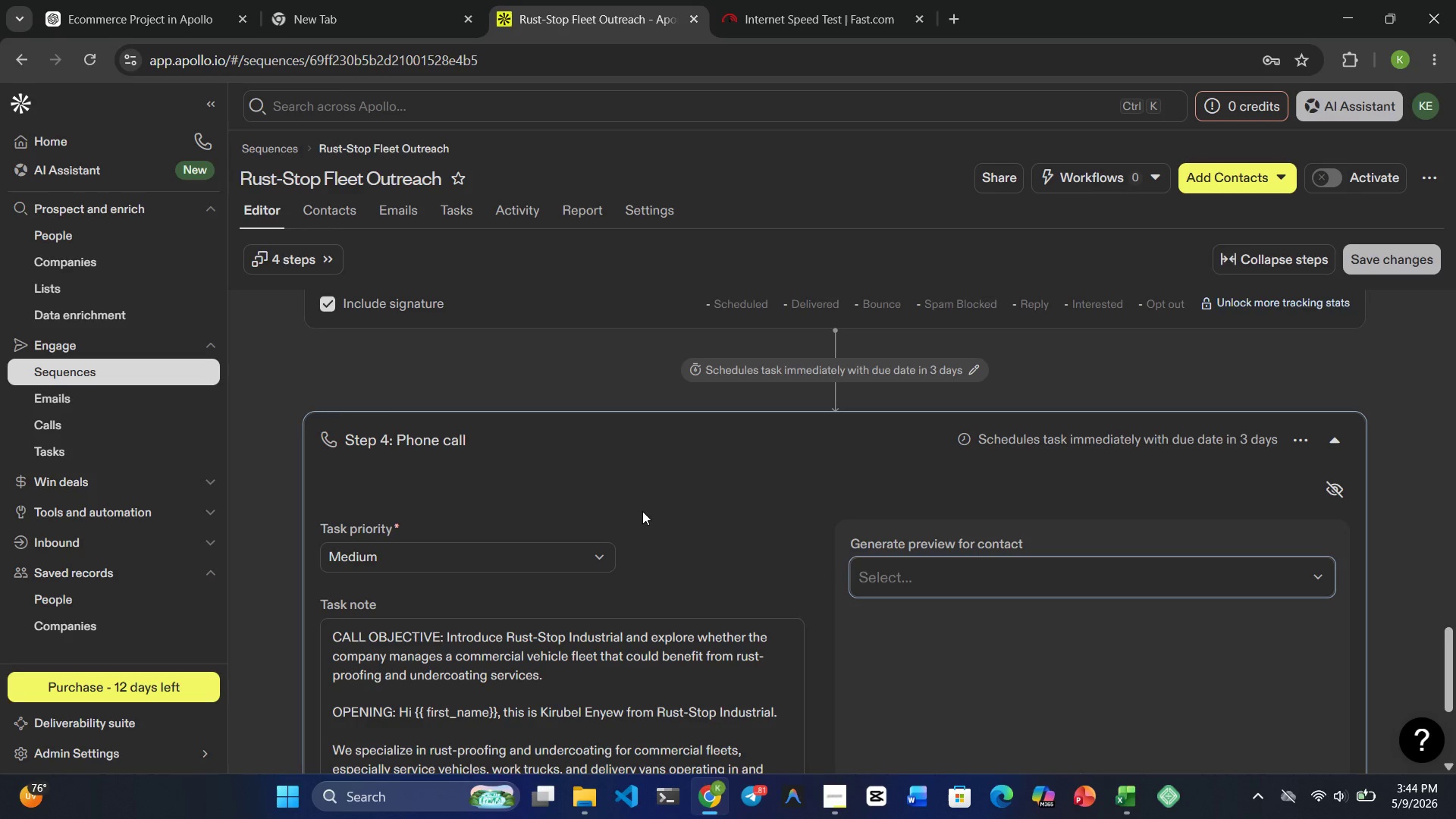 
scroll: coordinate [650, 512], scroll_direction: none, amount: 0.0
 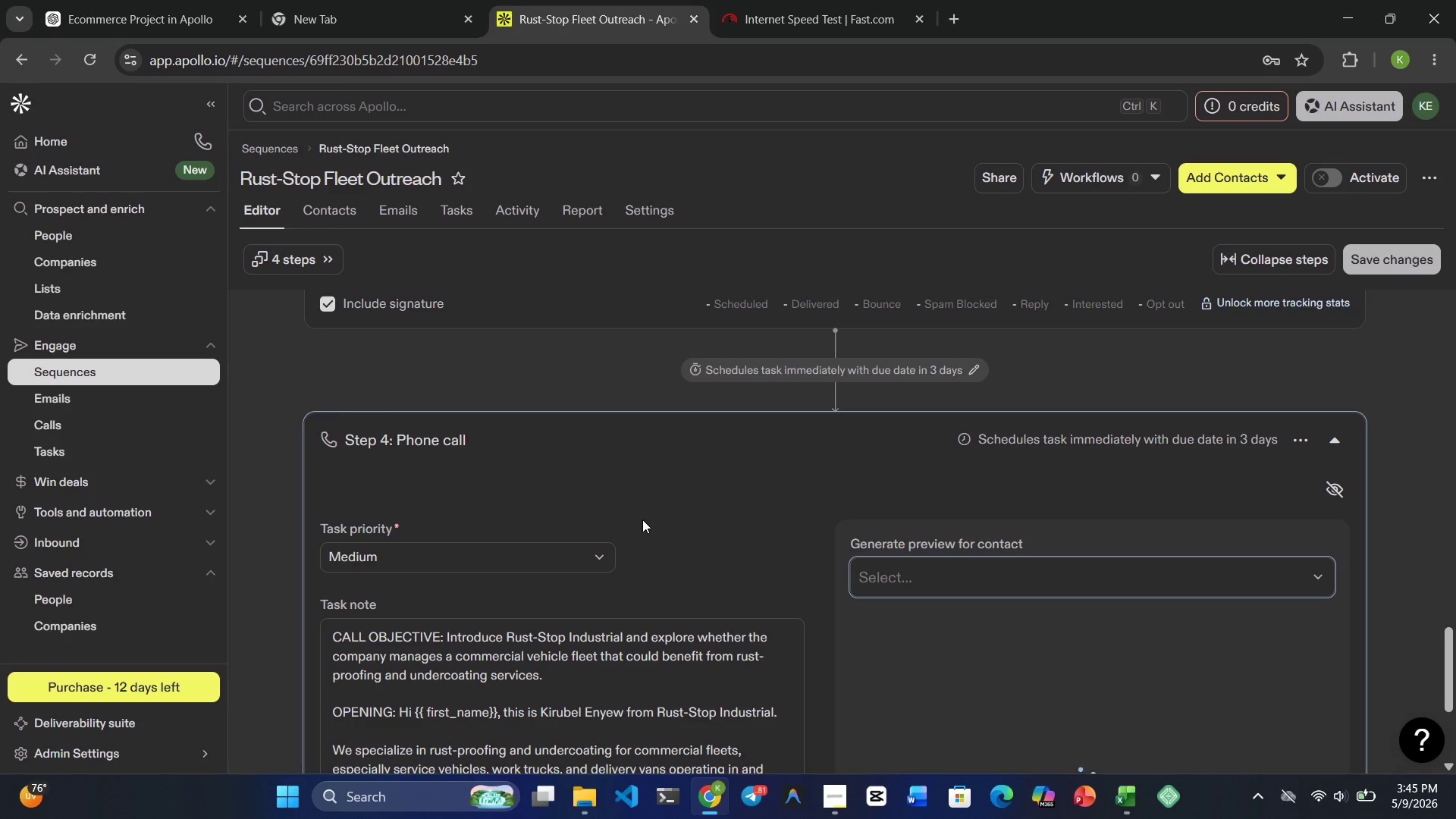 
wait(20.74)
 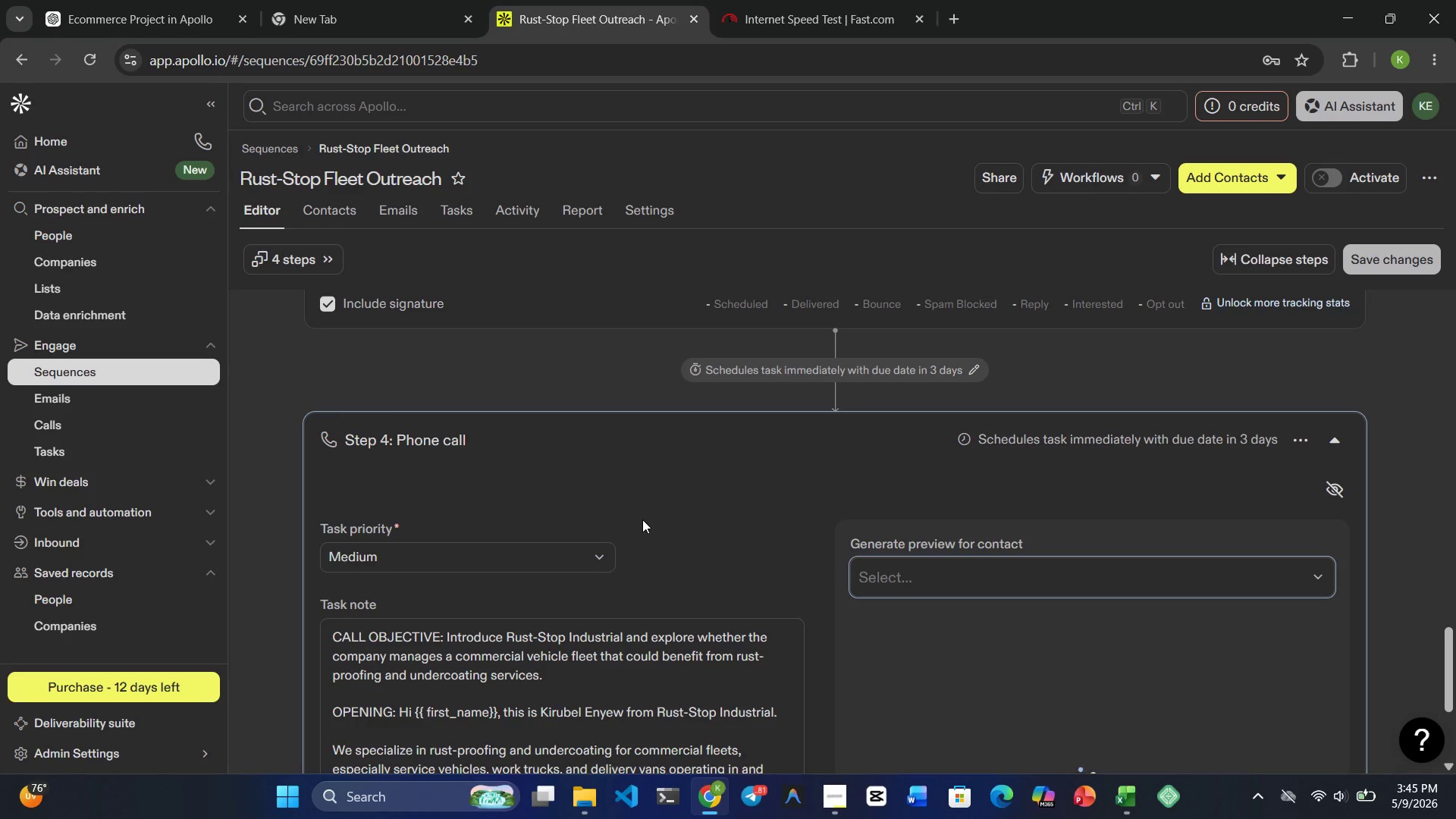 
scroll: coordinate [658, 540], scroll_direction: up, amount: 3.0
 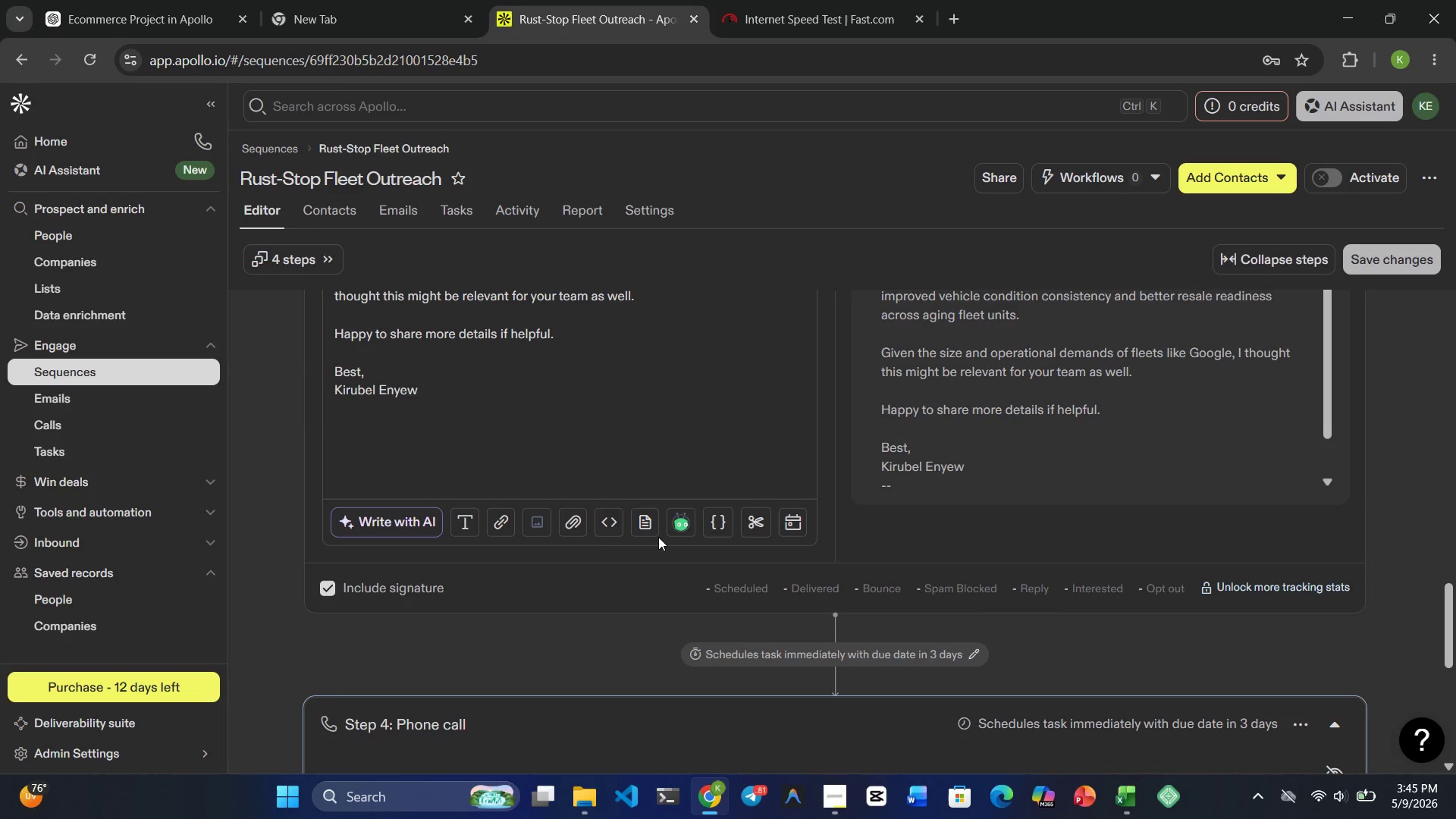 
scroll: coordinate [658, 537], scroll_direction: down, amount: 2.0
 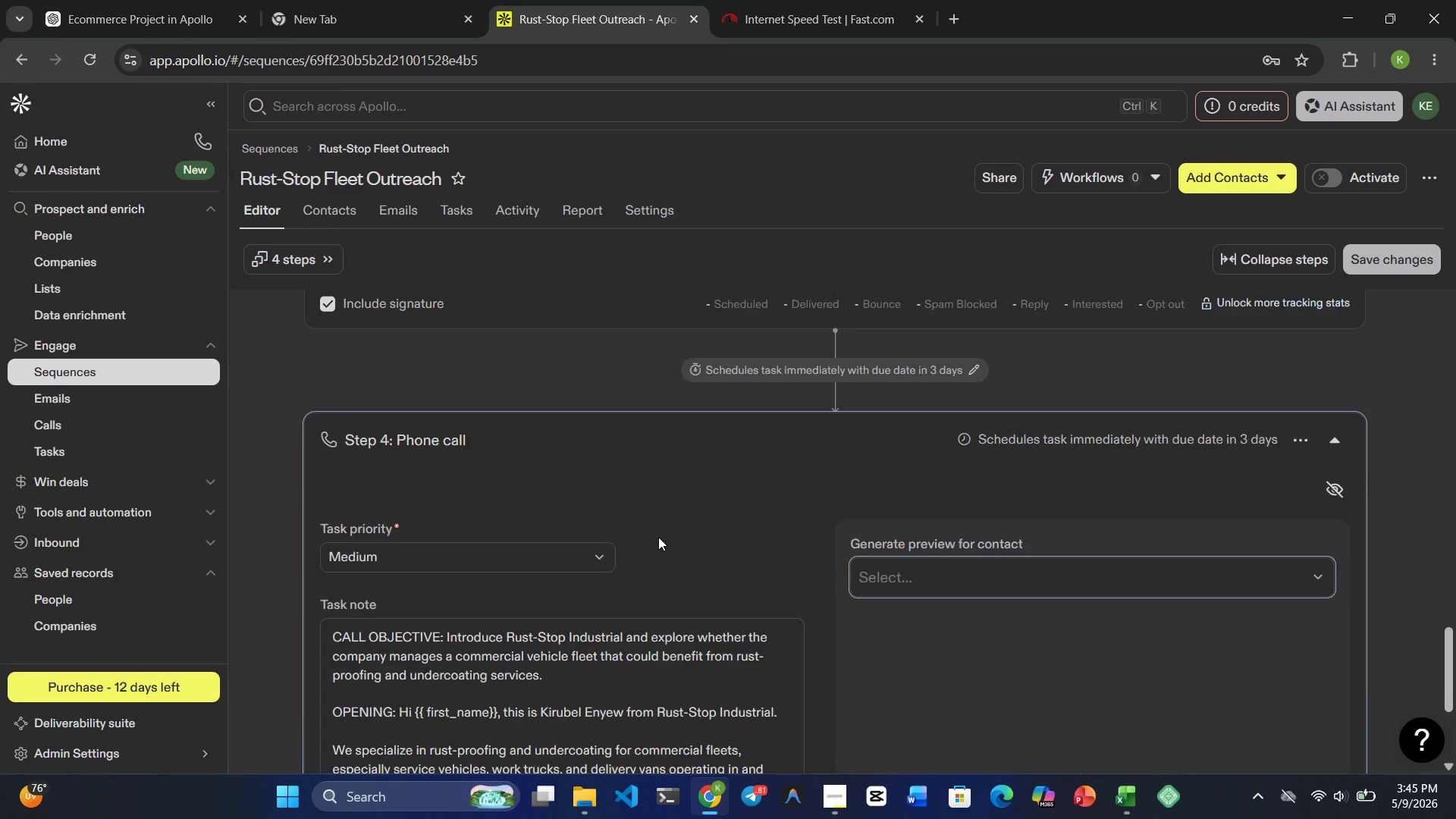 
scroll: coordinate [658, 537], scroll_direction: up, amount: 1.0
 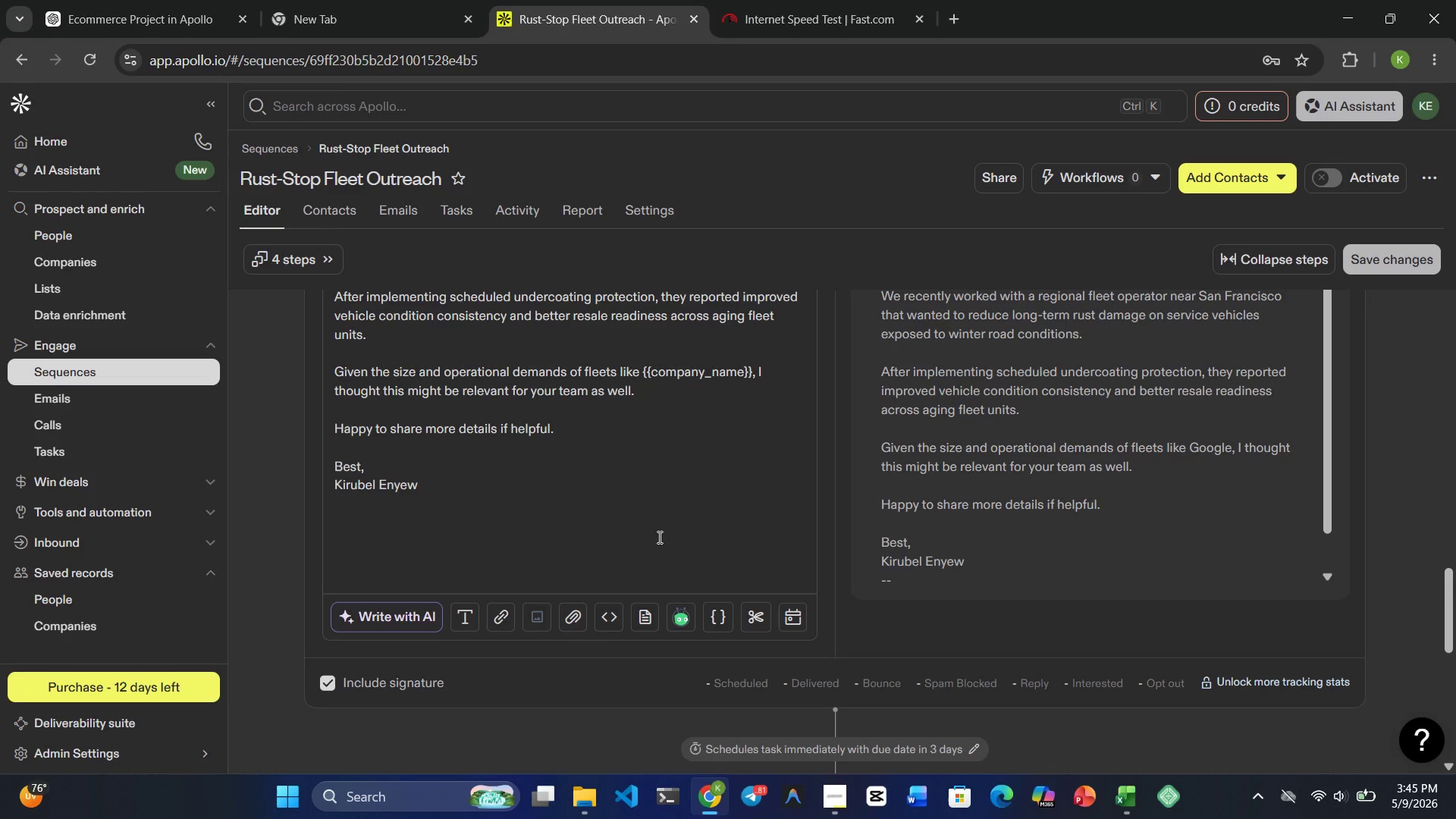 
wait(9.2)
 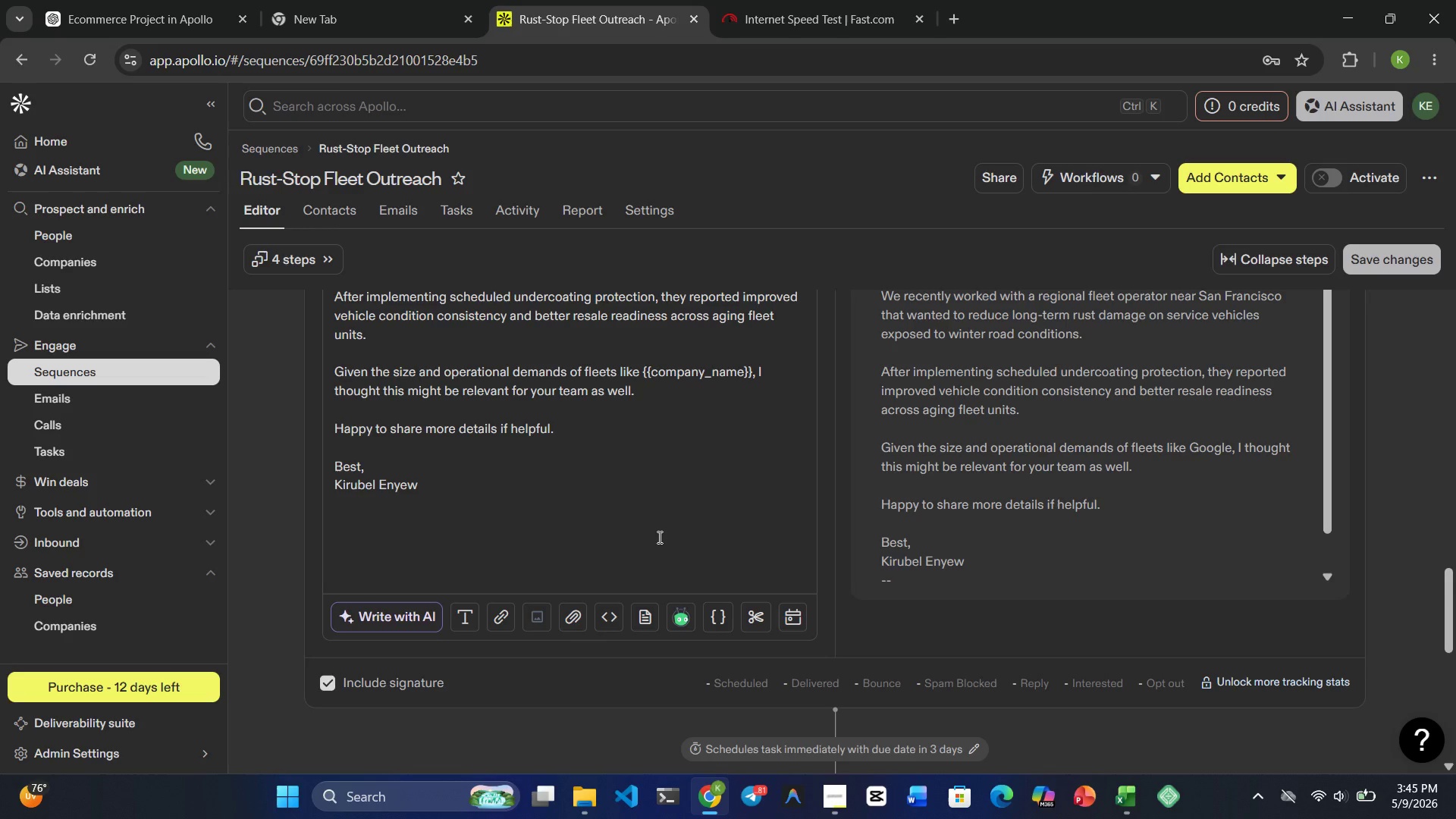 
scroll: coordinate [610, 477], scroll_direction: up, amount: 11.0
 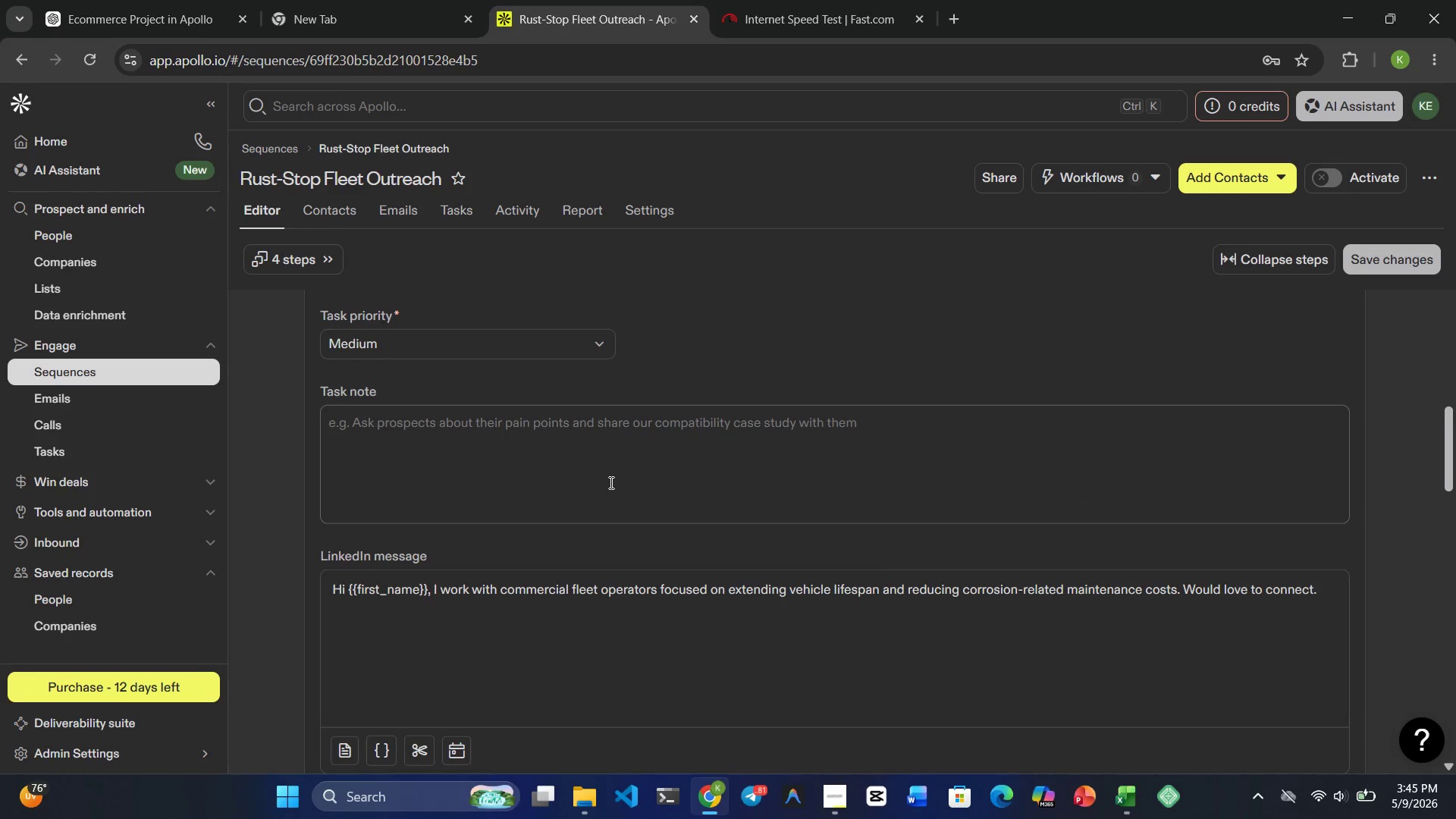 
scroll: coordinate [609, 488], scroll_direction: down, amount: 20.0
 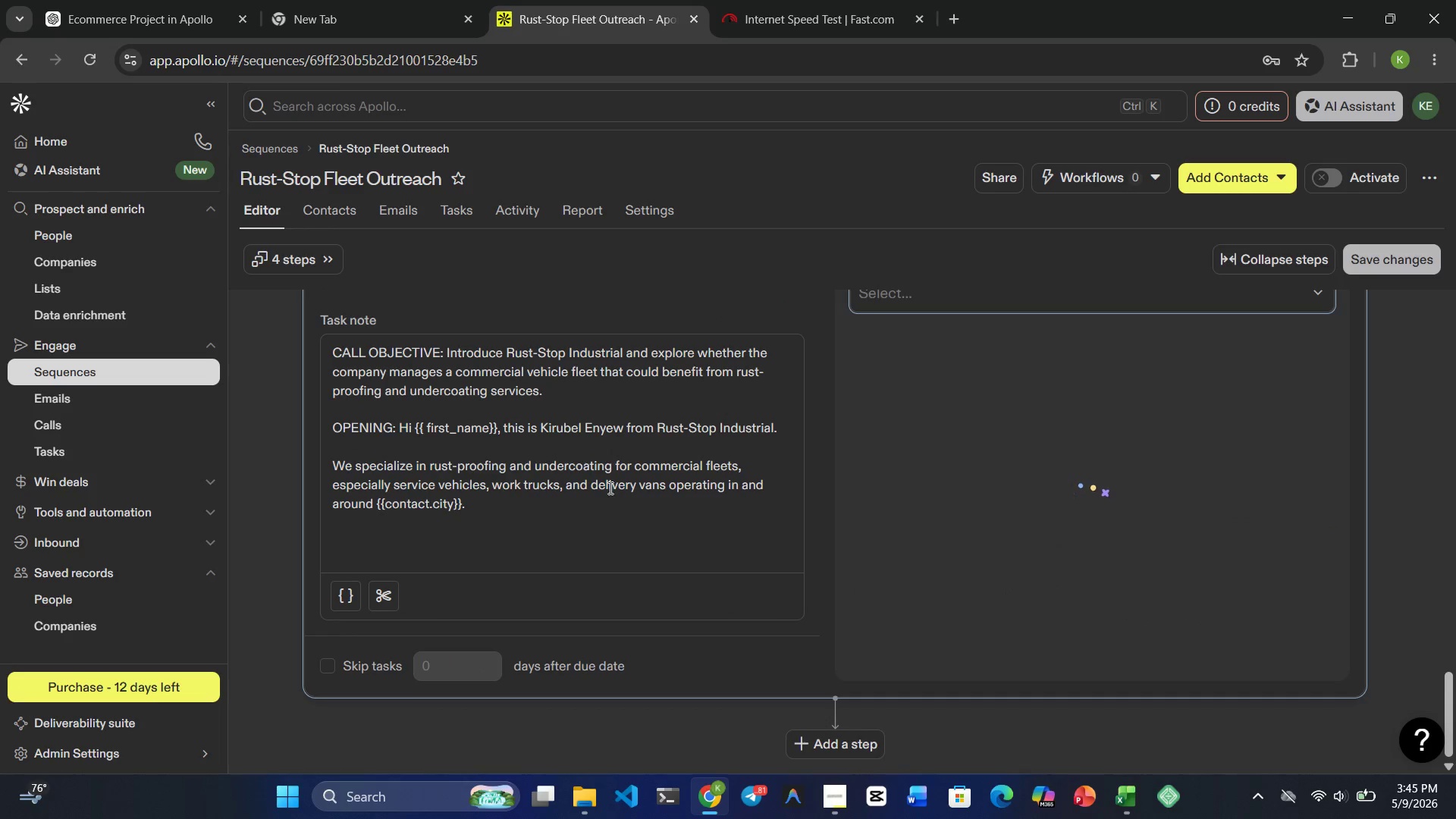 
wait(5.23)
 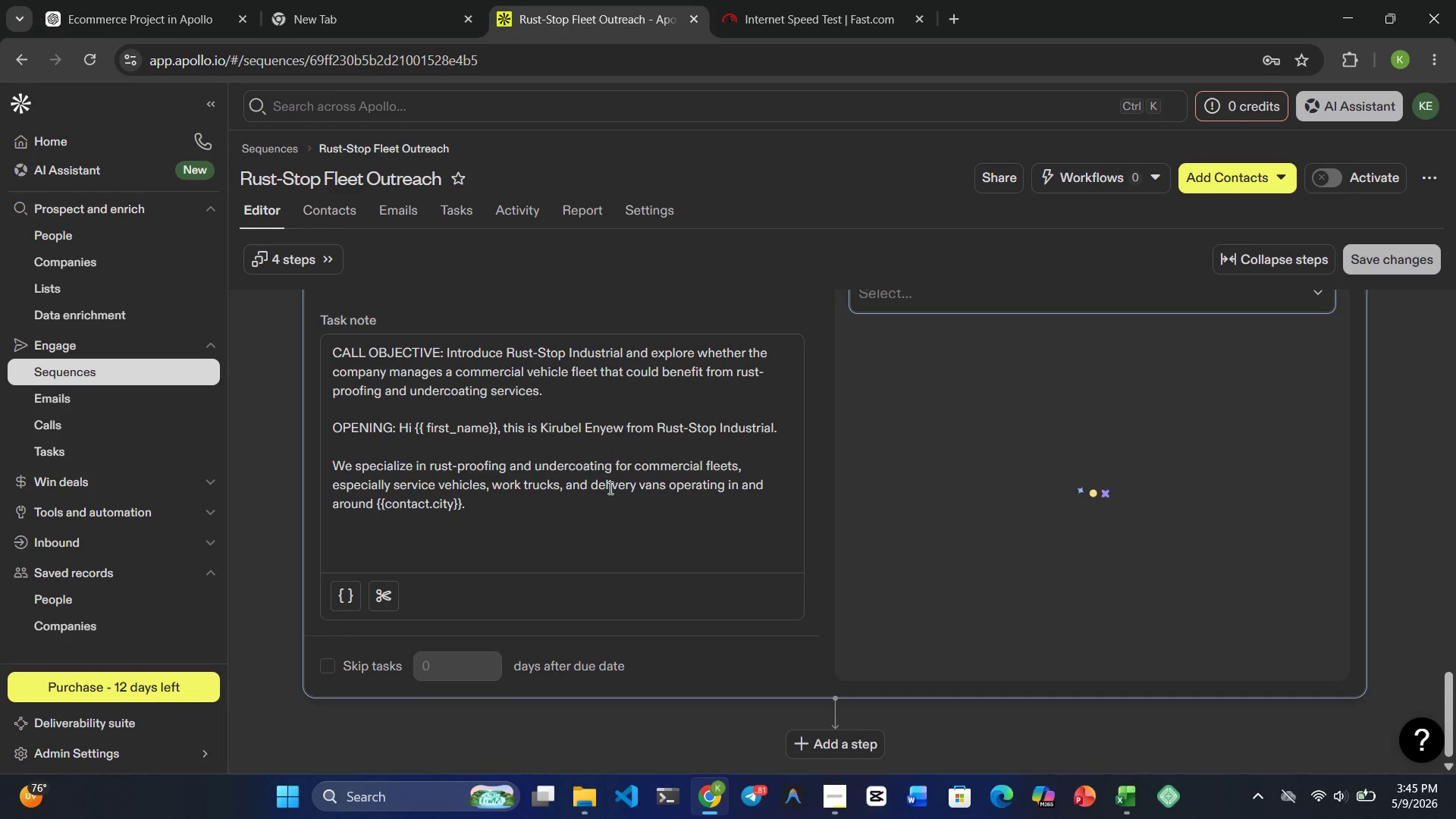 
scroll: coordinate [609, 488], scroll_direction: up, amount: 1.0
 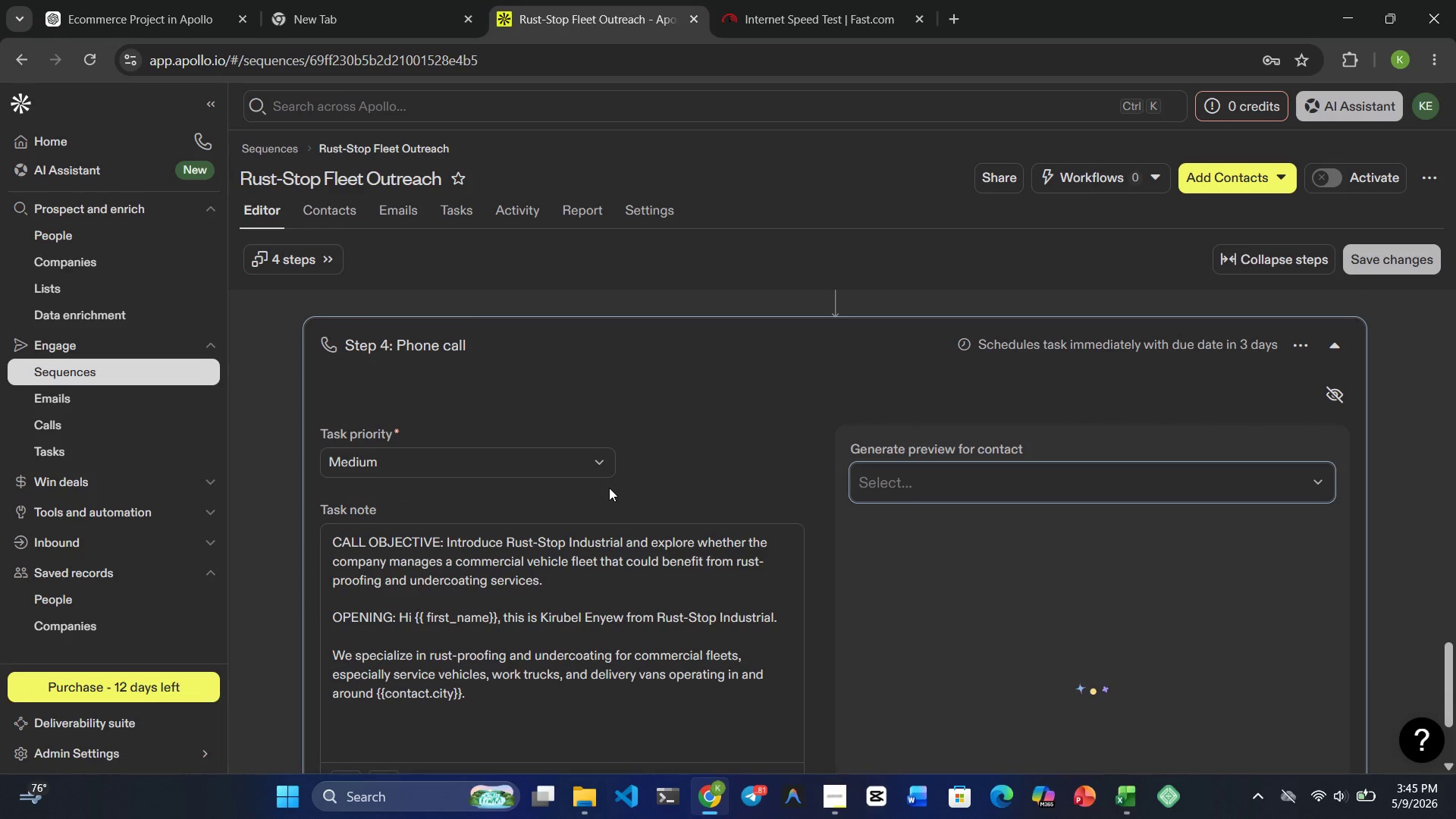 
wait(11.55)
 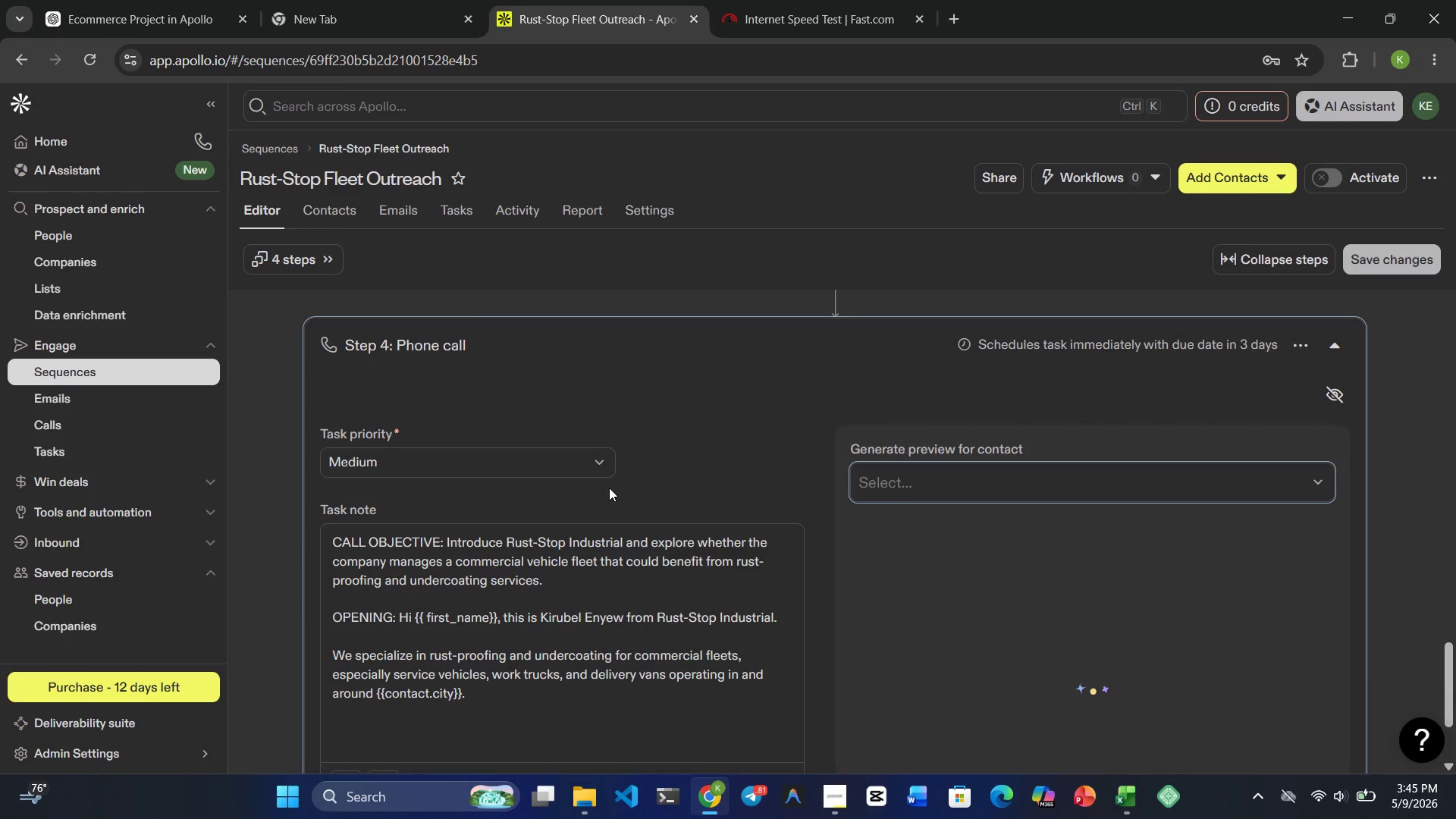 
scroll: coordinate [609, 488], scroll_direction: none, amount: 0.0
 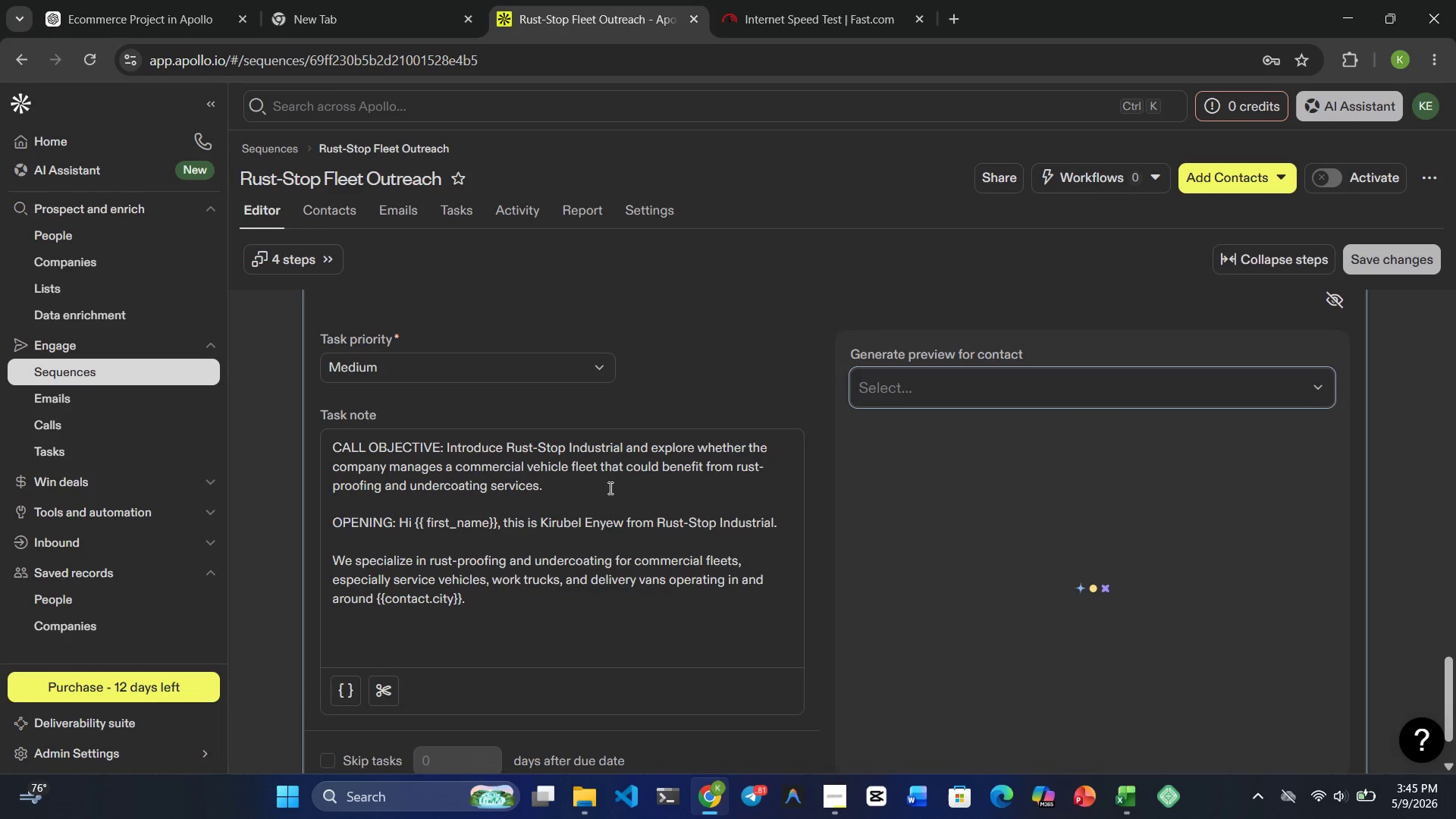 
scroll: coordinate [609, 492], scroll_direction: down, amount: 4.0
 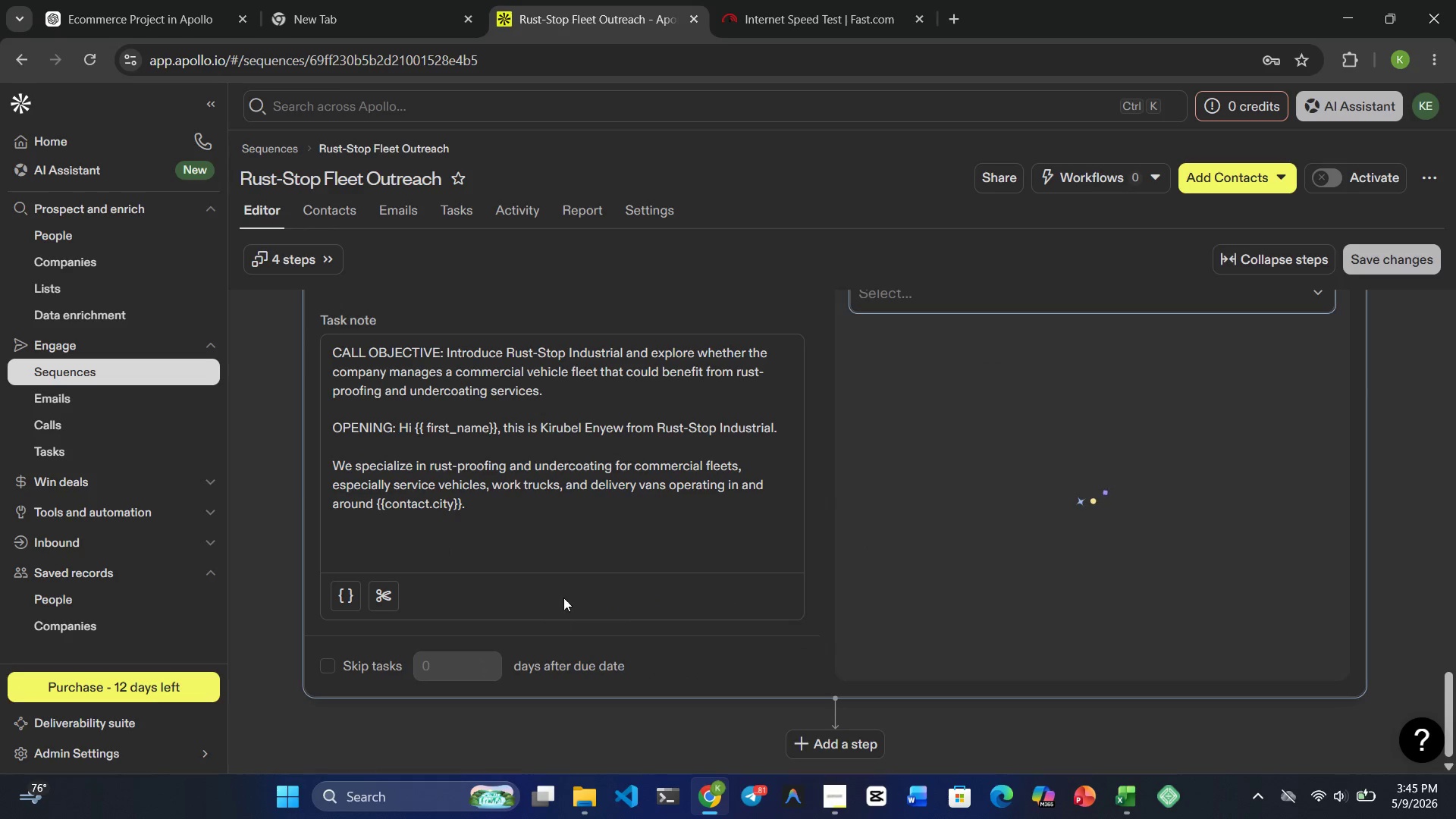 
scroll: coordinate [552, 599], scroll_direction: up, amount: 1.0
 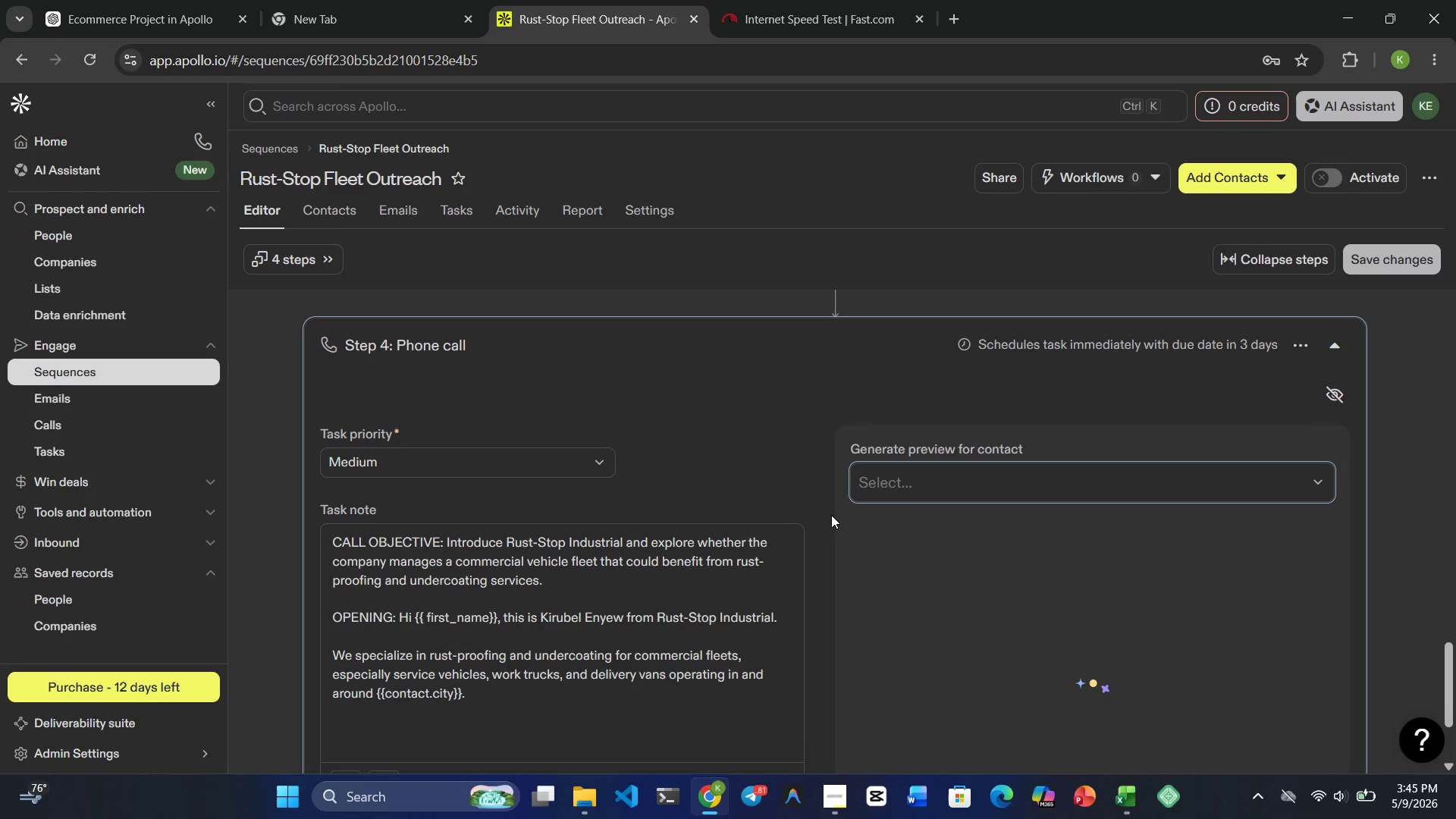 
scroll: coordinate [529, 563], scroll_direction: down, amount: 2.0
 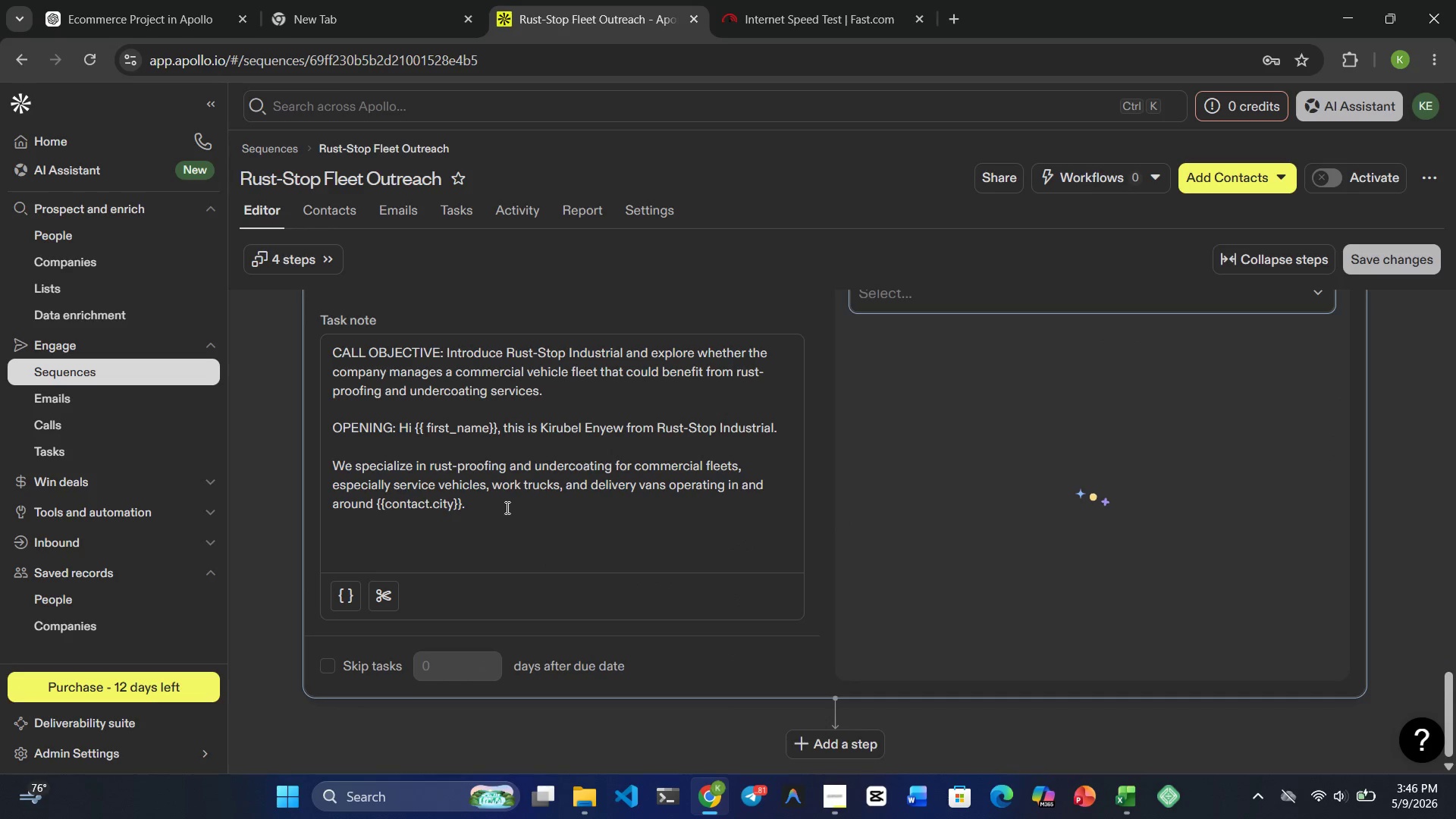 
left_click([506, 507])
 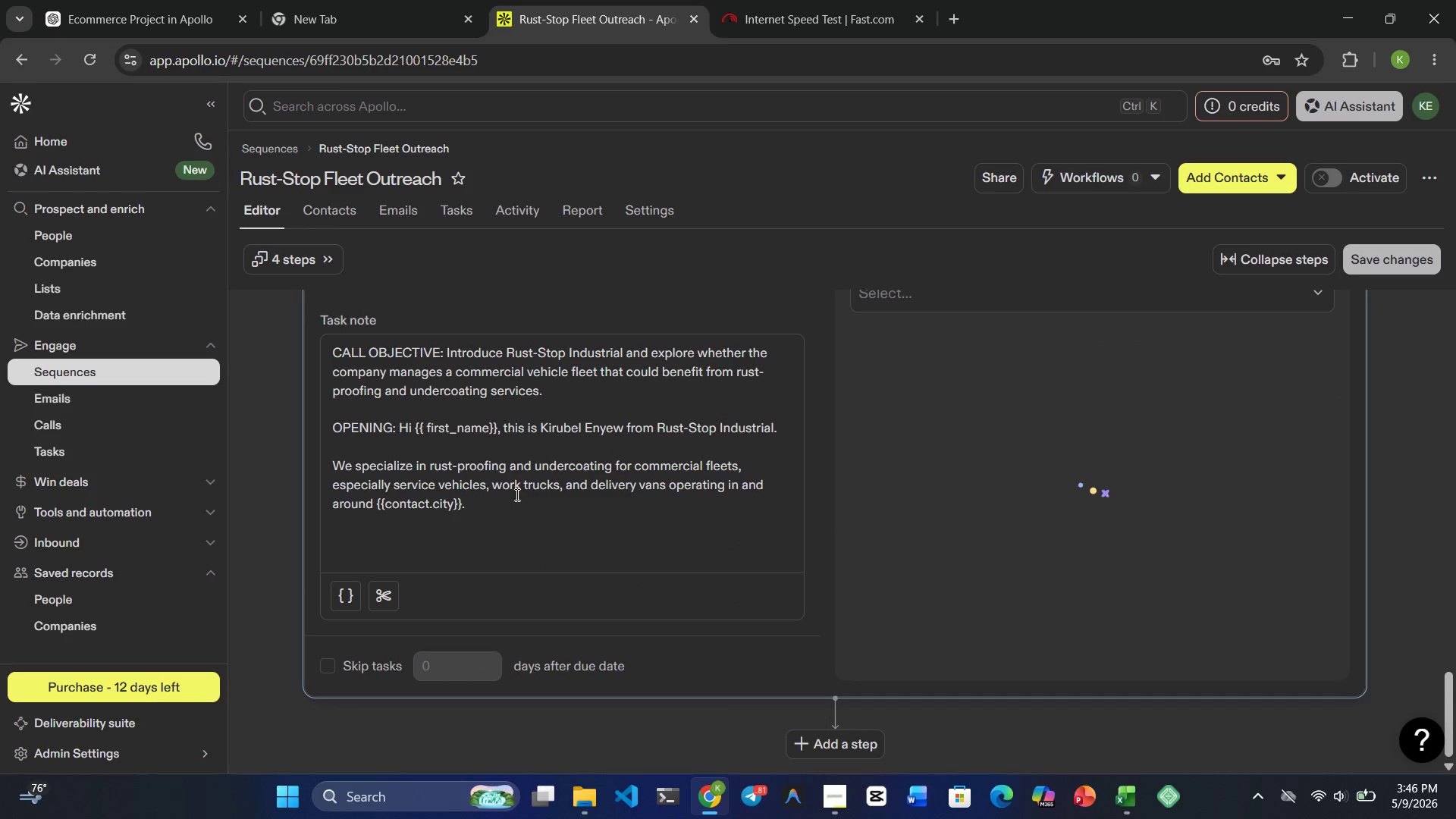 
key(Enter)
 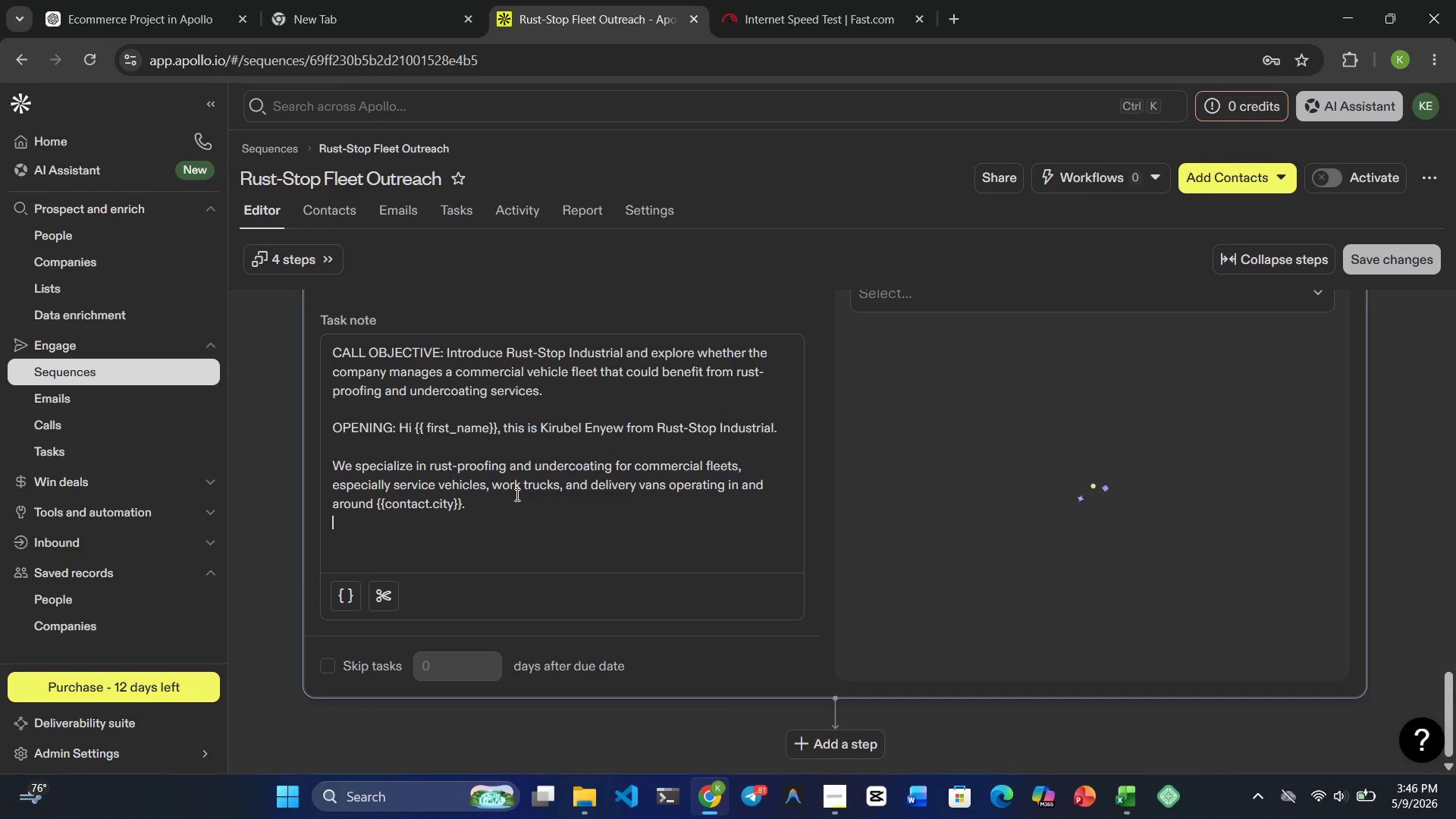 
key(Enter)
 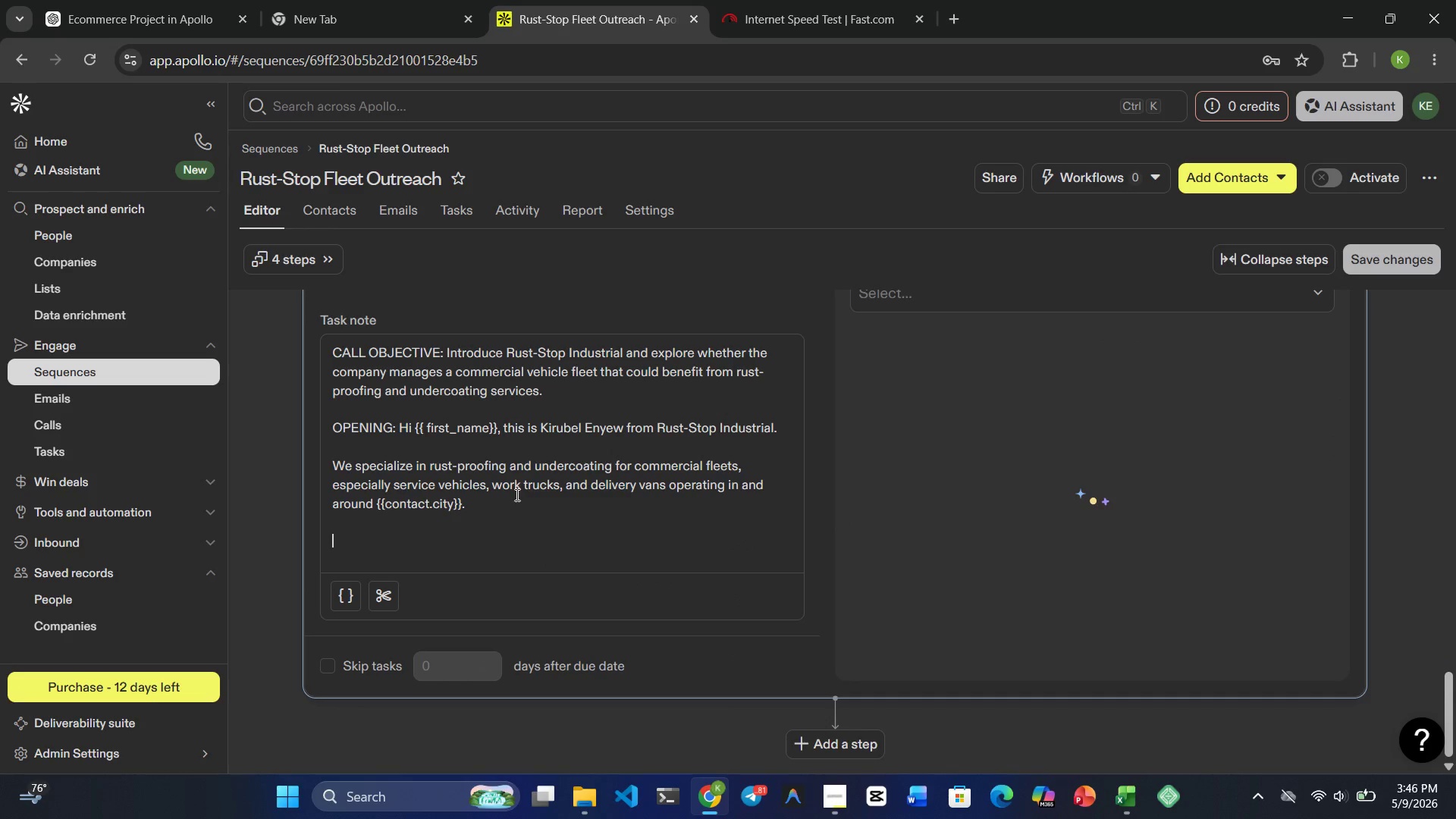 
type(REASON FORT)
key(Backspace)
type( THE CALL: )
 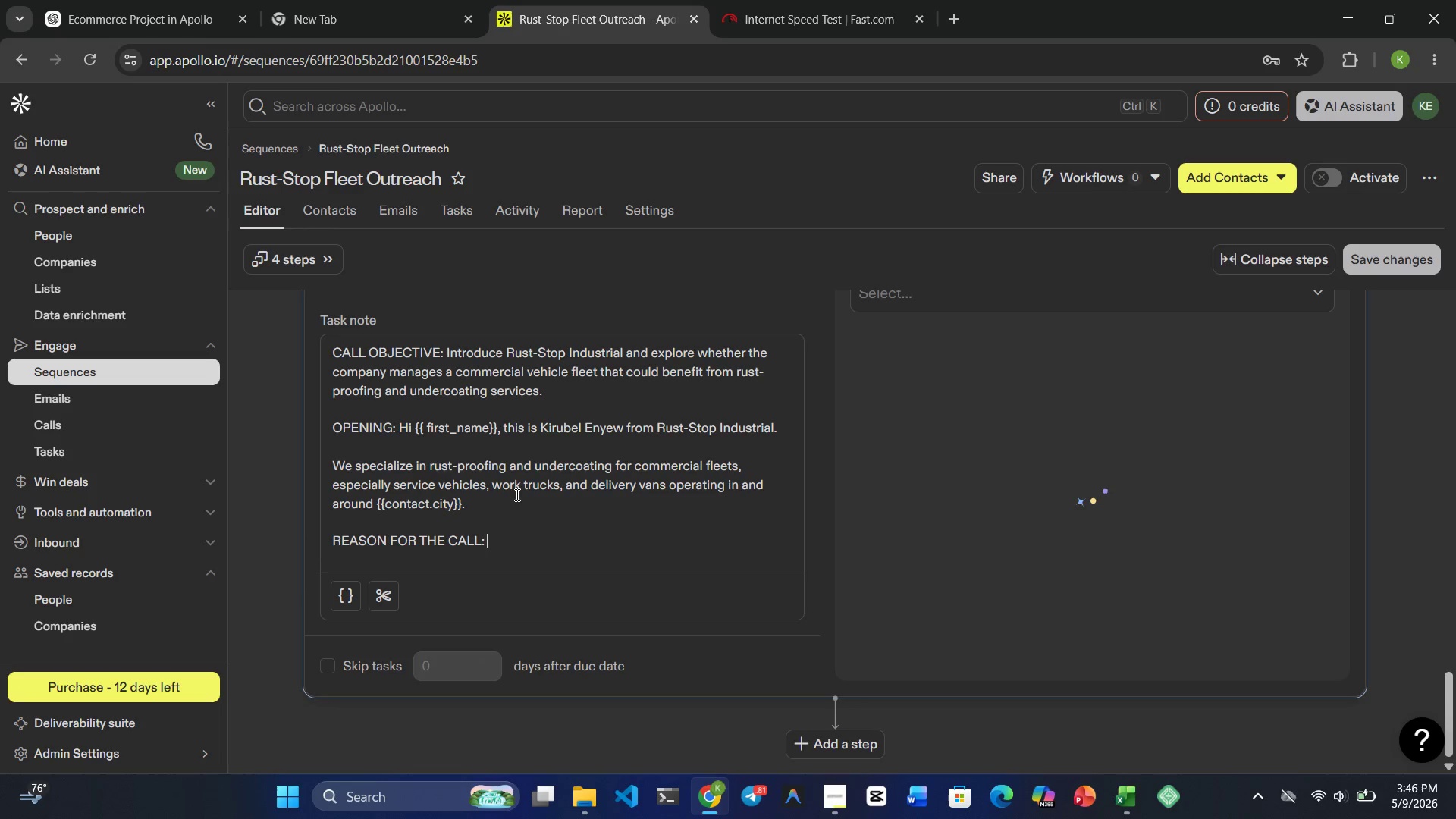 
type(I'm reachingo)
key(Backspace)
type( out )
 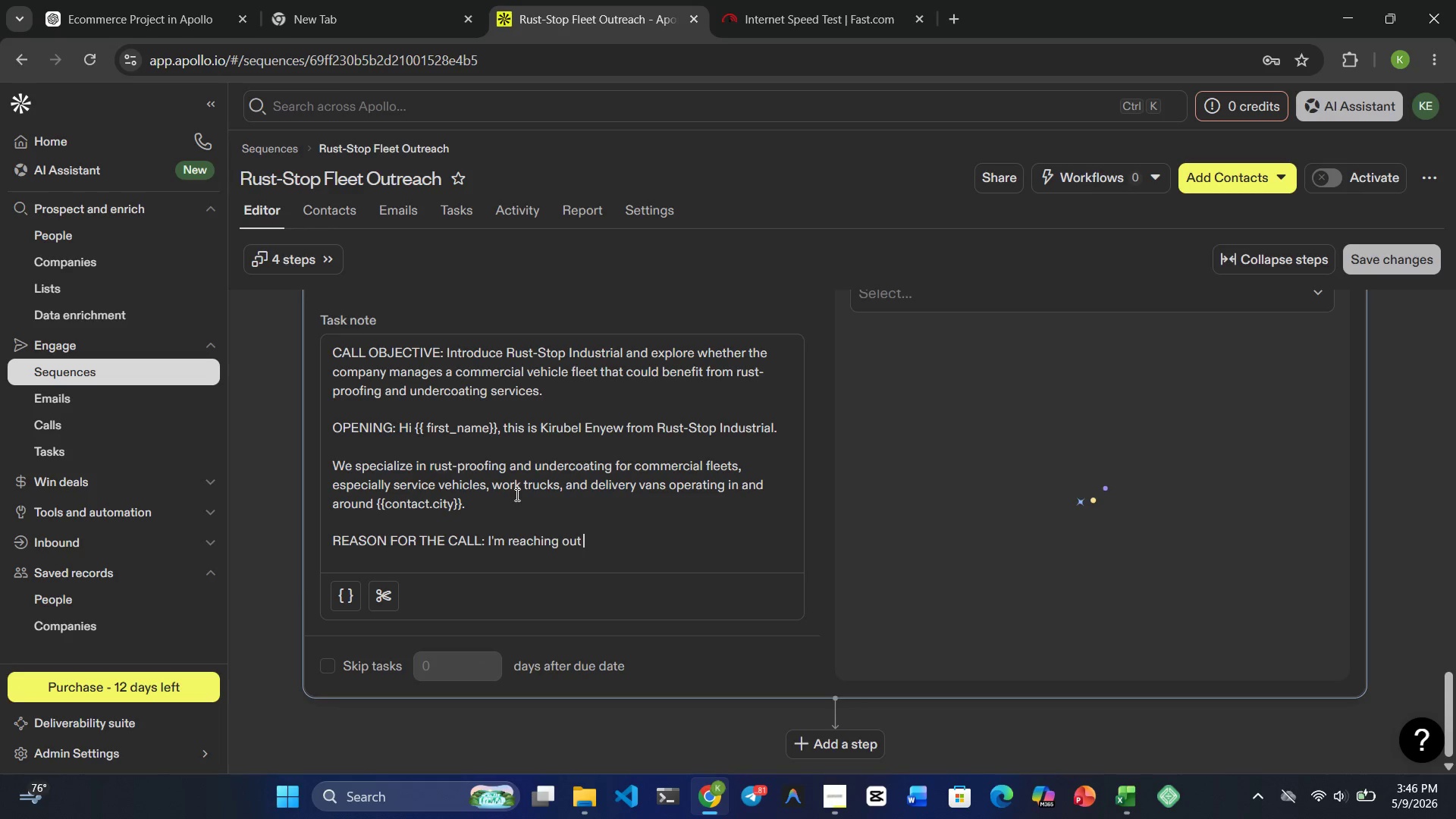 
type(becau)
 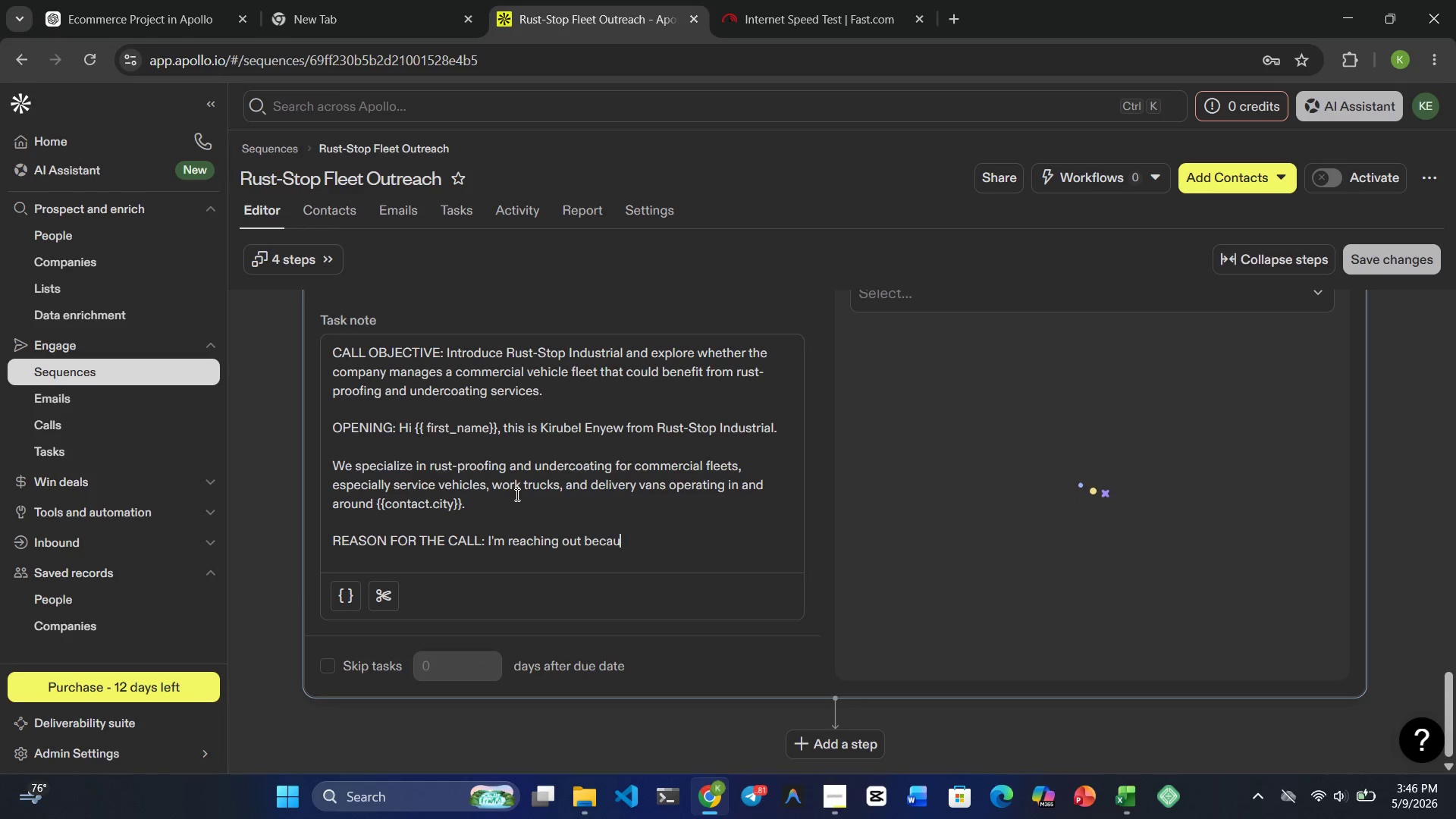 
type(se many coma)
key(Backspace)
type(panies )
 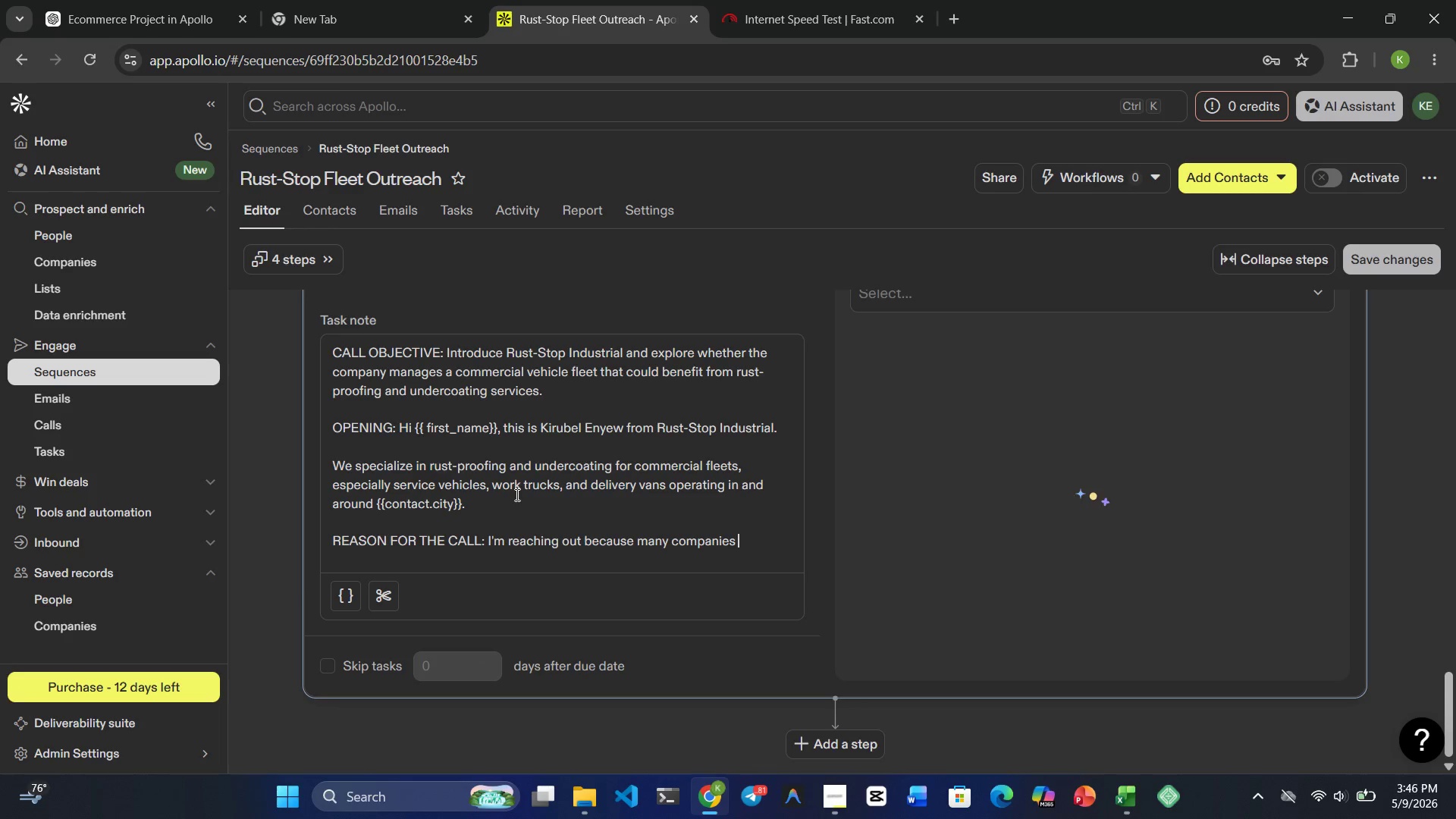 
wait(7.83)
 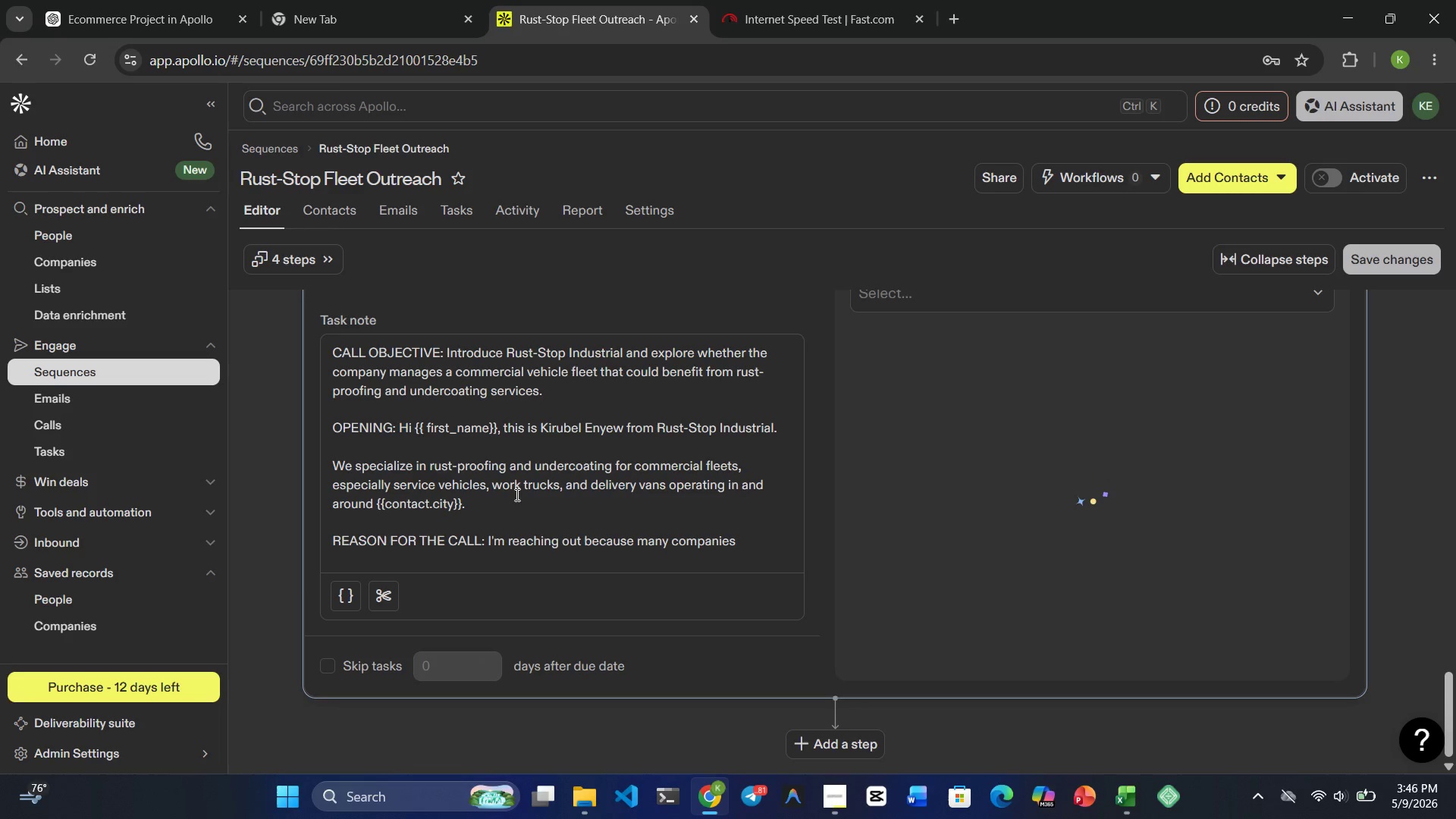 
type(with )
 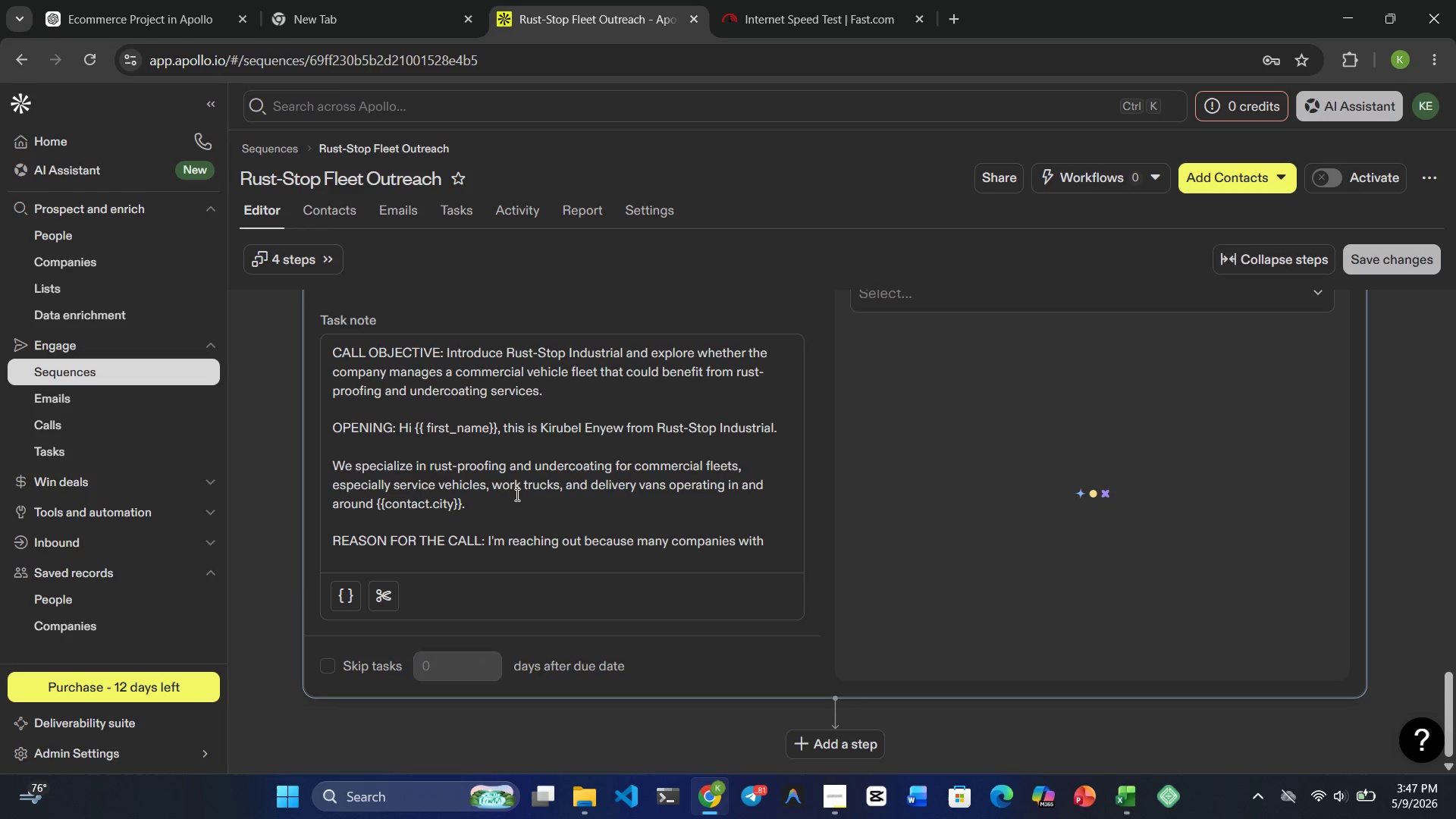 
wait(20.89)
 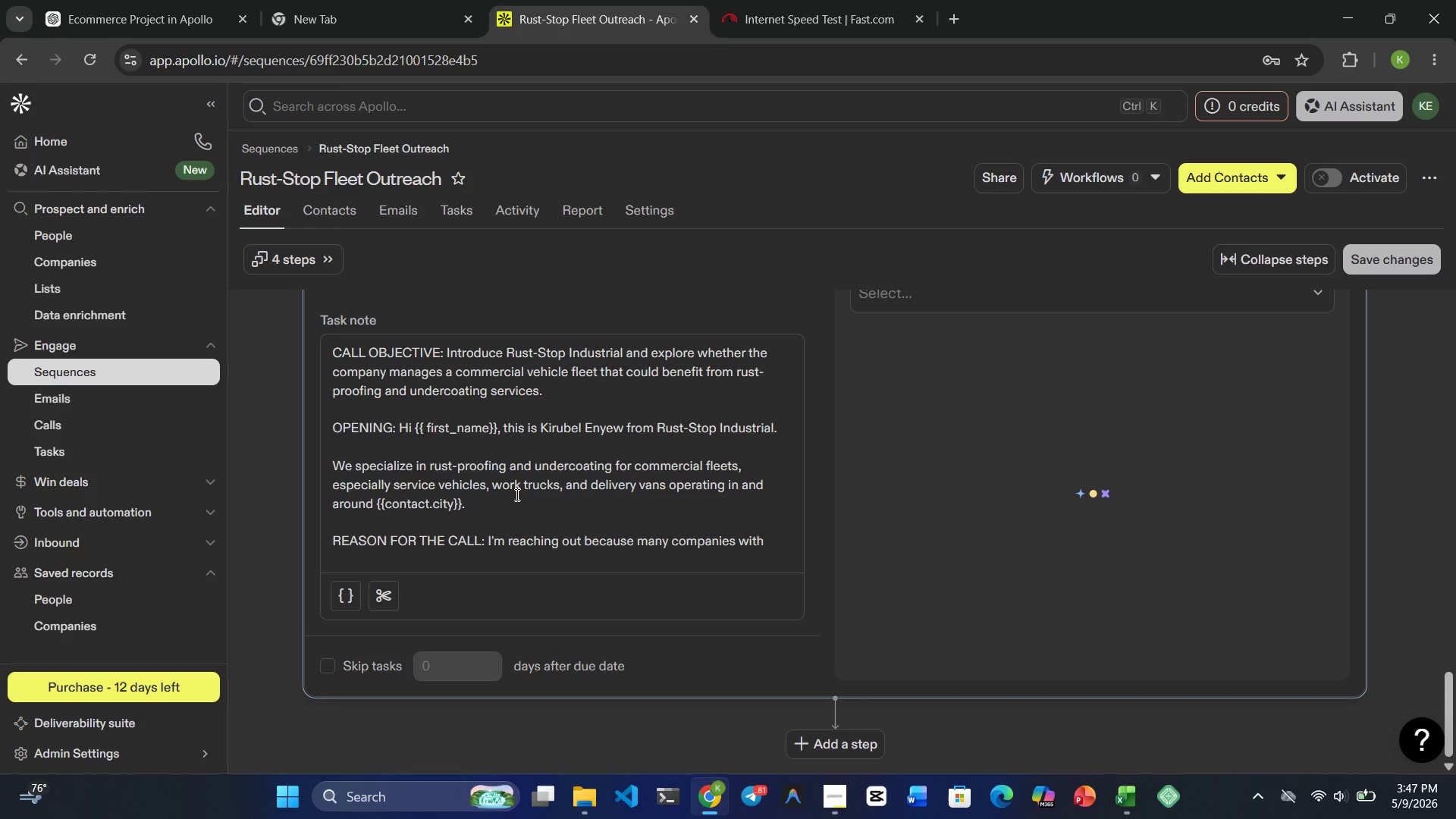 
type(field-service )
 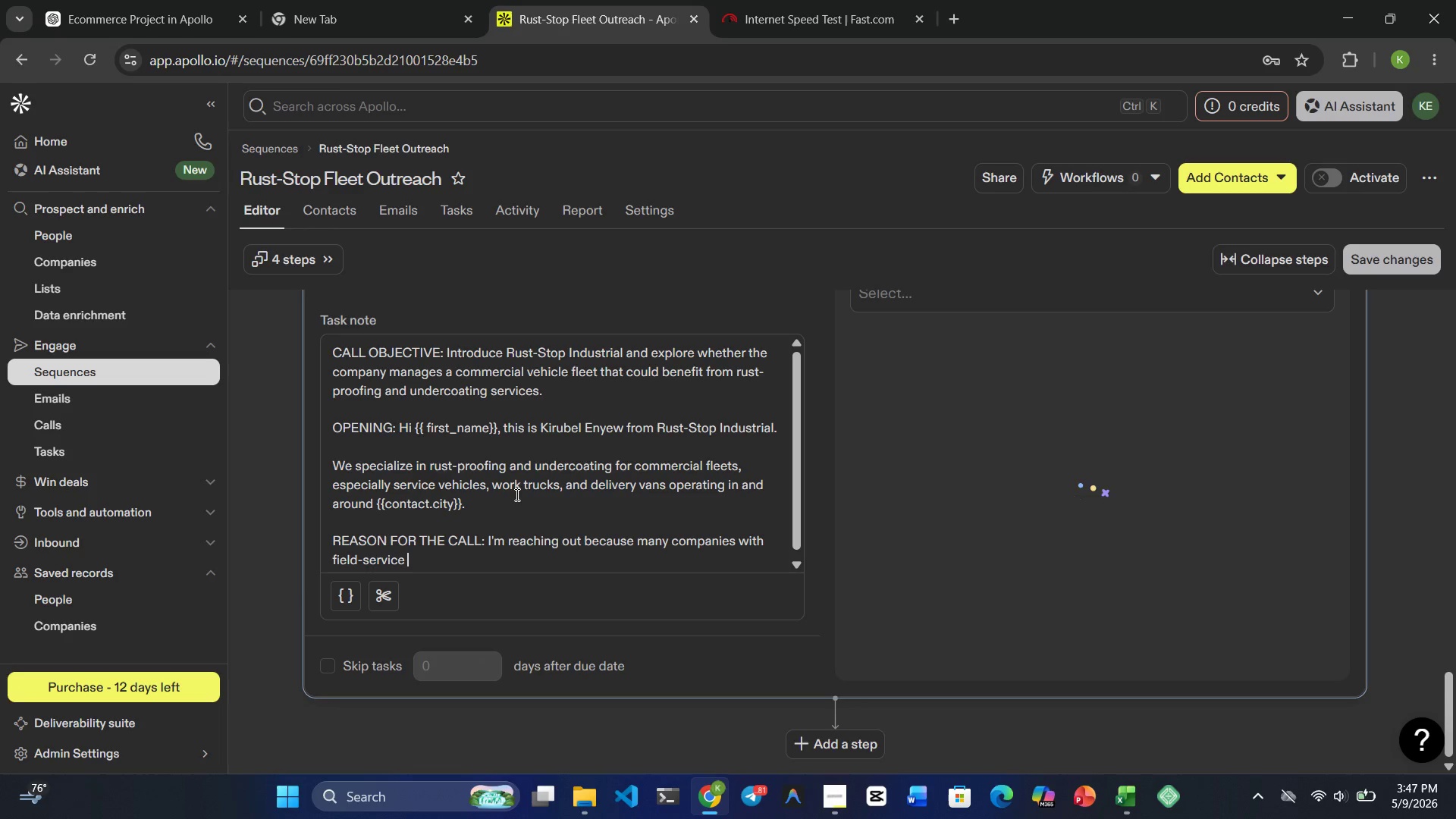 
type(fleets are )
 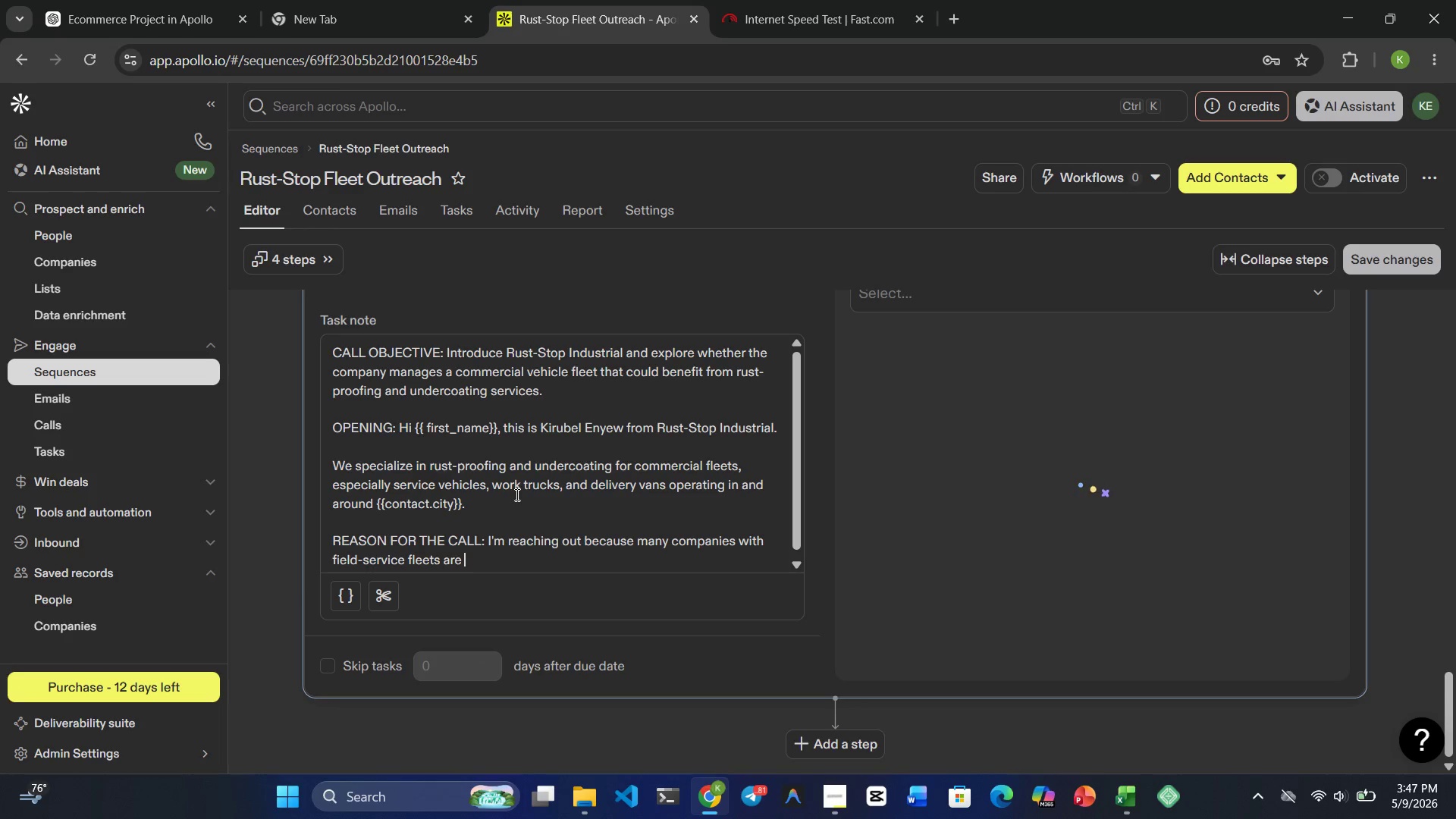 
type(looking for ways ti )
key(Backspace)
key(Backspace)
type(o )
 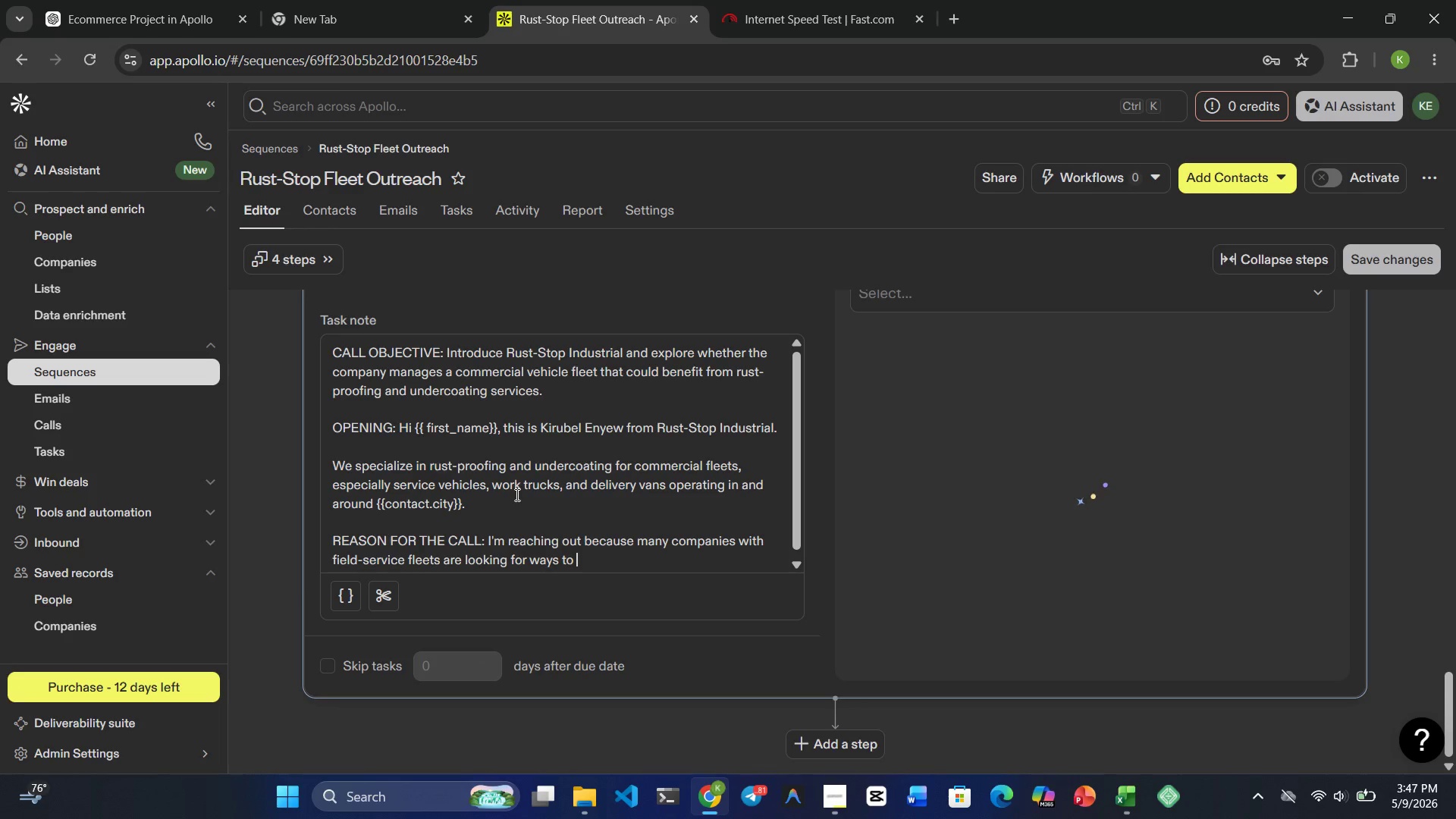 
wait(7.48)
 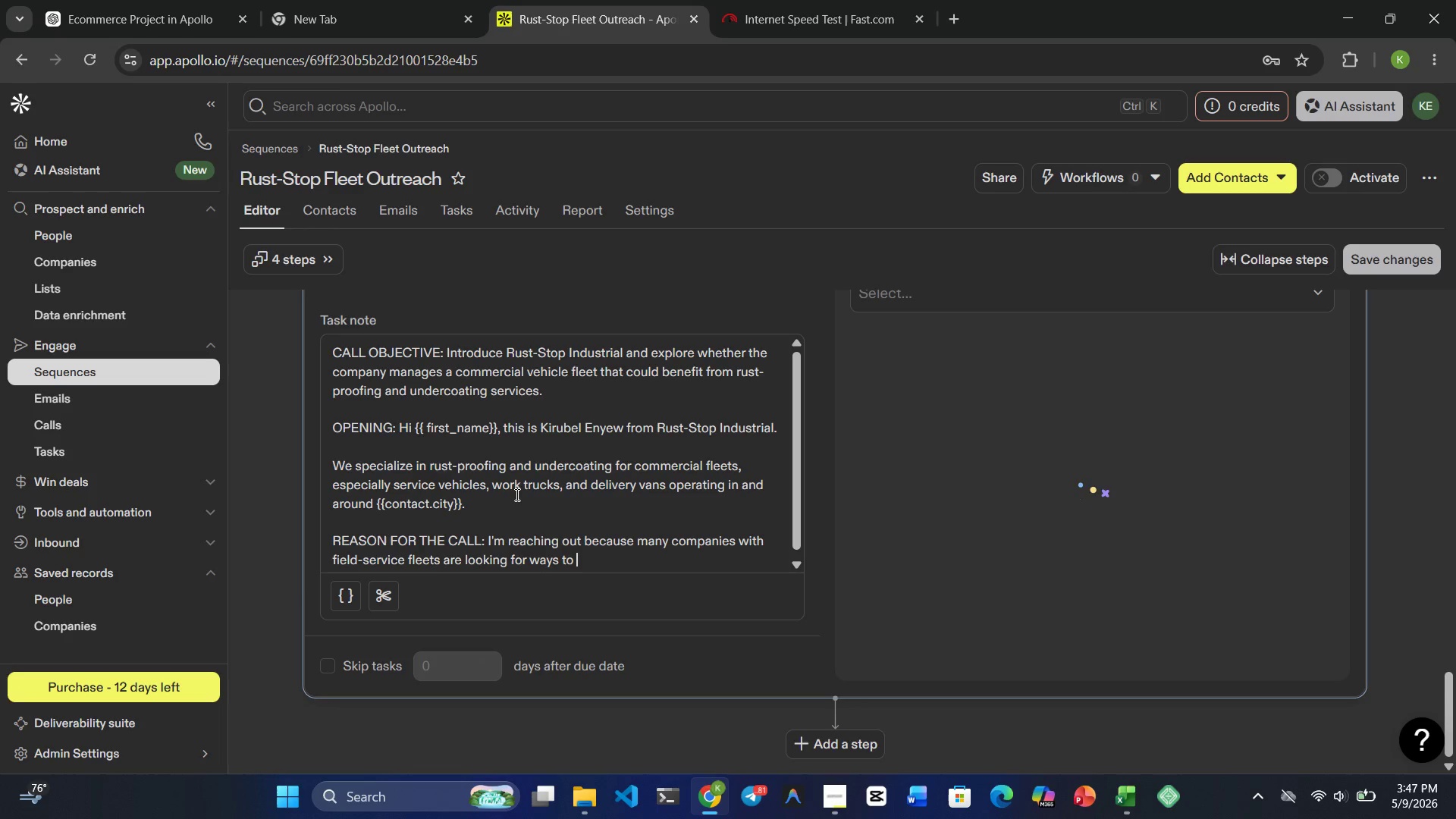 
type(extend )
 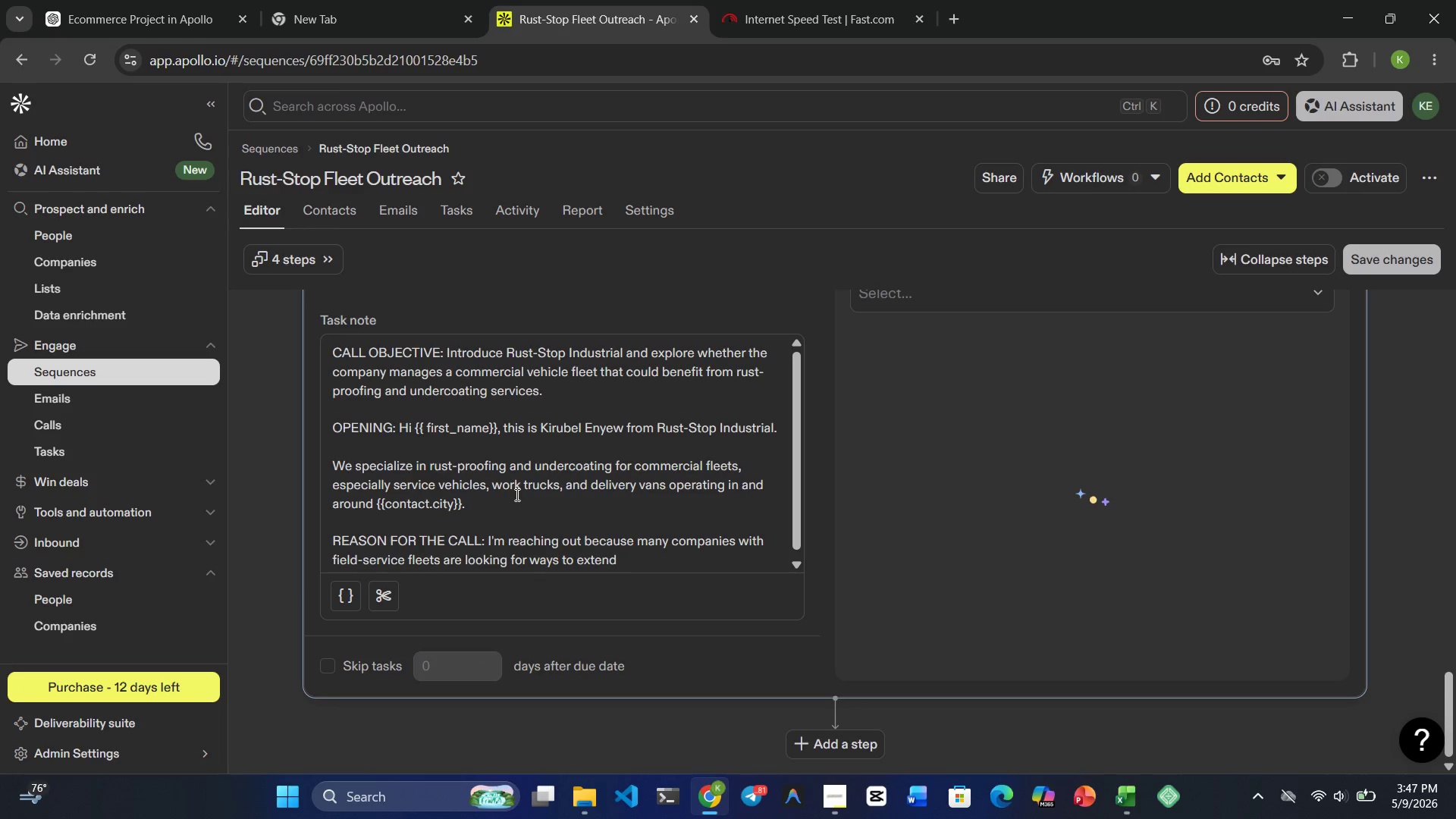 
type(vehicle life)
 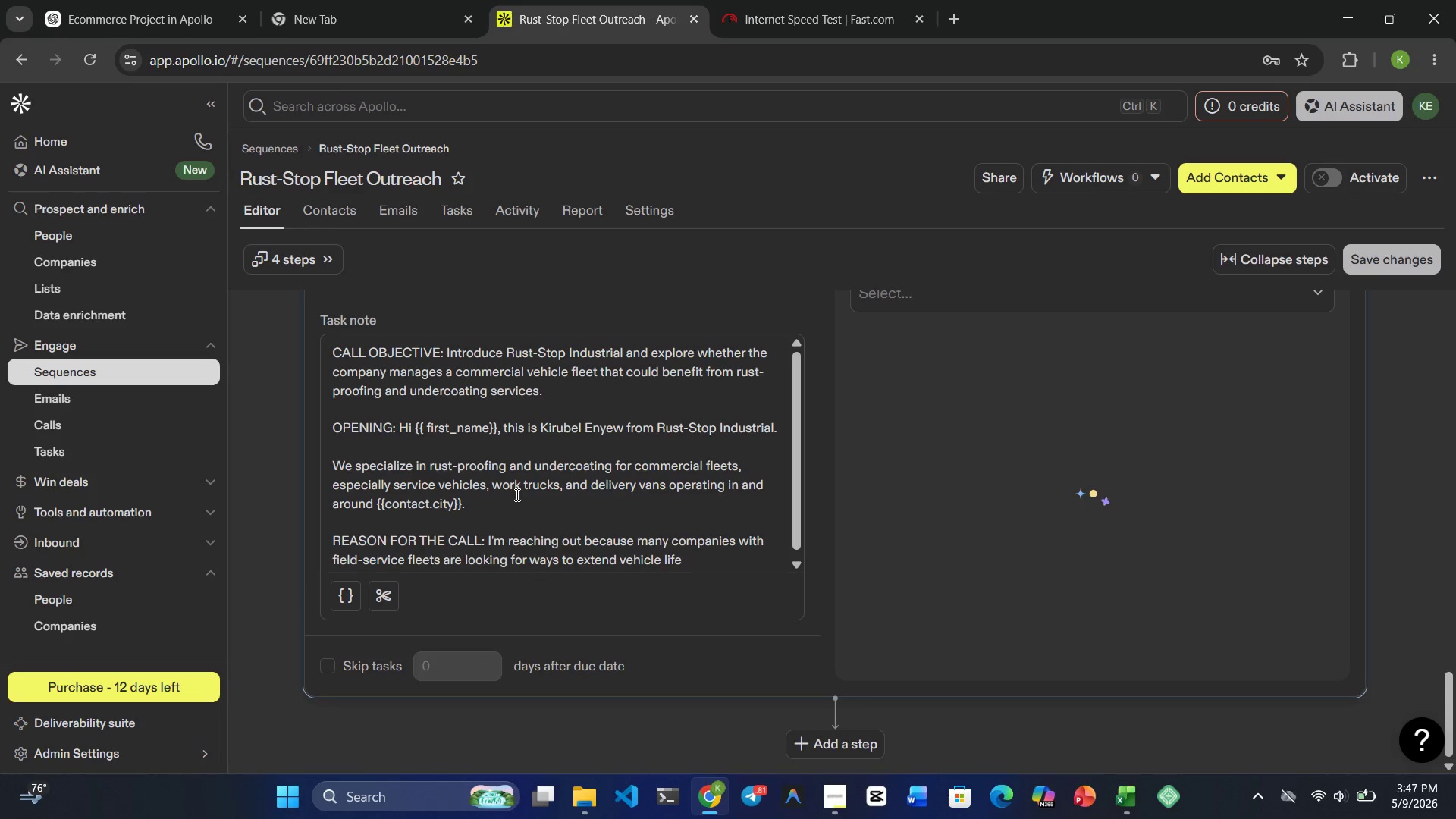 
type(span)
 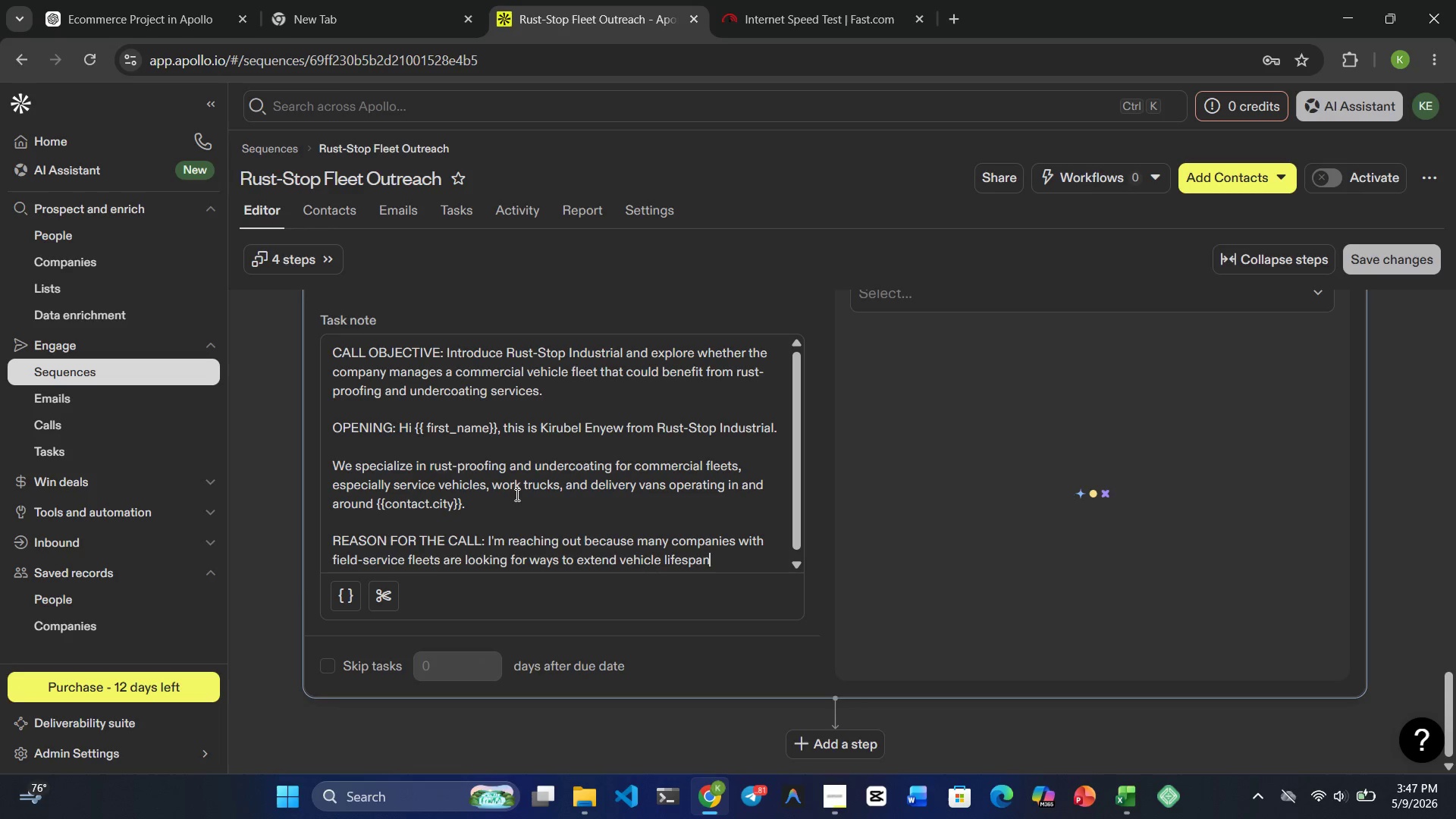 
type(, reduce errosion )
 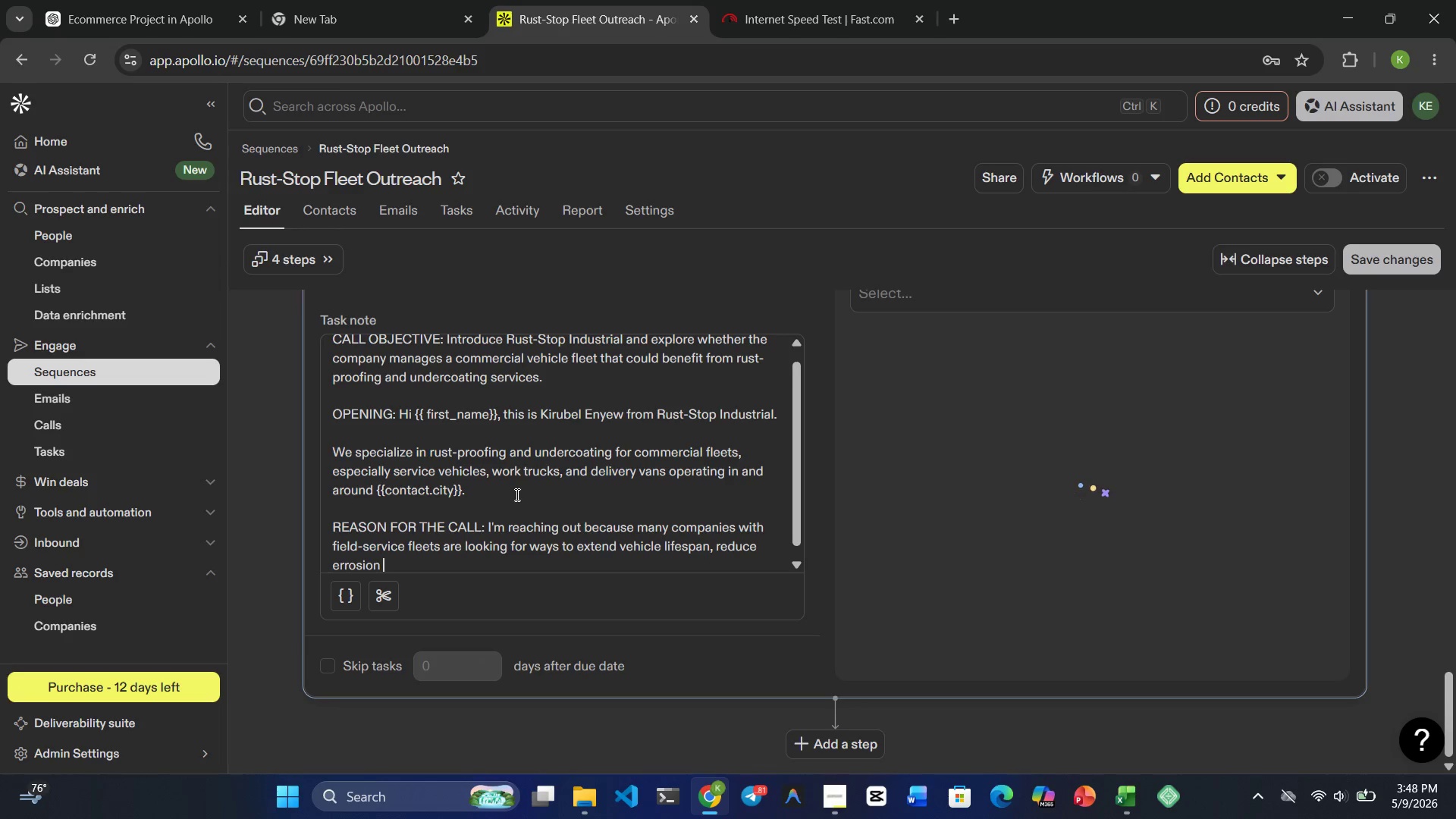 
wait(22.17)
 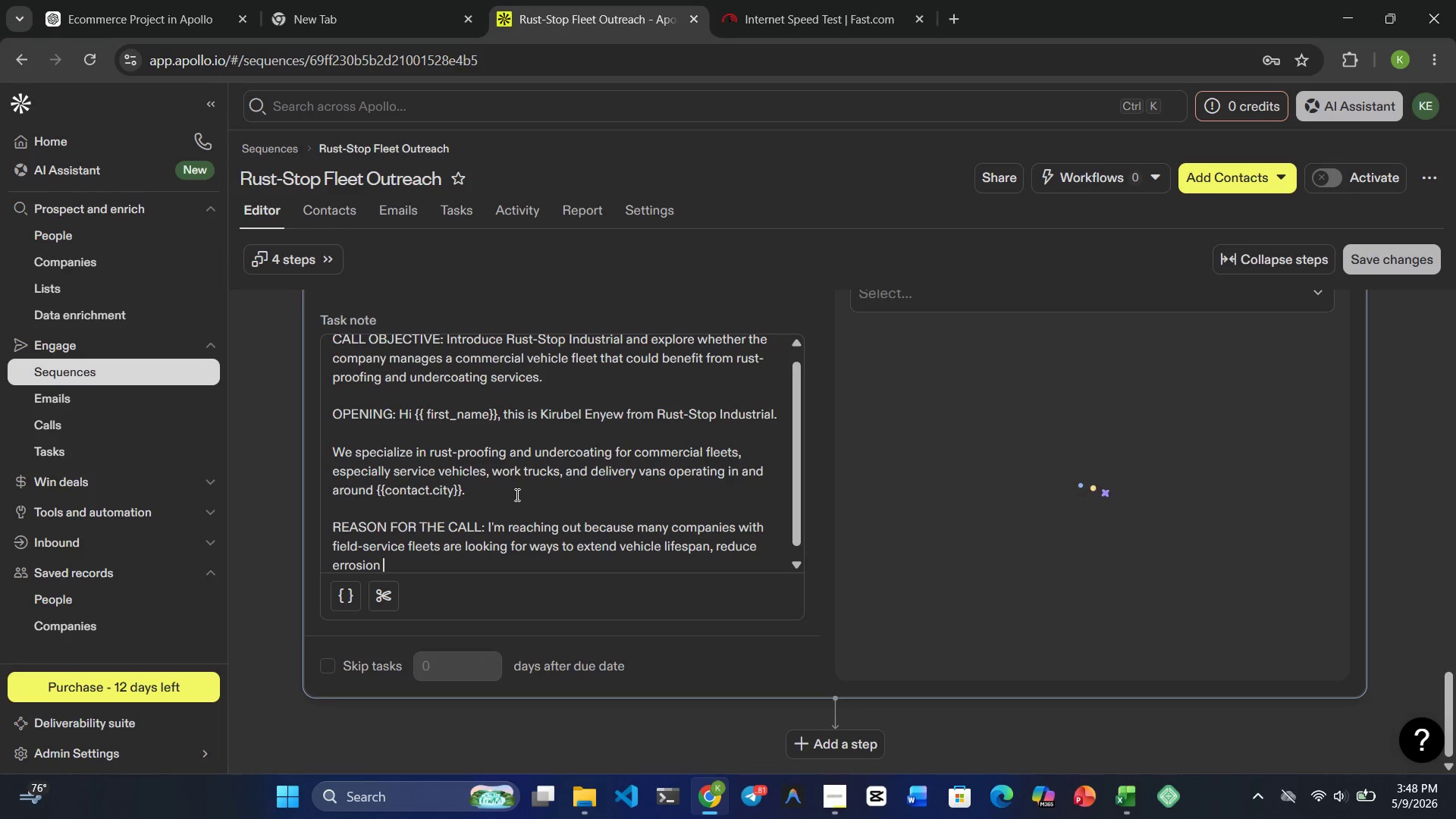 
type(damage a)
key(Backspace)
 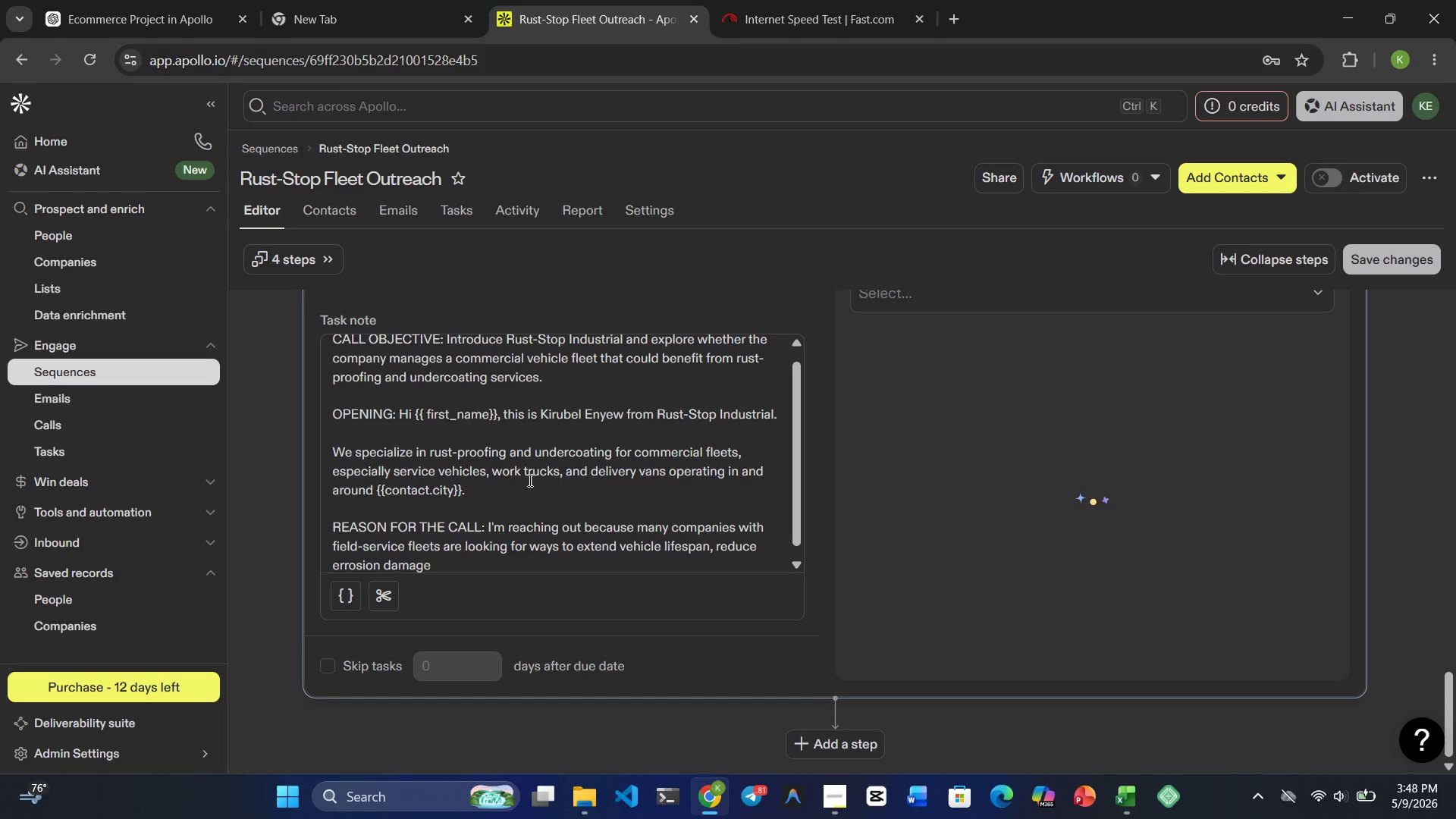 
wait(8.83)
 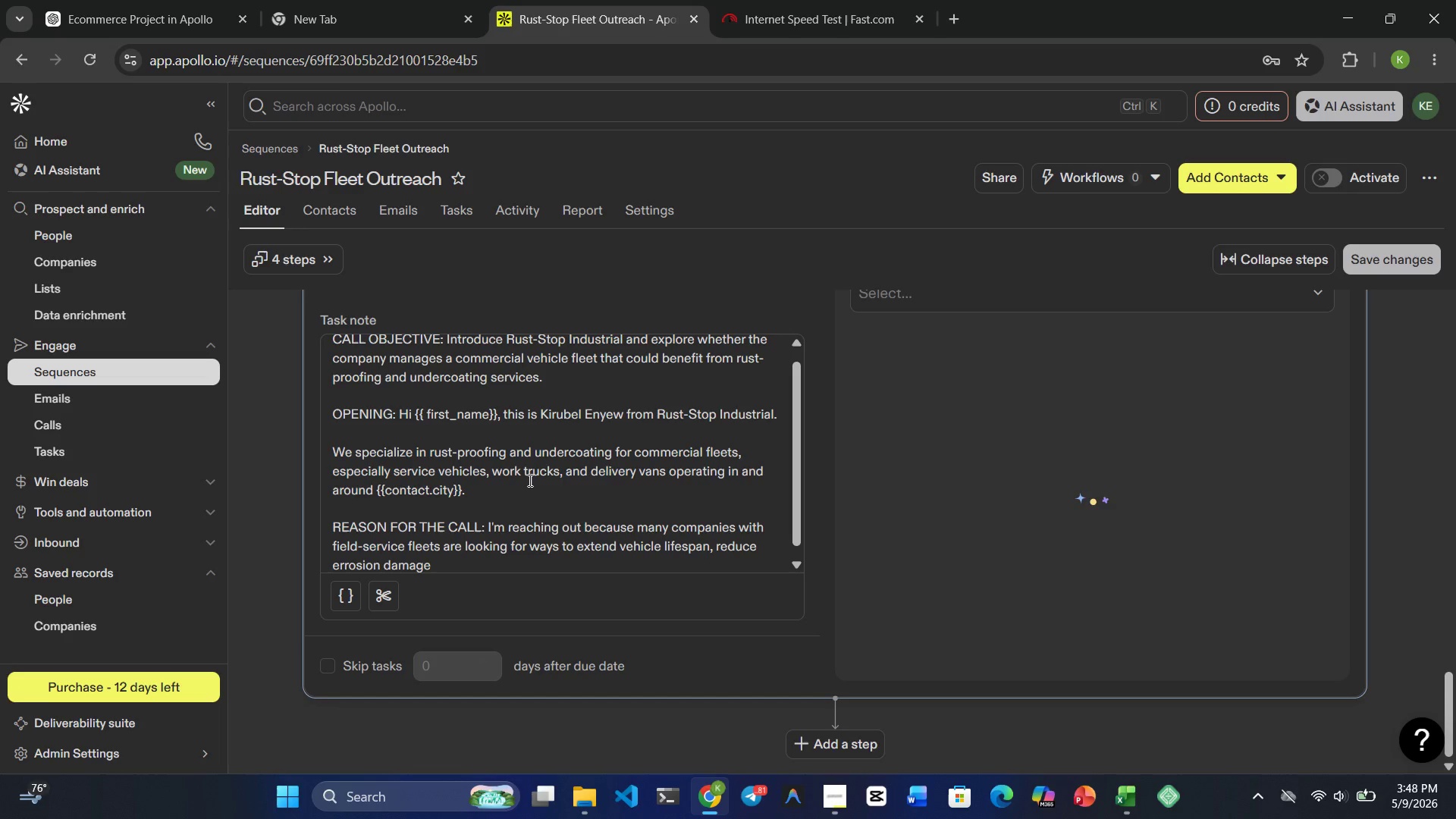 
key(Backspace)
type(, and )
 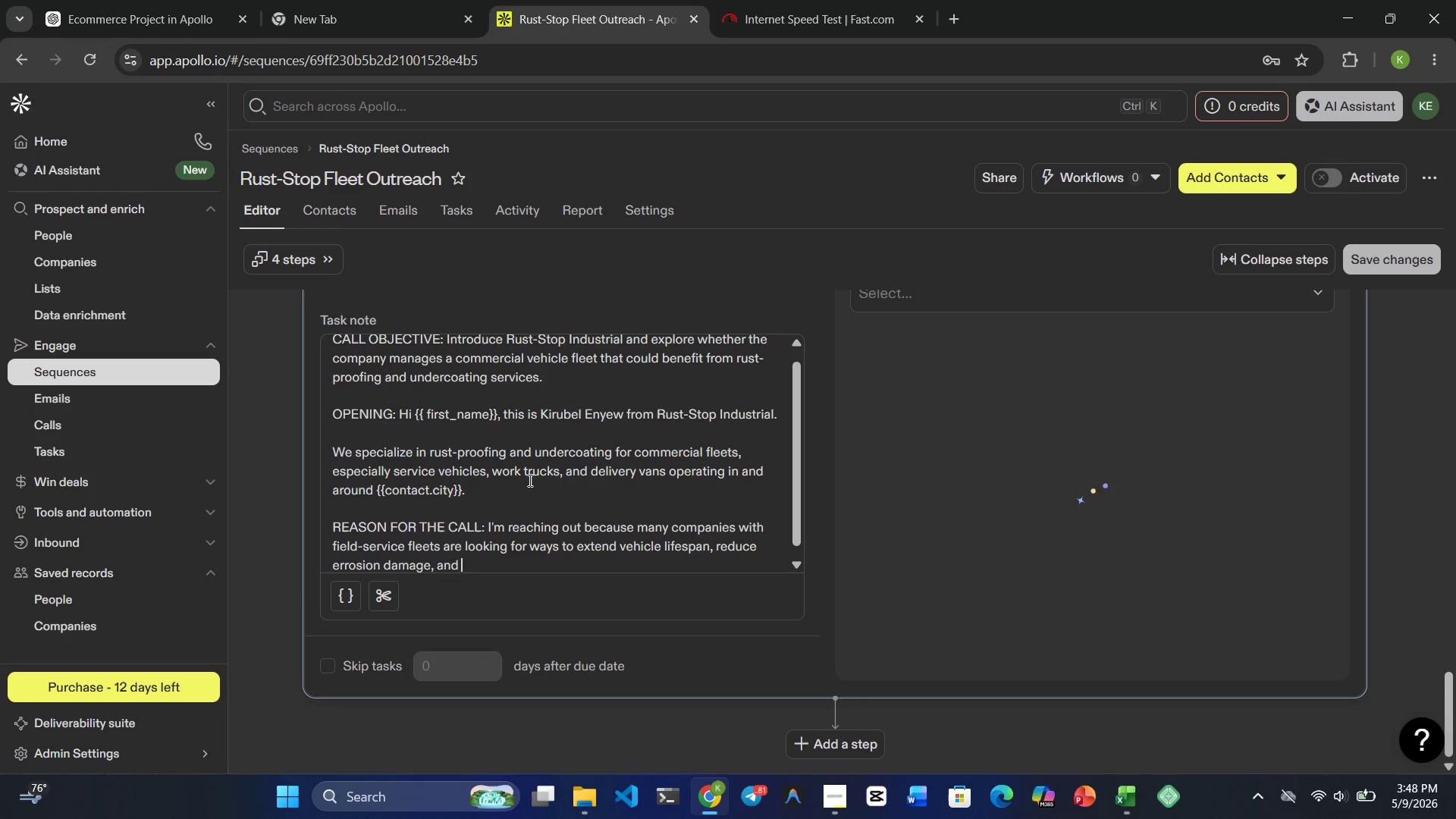 
type(maintain stronger reslae )
key(Backspace)
key(Backspace)
key(Backspace)
key(Backspace)
type(ale value overtime)
 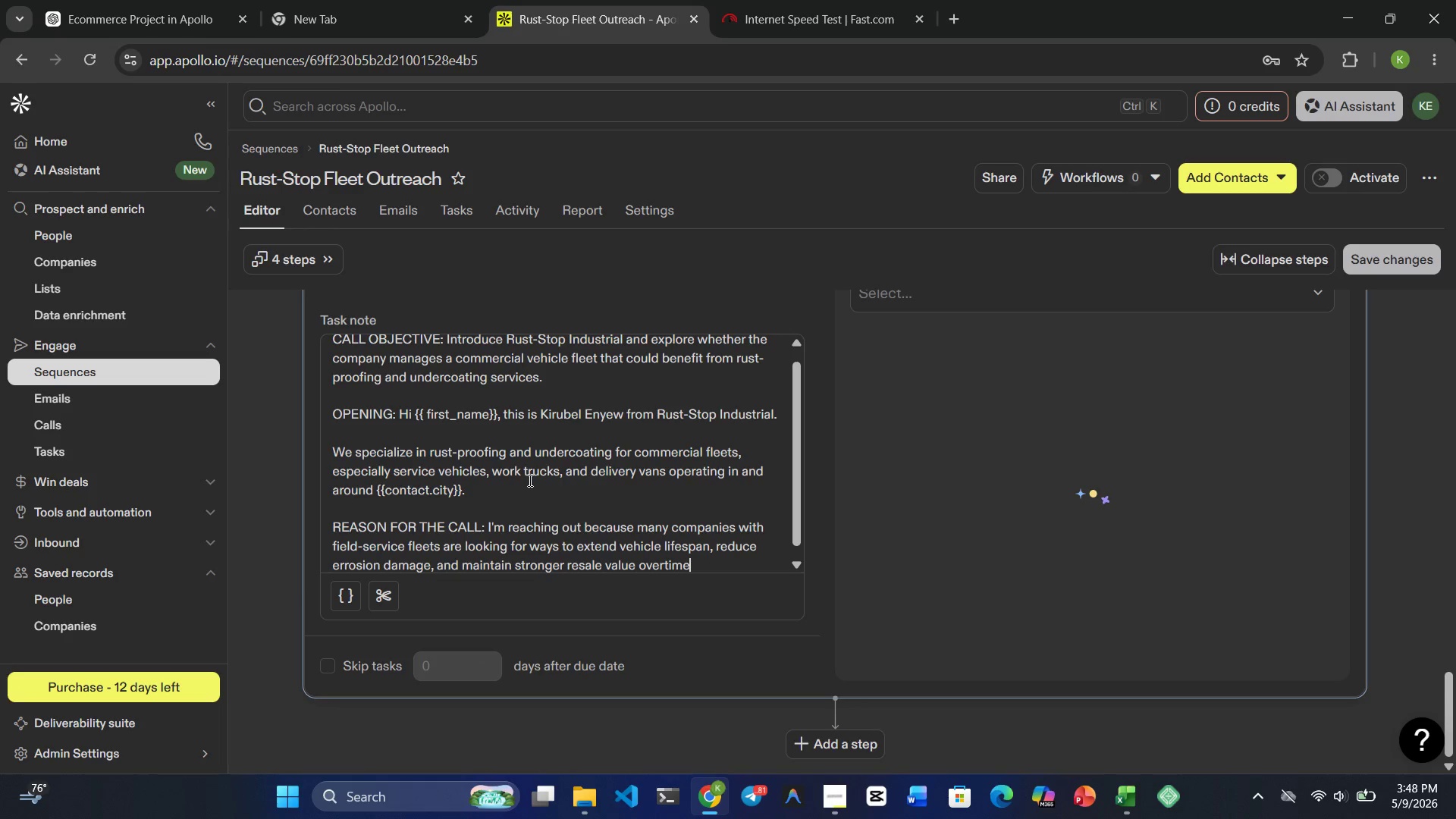 
key(Period)
 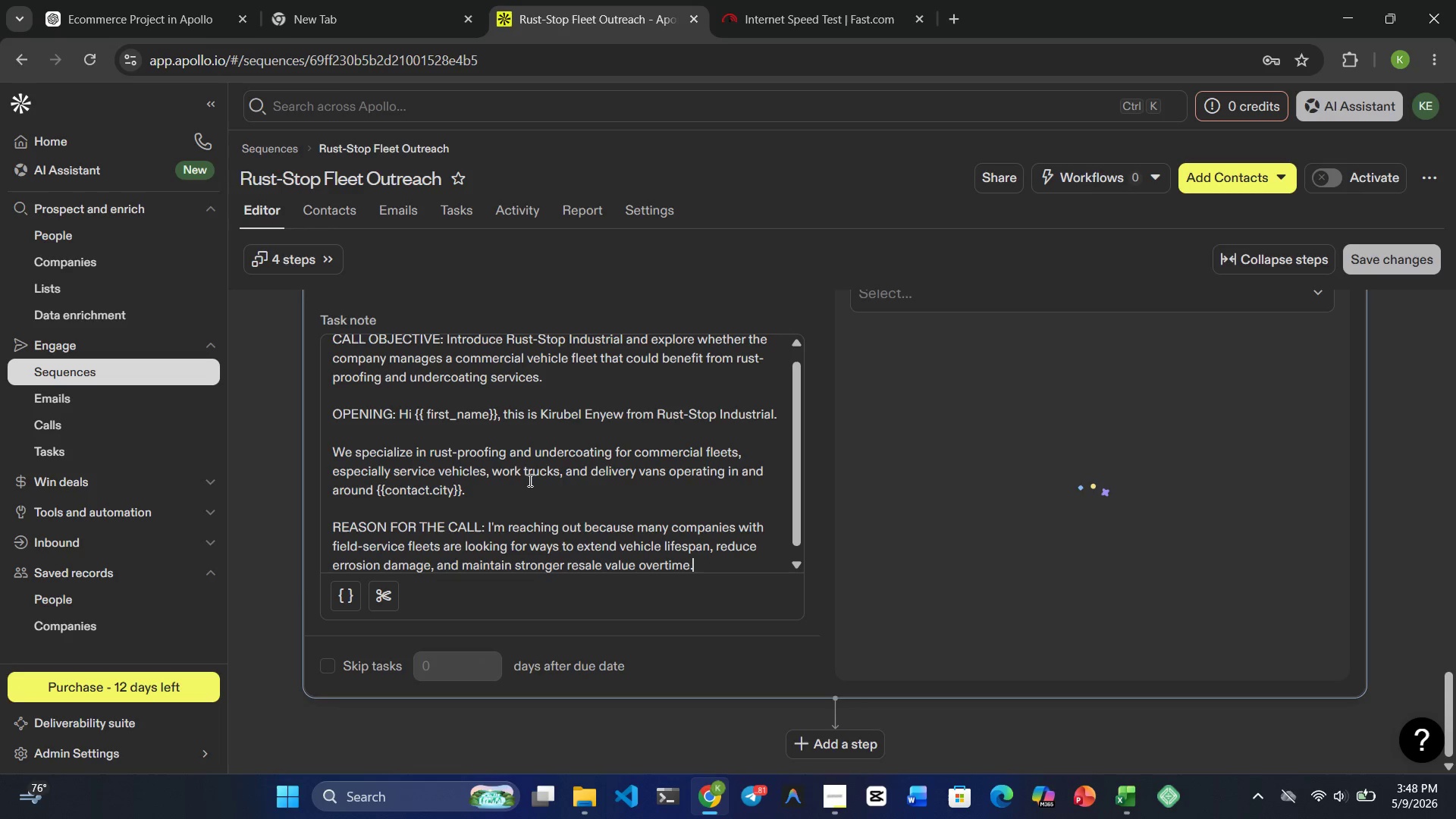 
key(ArrowLeft)
 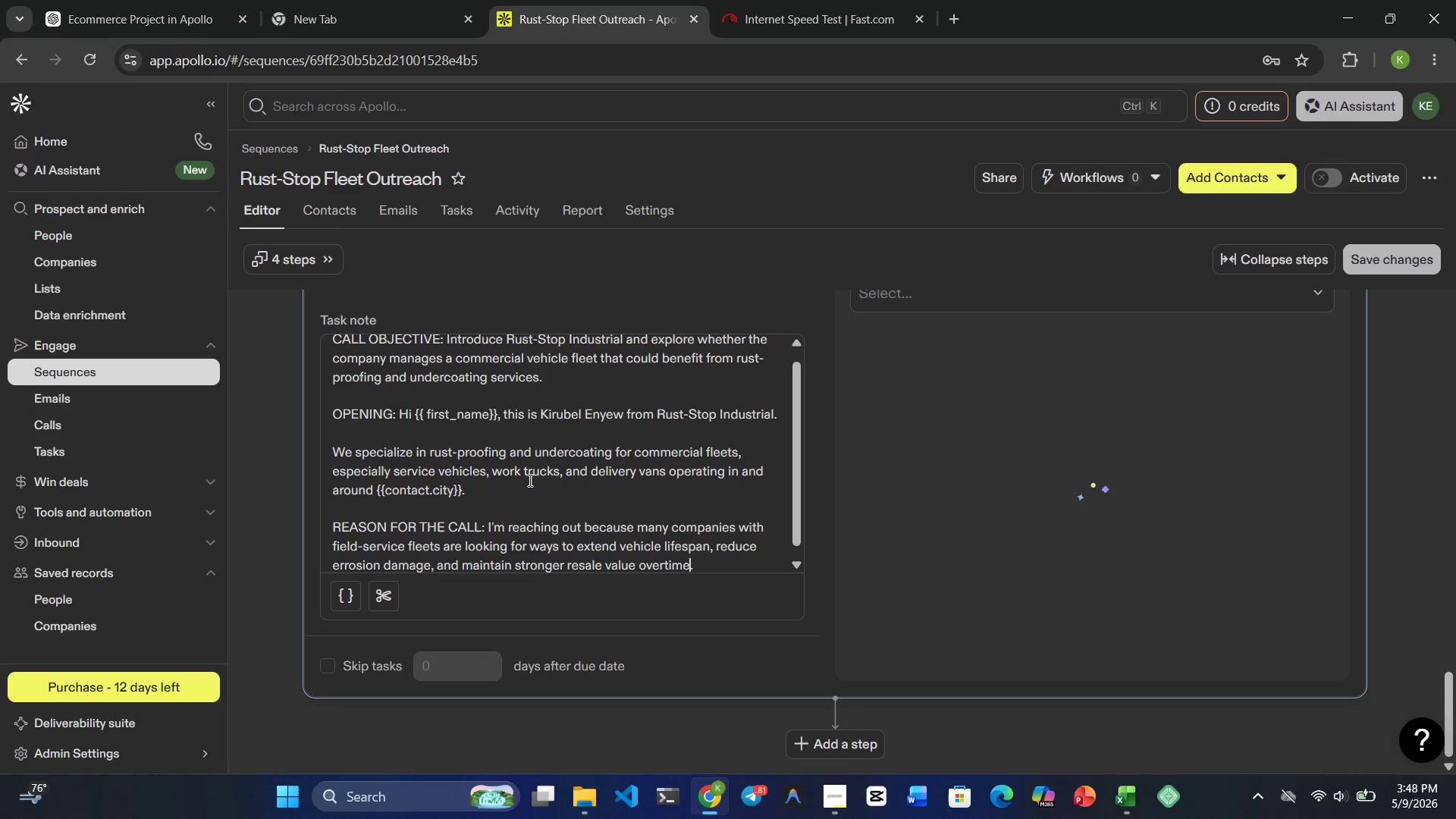 
key(ArrowLeft)
 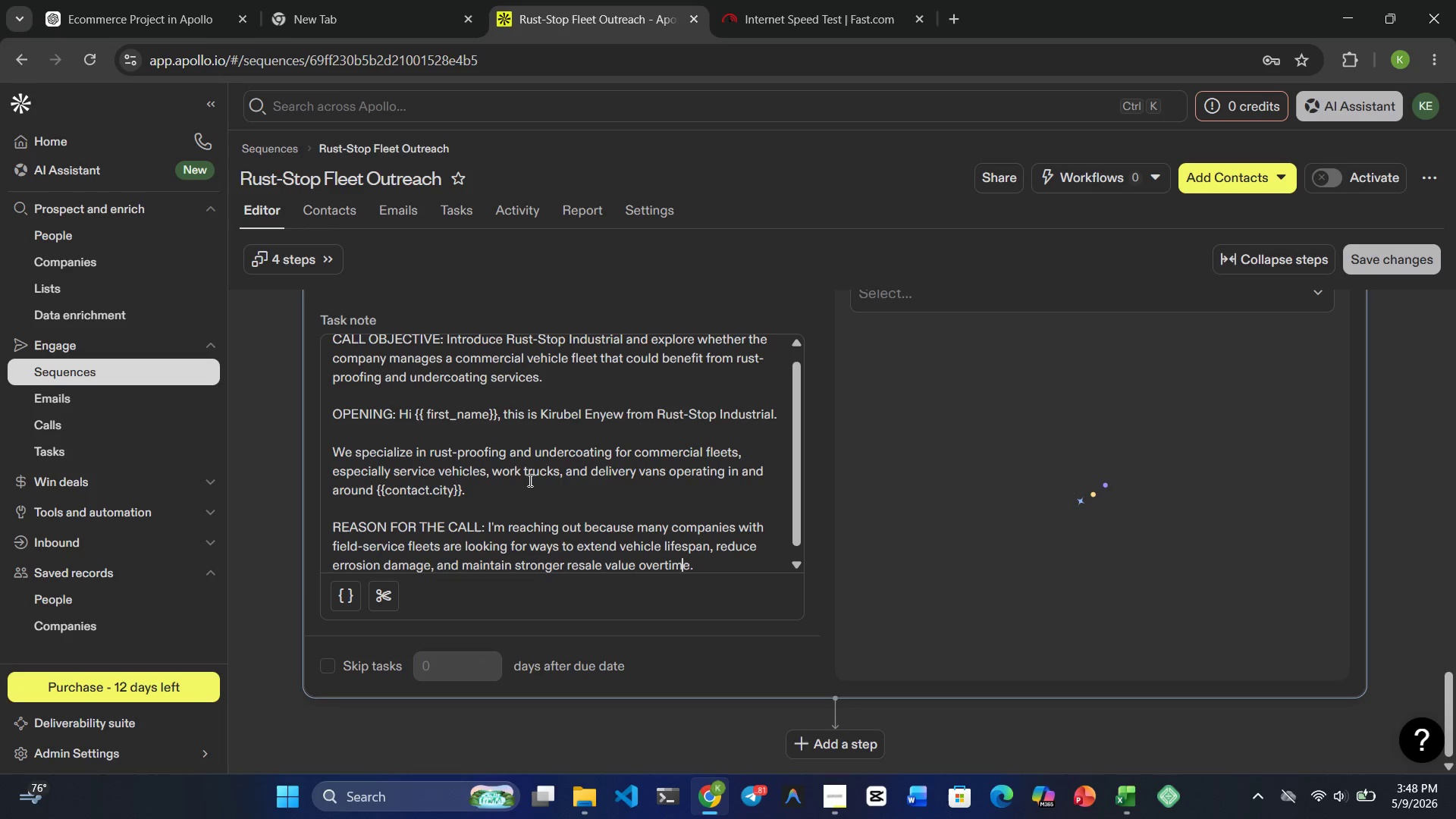 
key(ArrowLeft)
 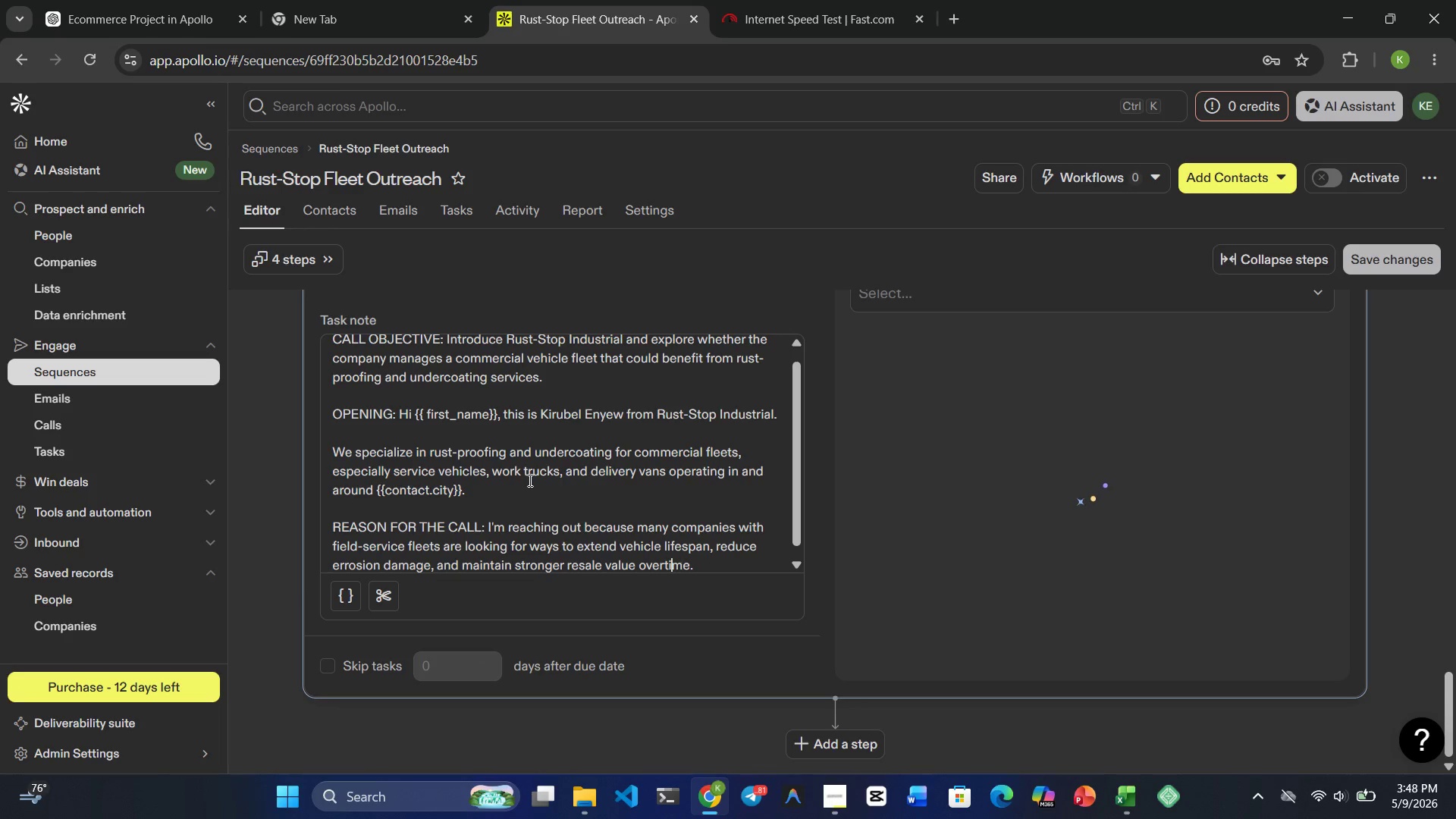 
key(ArrowLeft)
 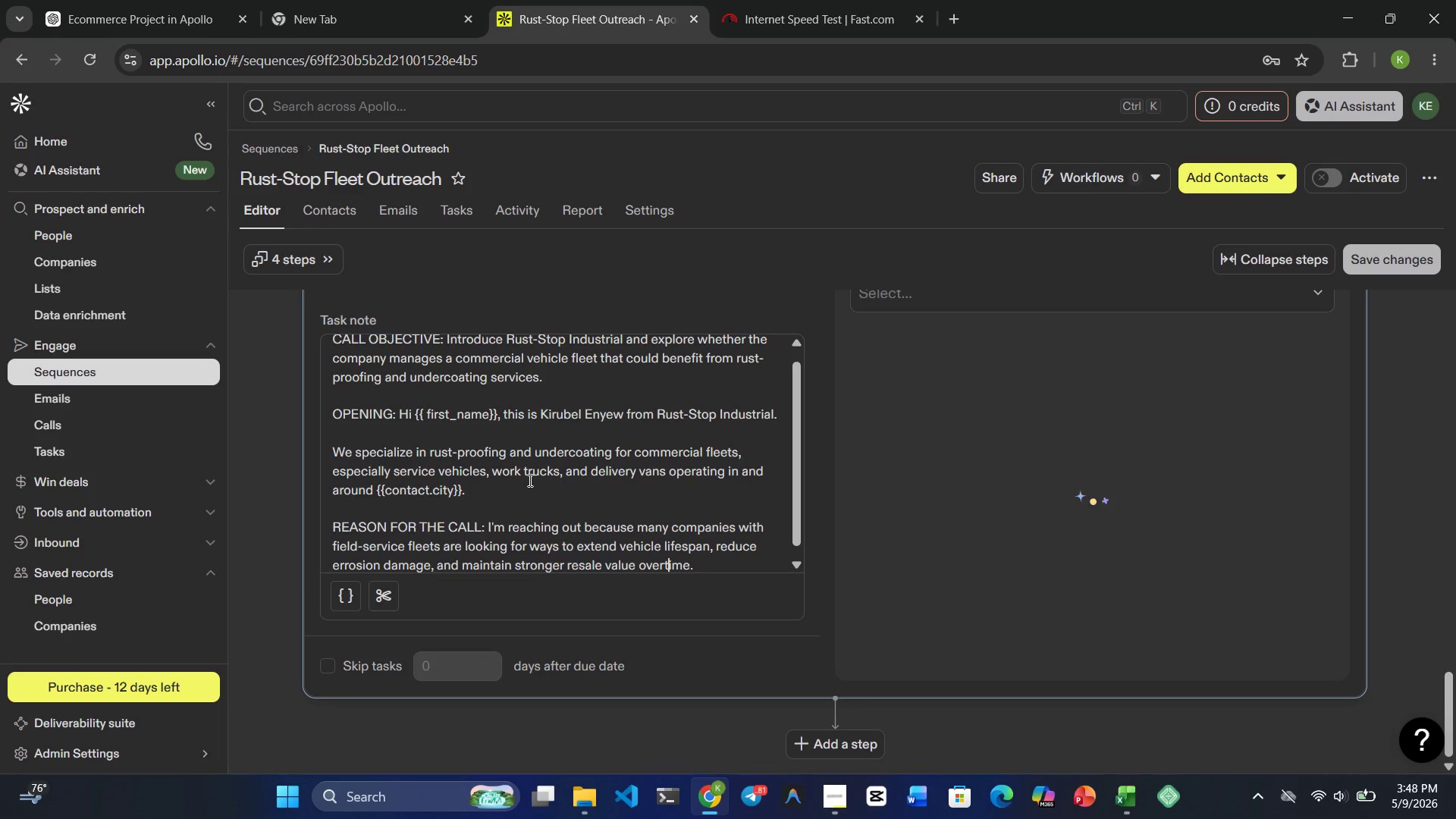 
key(ArrowLeft)
 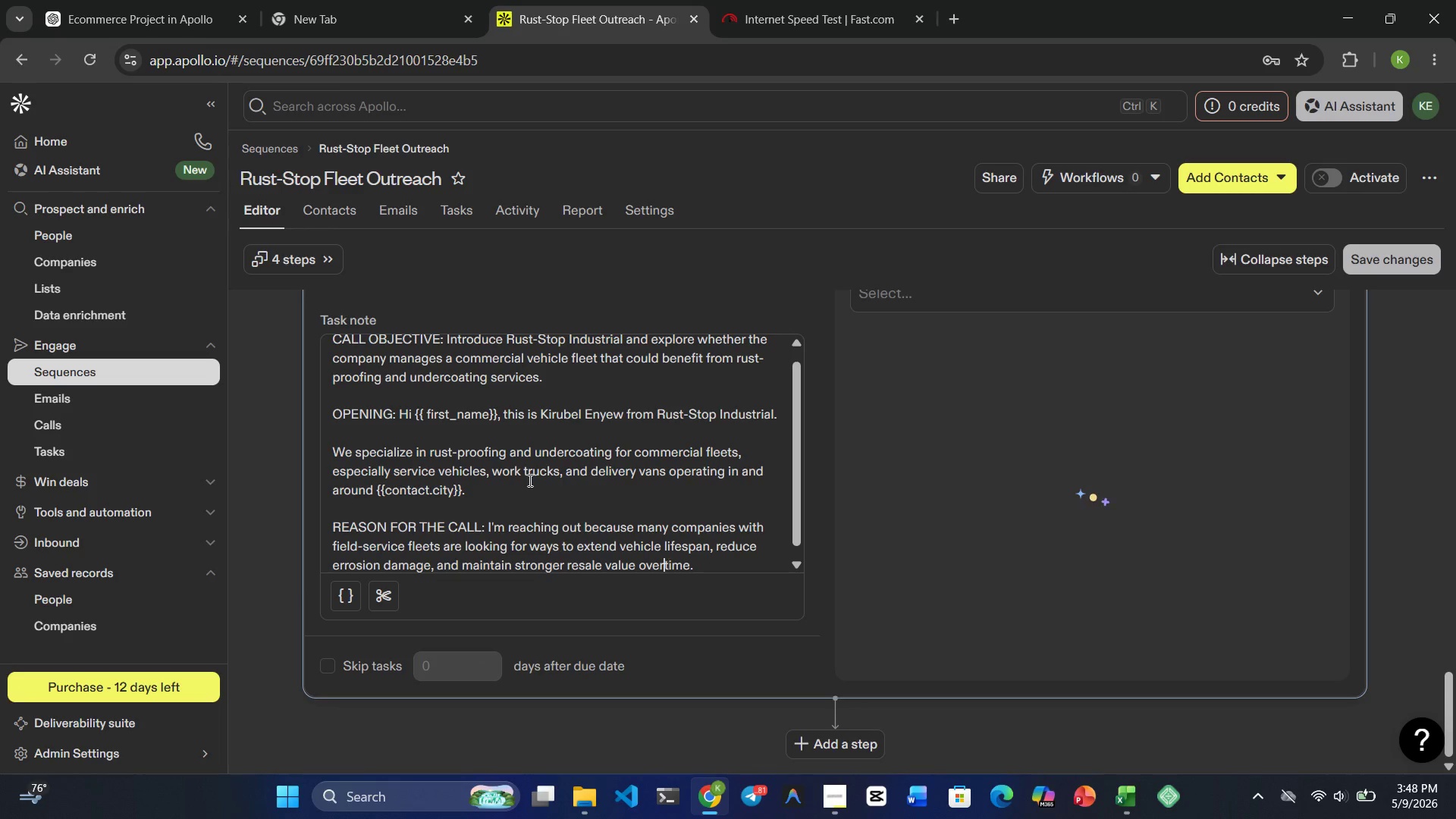 
key(Space)
 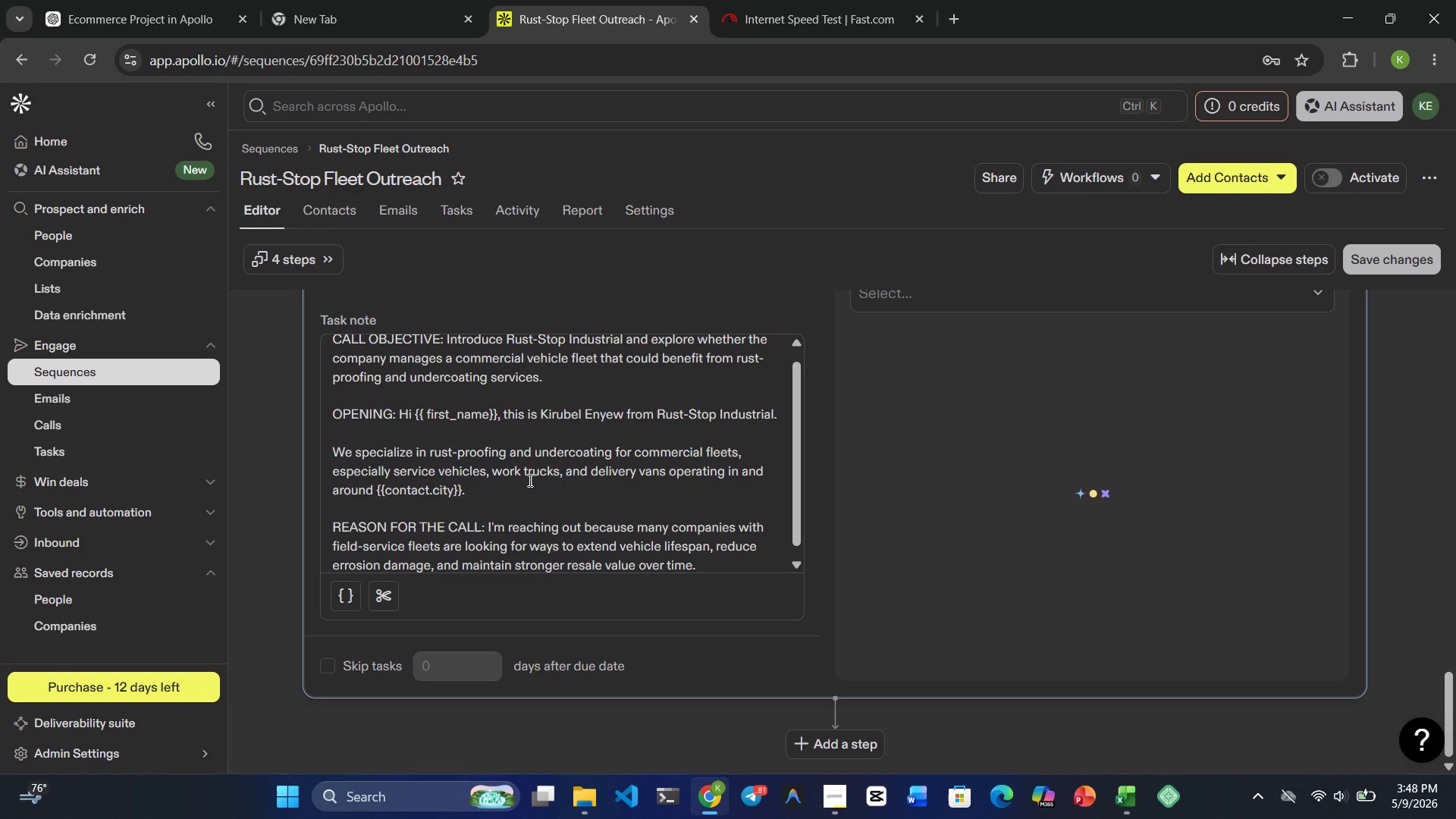 
hold_key(key=ArrowRight, duration=0.66)
 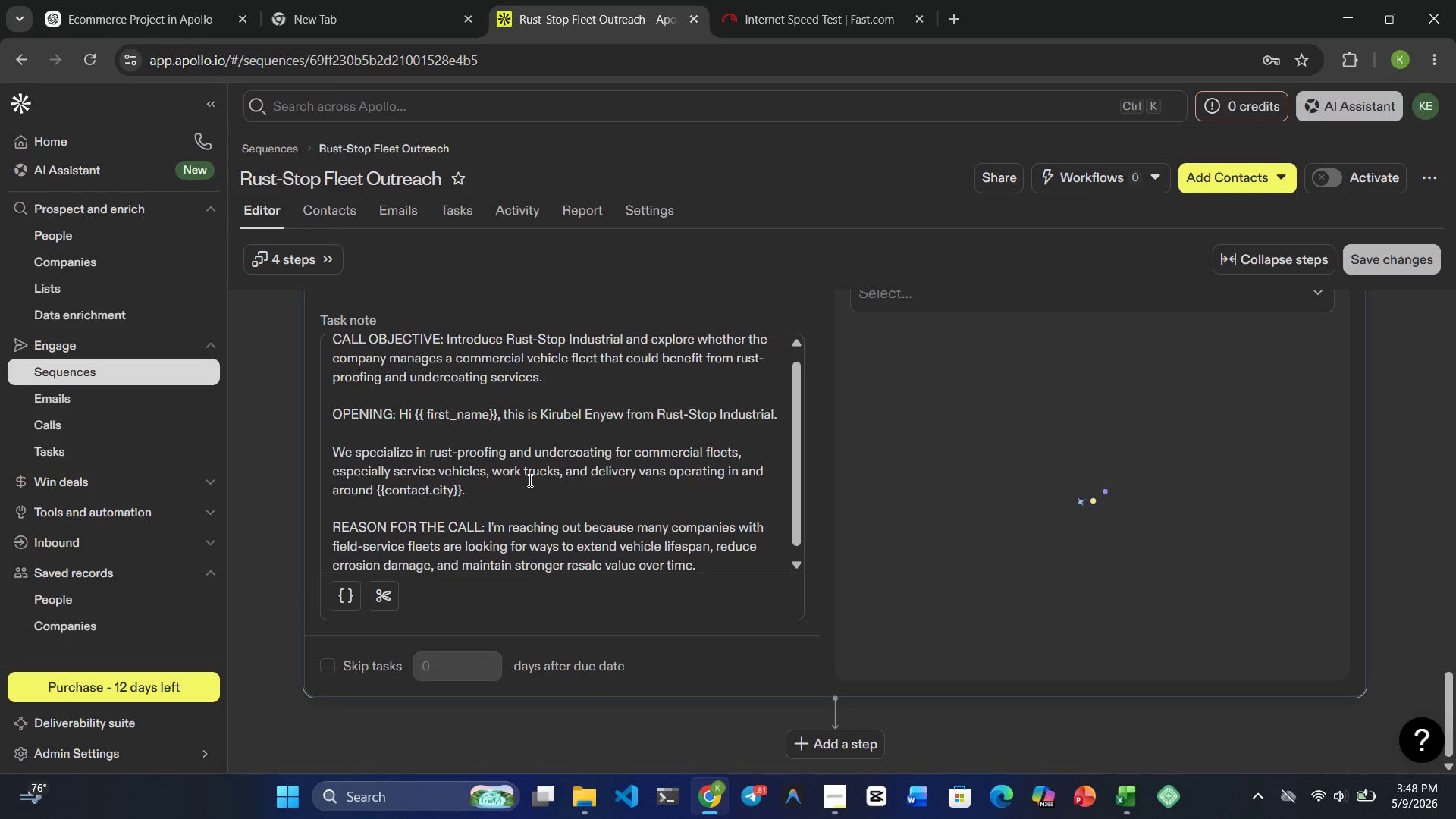 
key(Shift+Enter)
 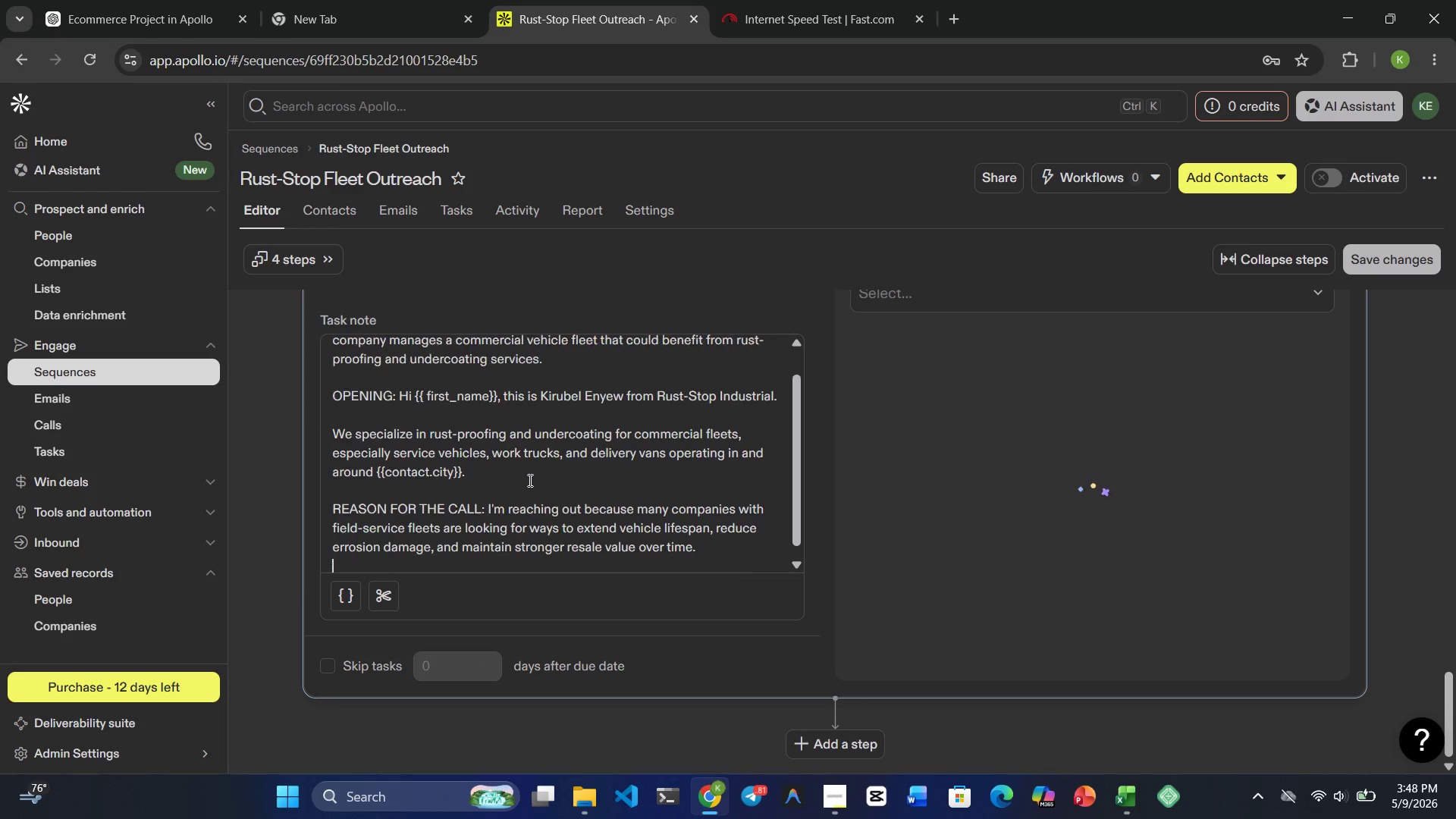 
key(Shift+Enter)
 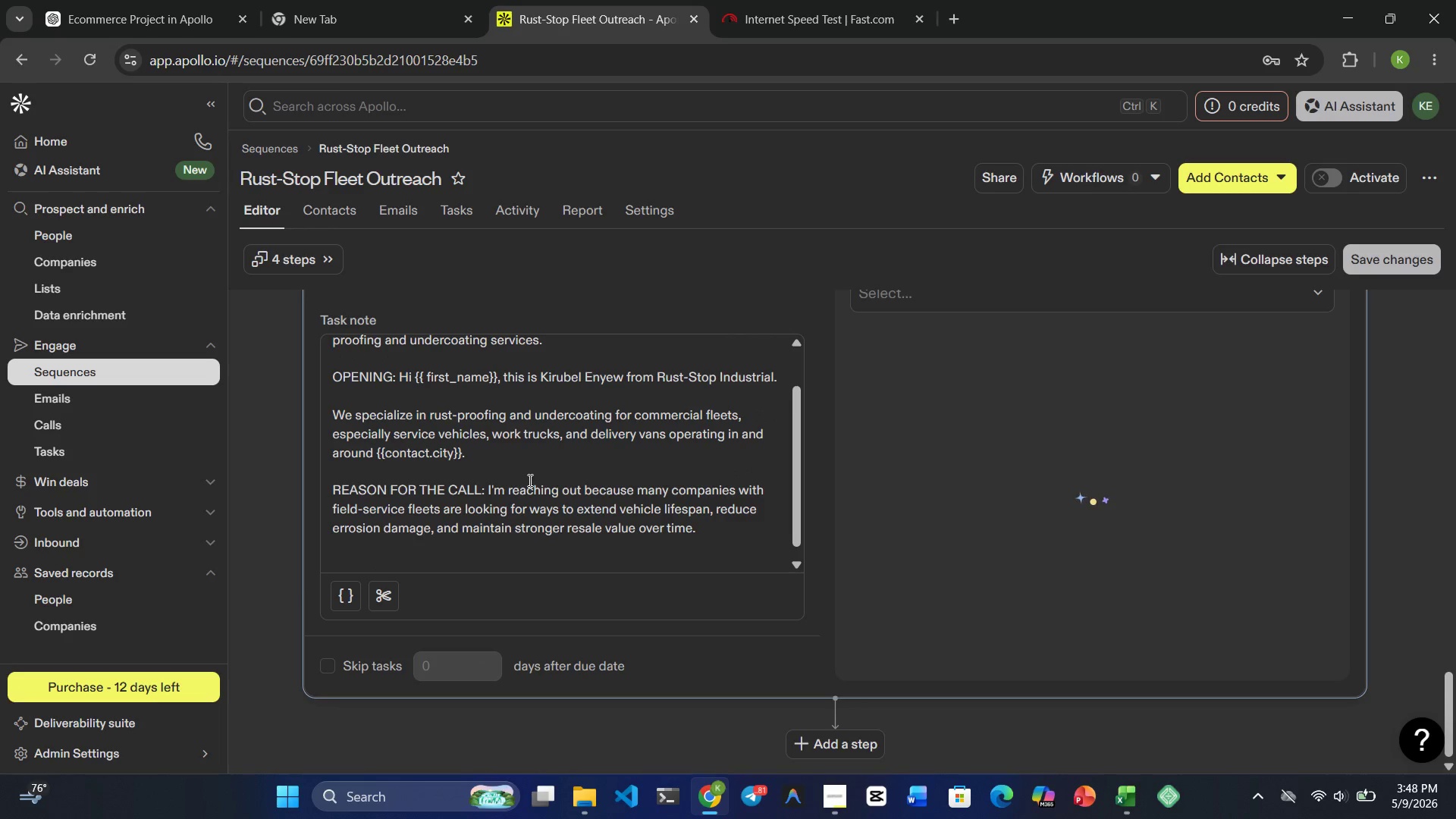 
key(Shift+Tab)
 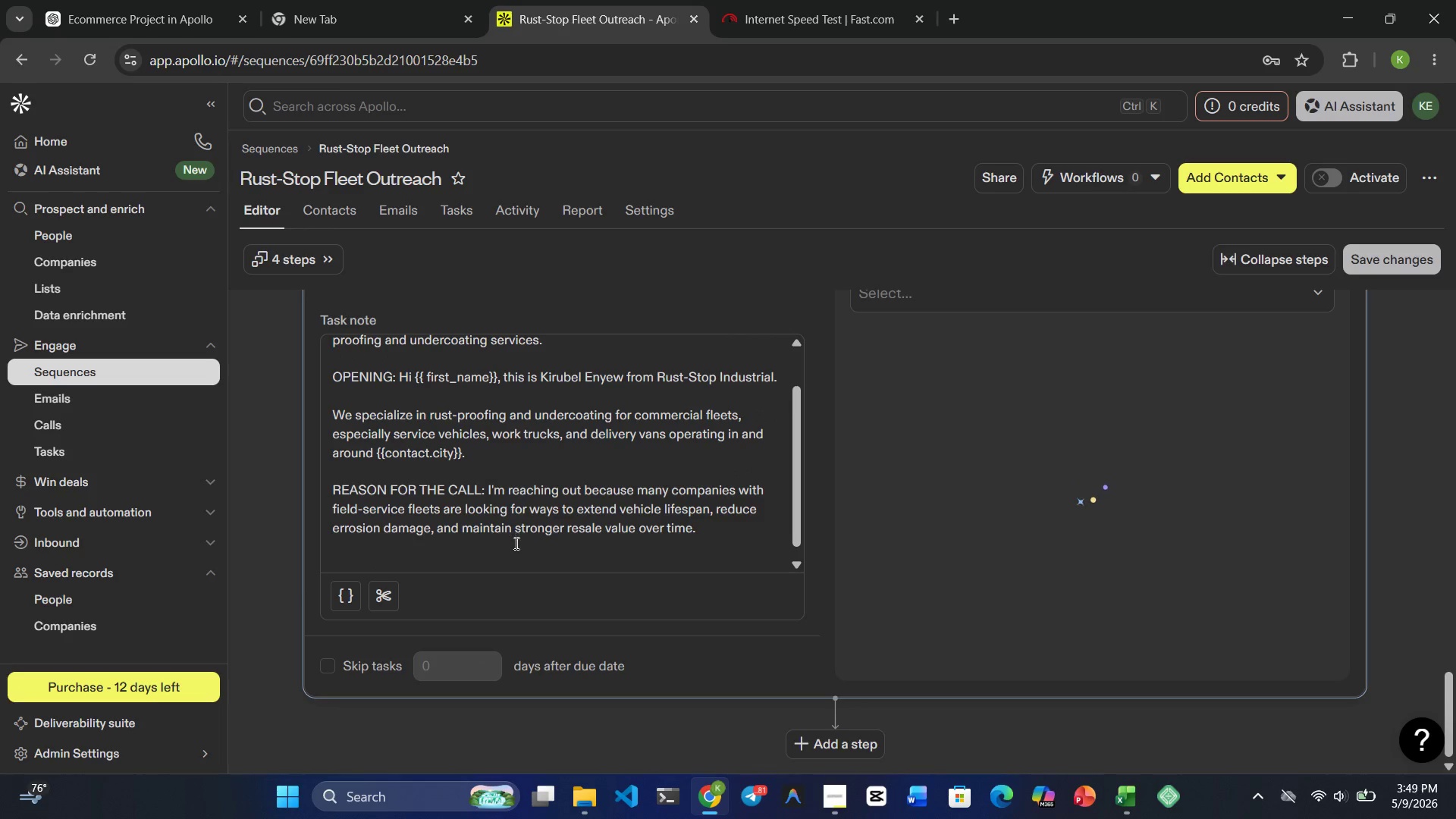 
left_click([485, 548])
 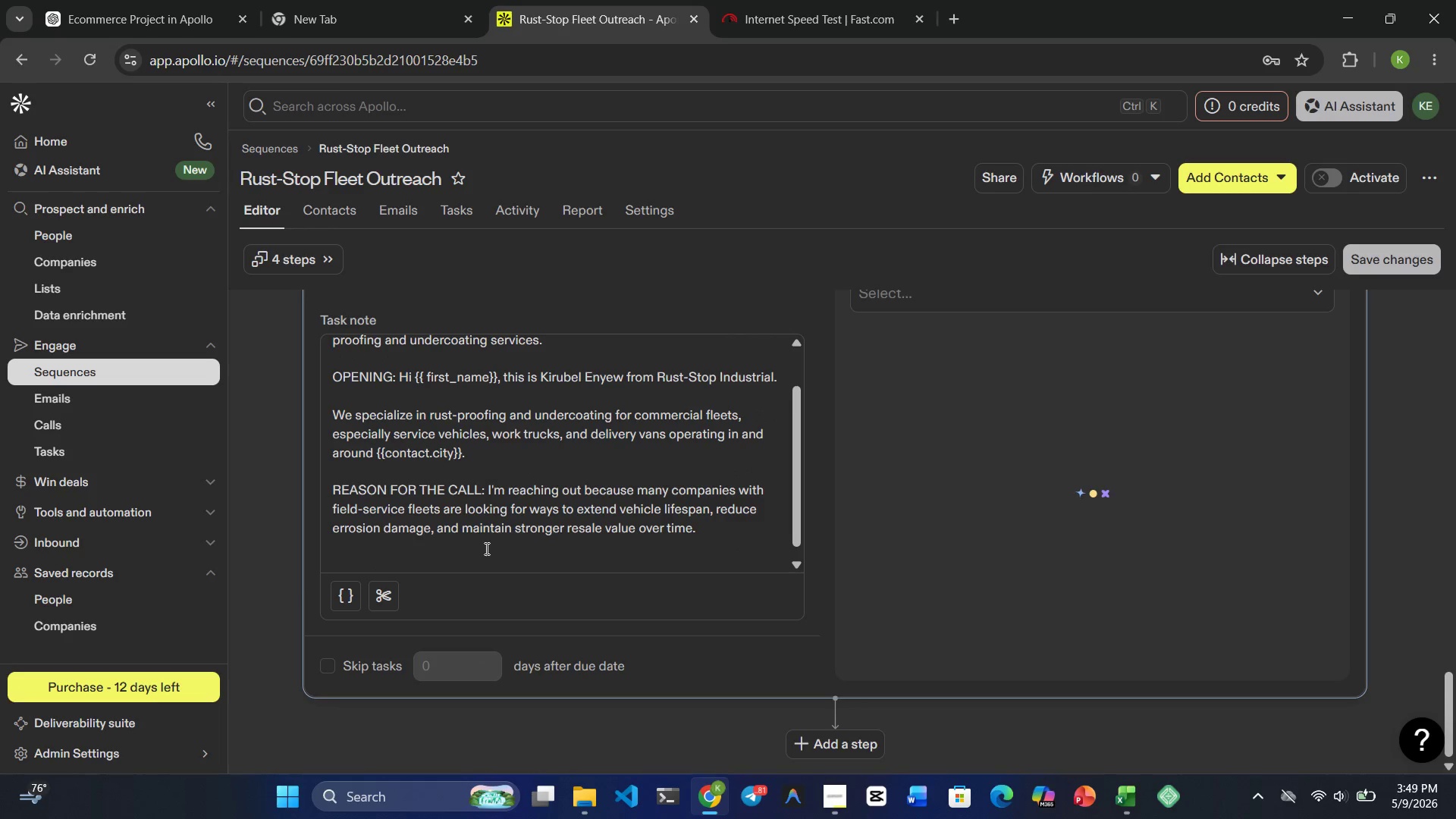 
key(Enter)
 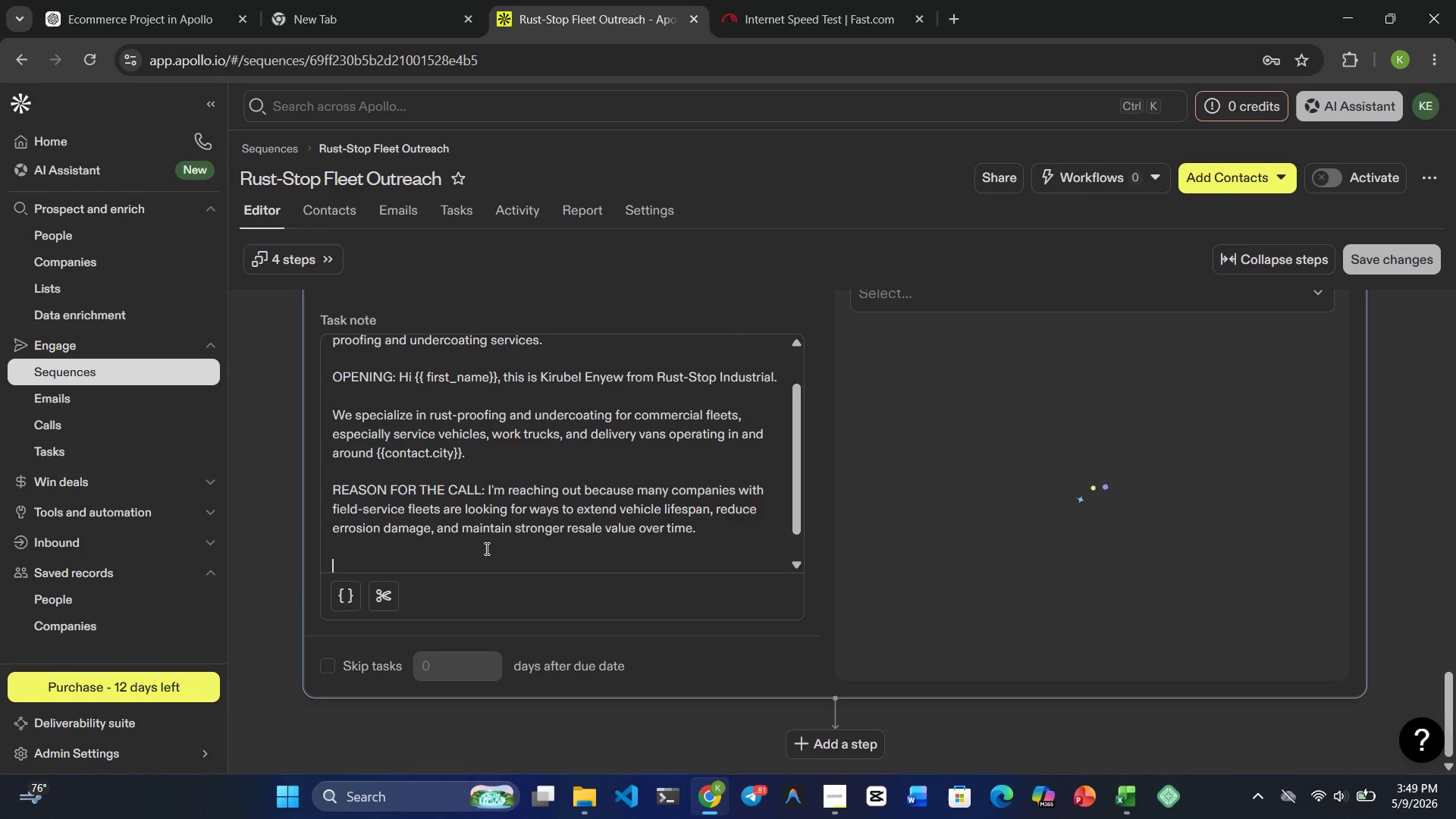 
type(QUALIFICATION QUESTIONS:)
 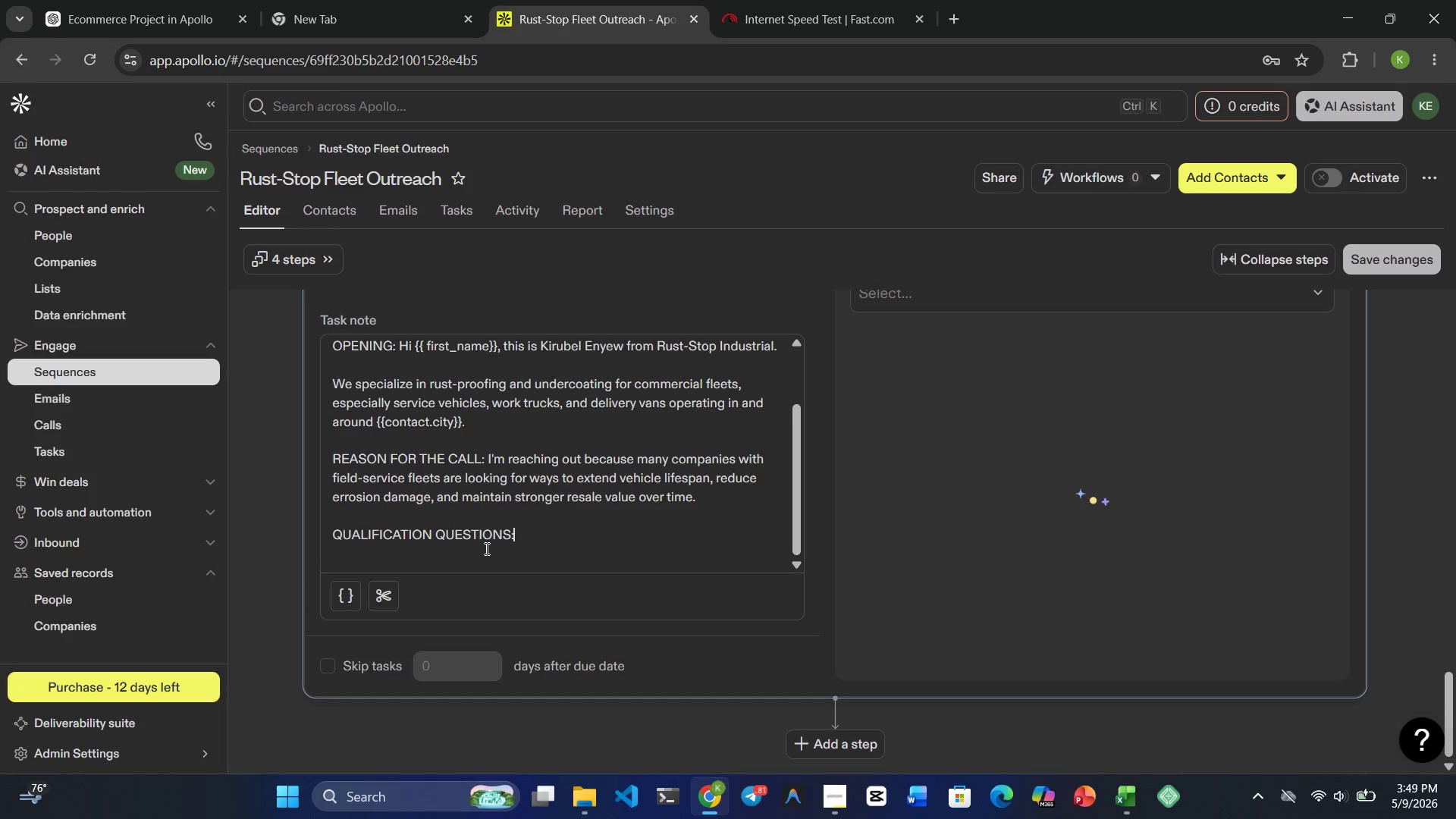 
key(Enter)
 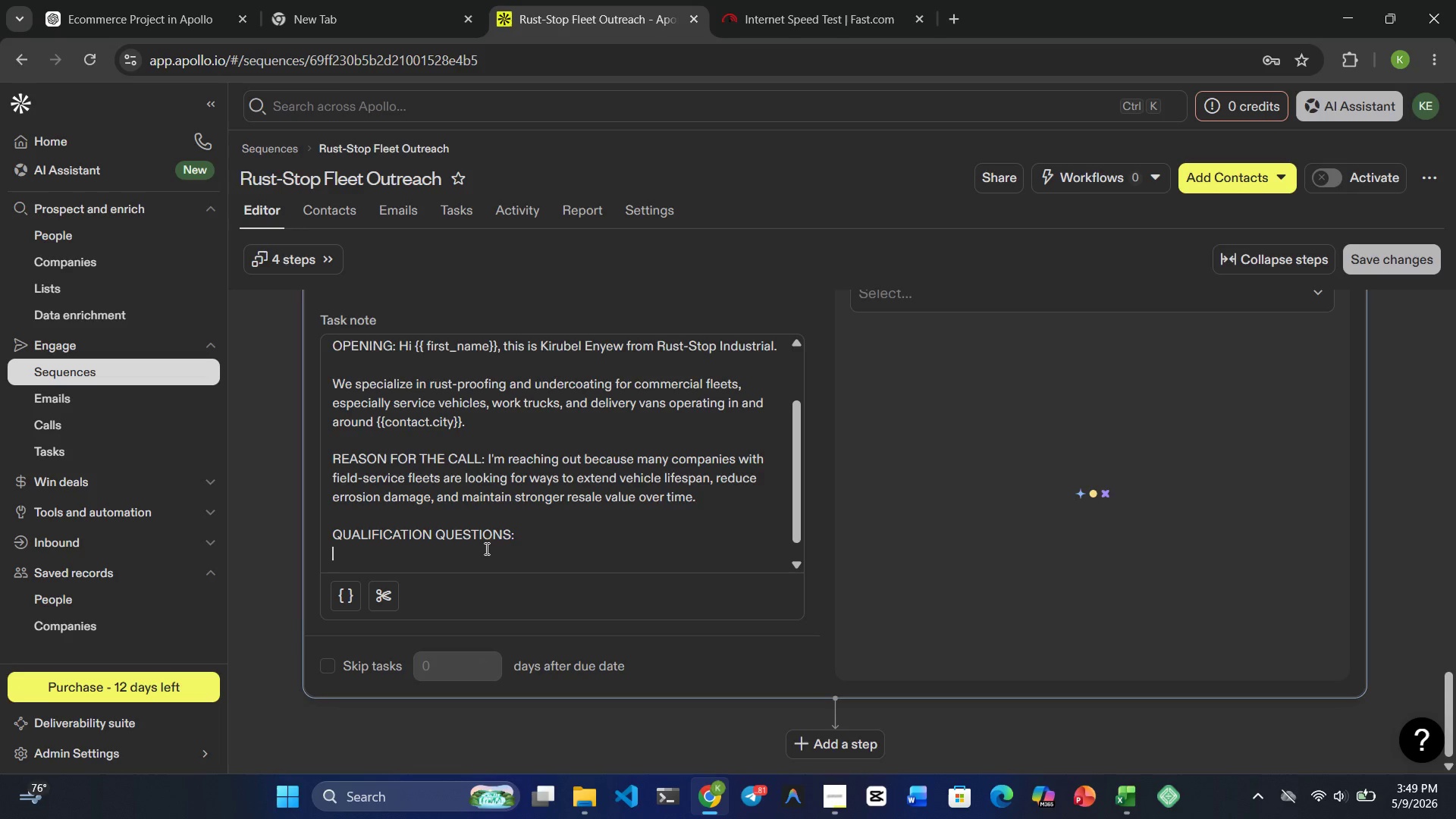 
key(Enter)
 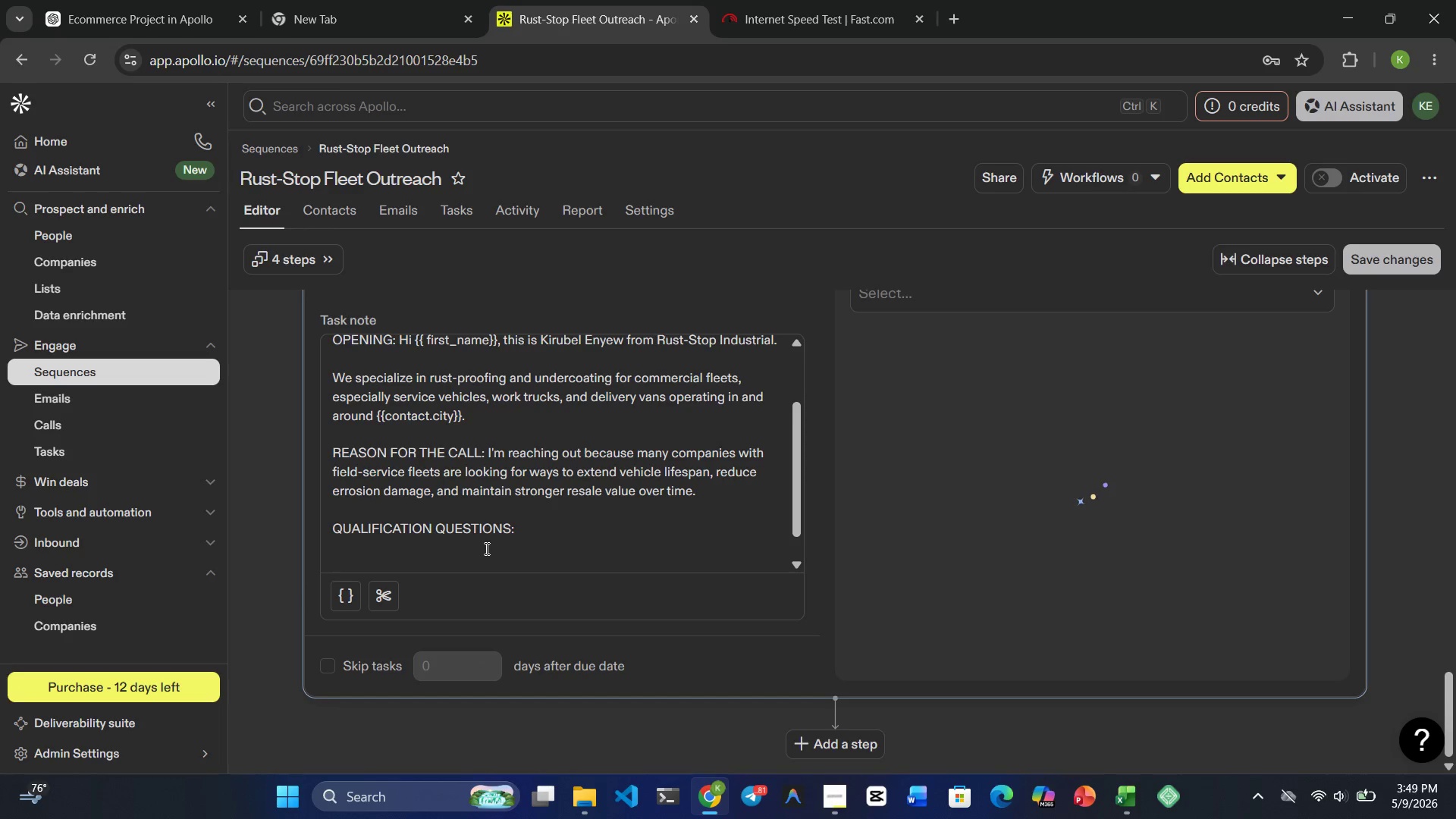 
wait(5.2)
 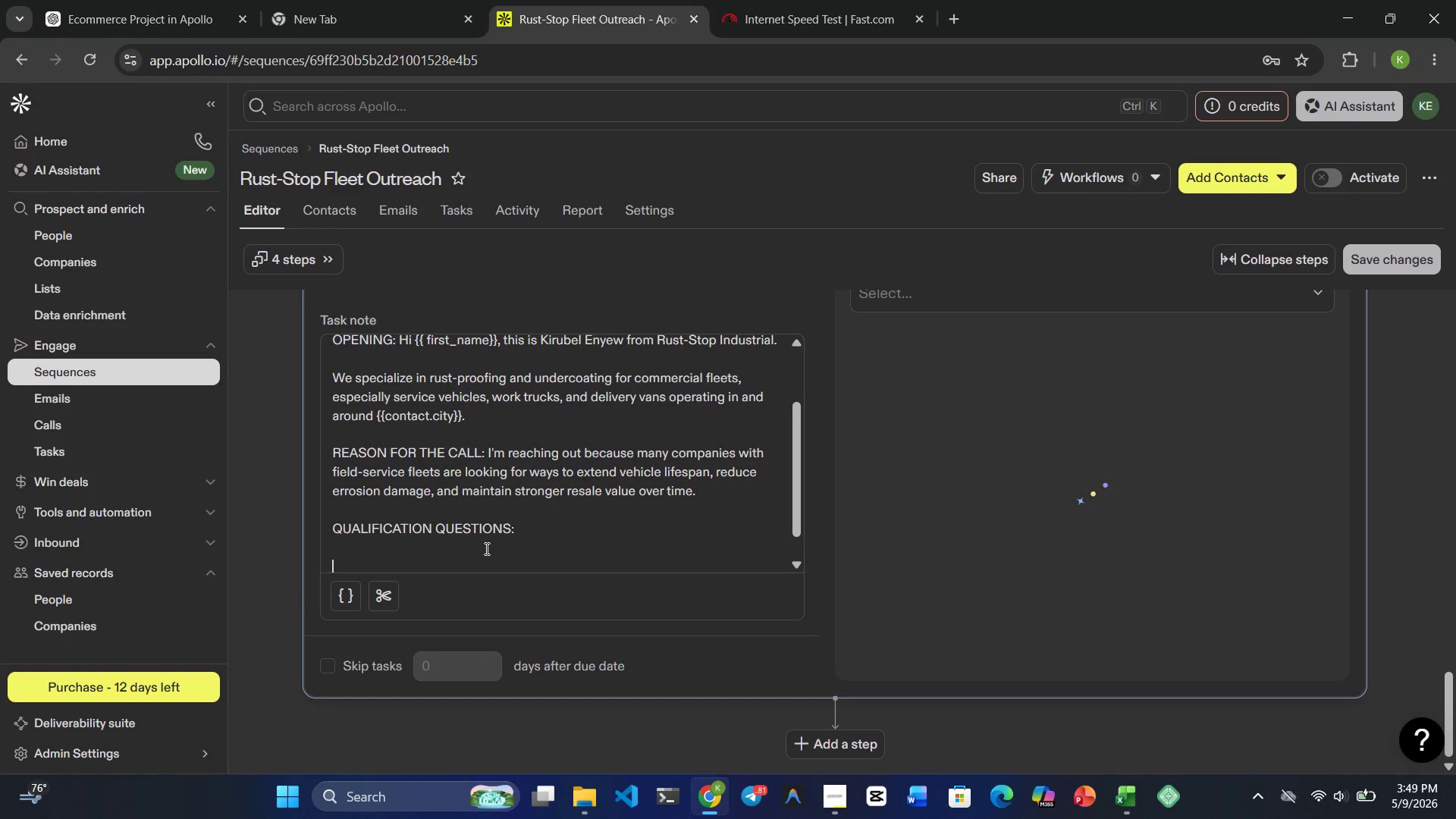 
key(Minus)
 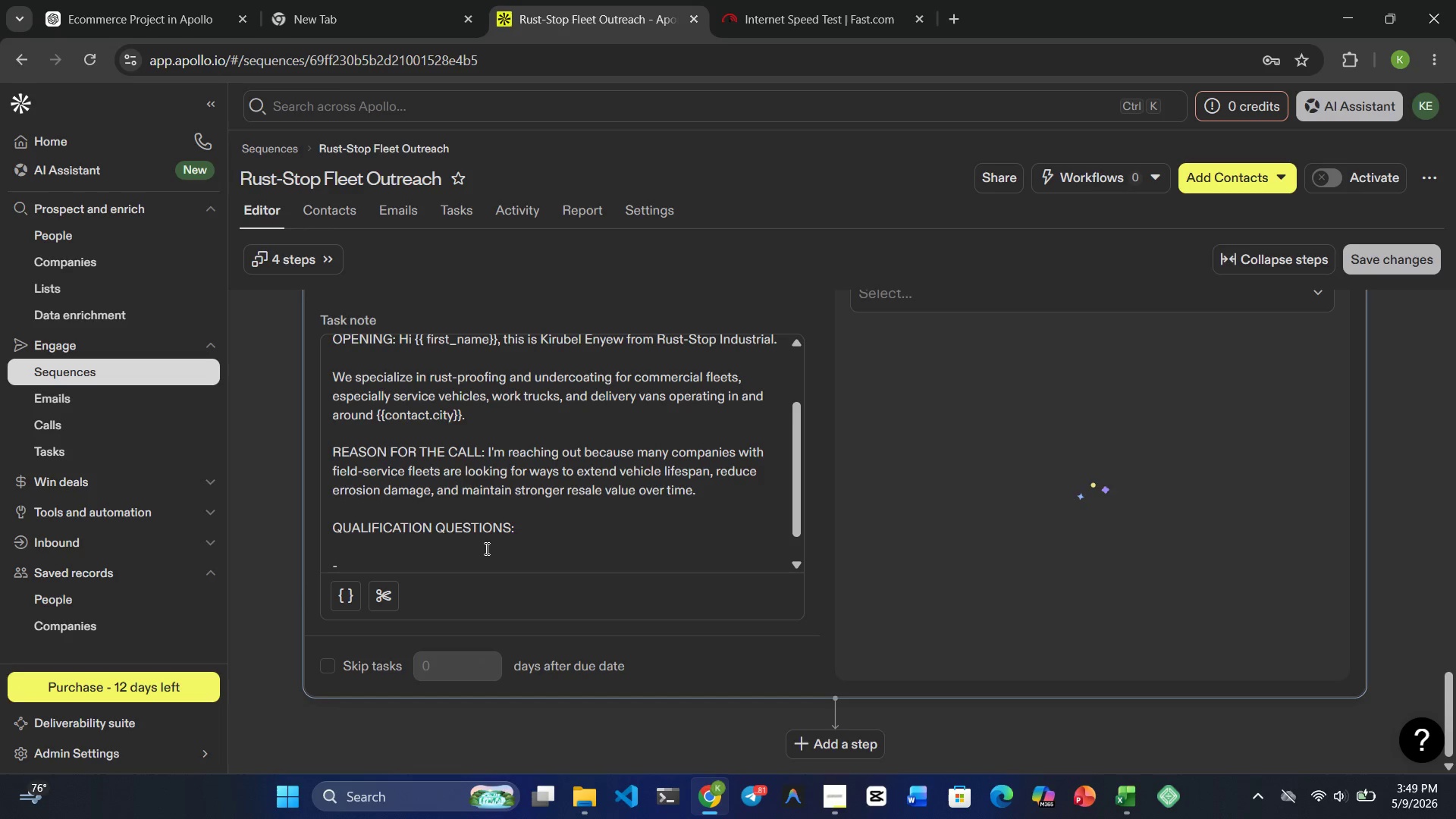 
key(Space)
 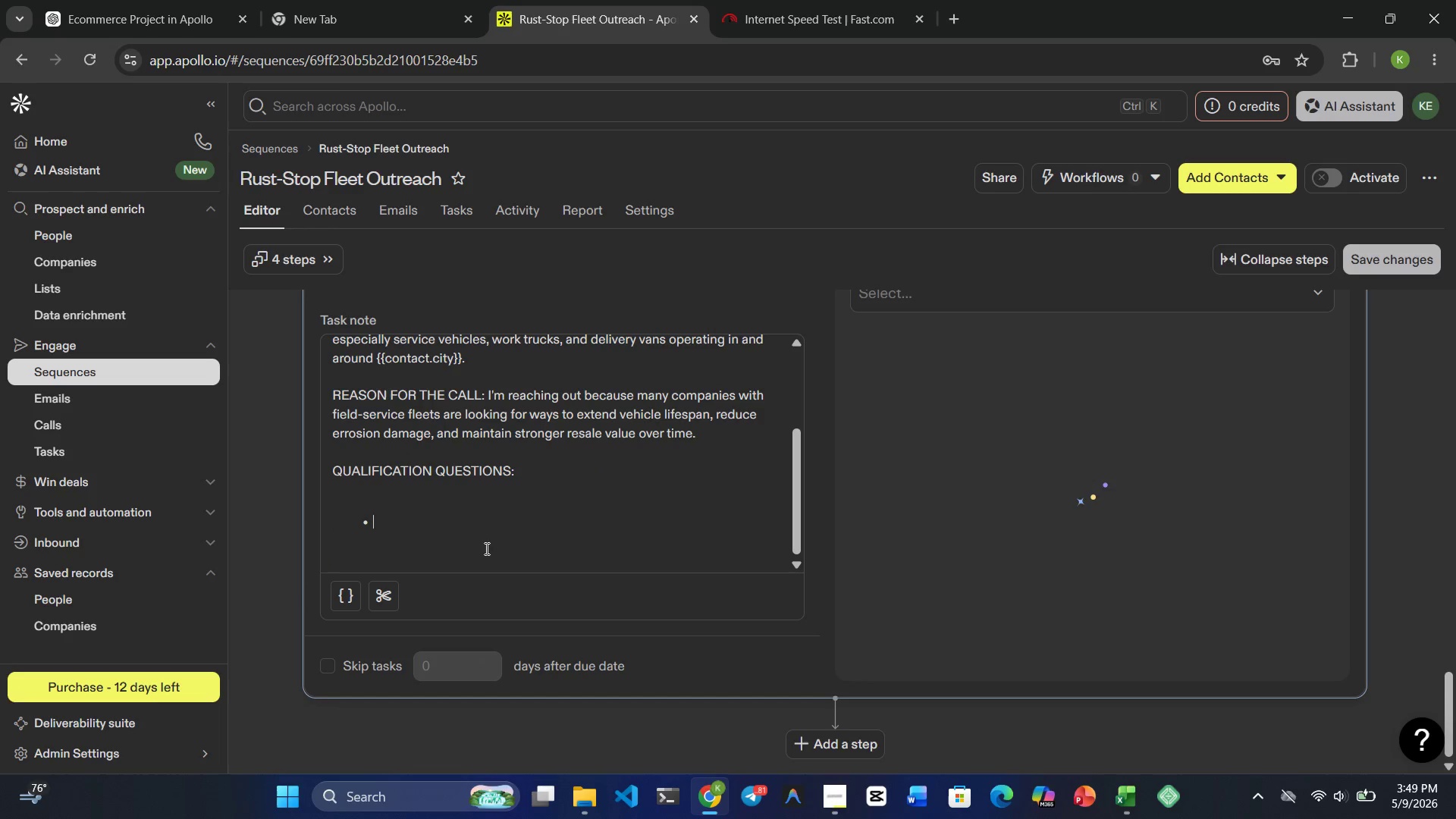 
left_click([447, 497])
 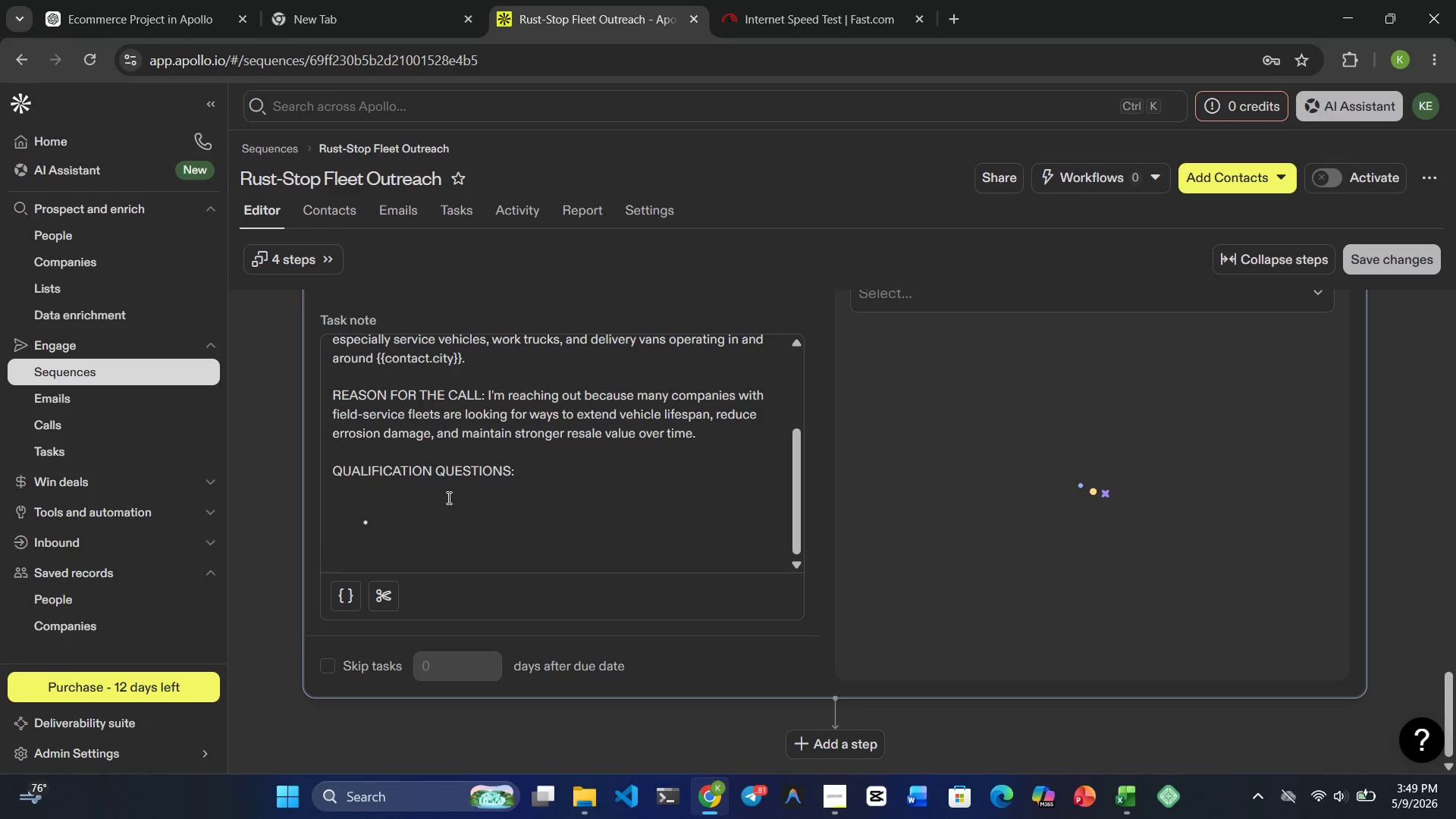 
key(Backspace)
 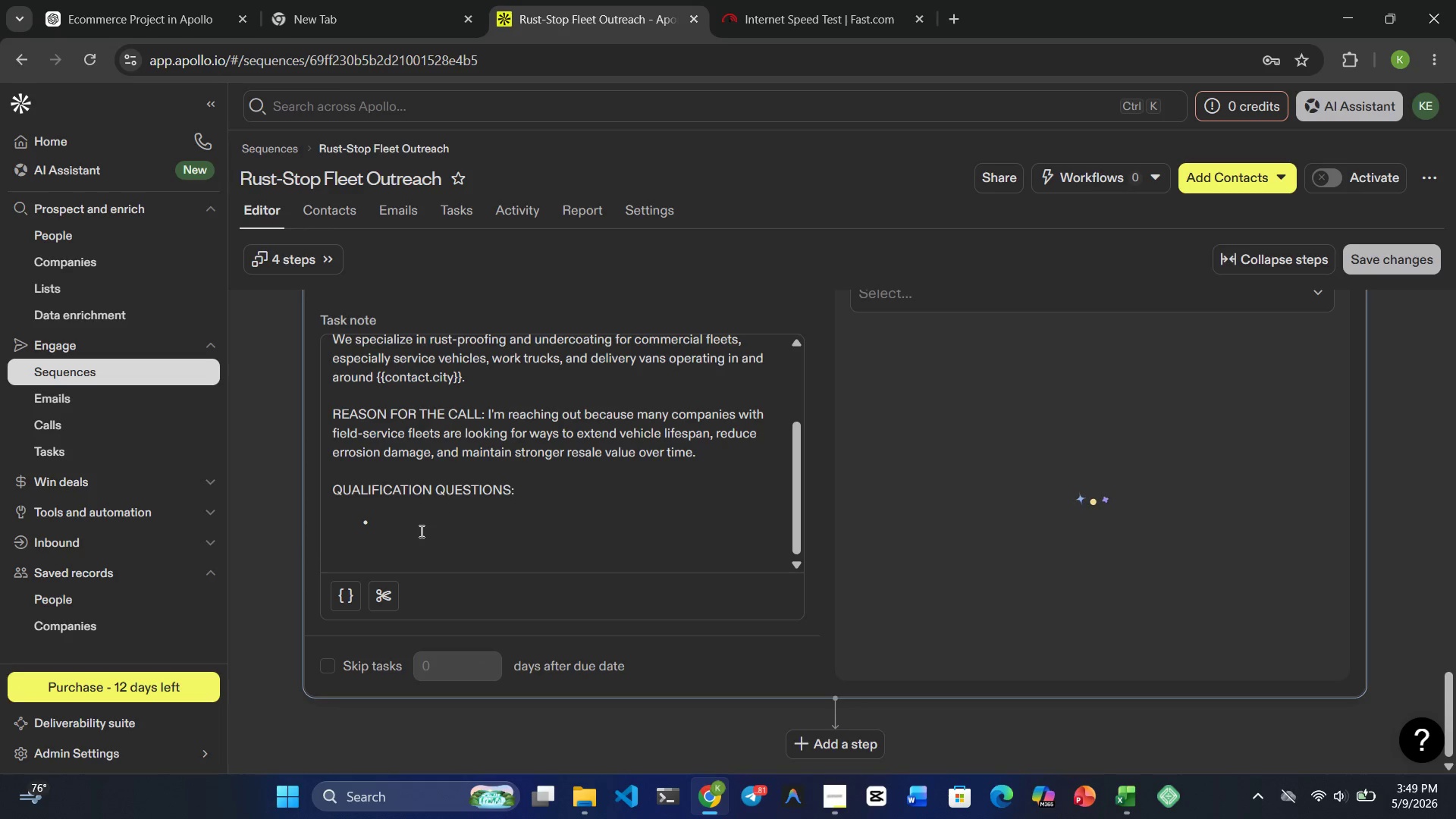 
left_click([418, 532])
 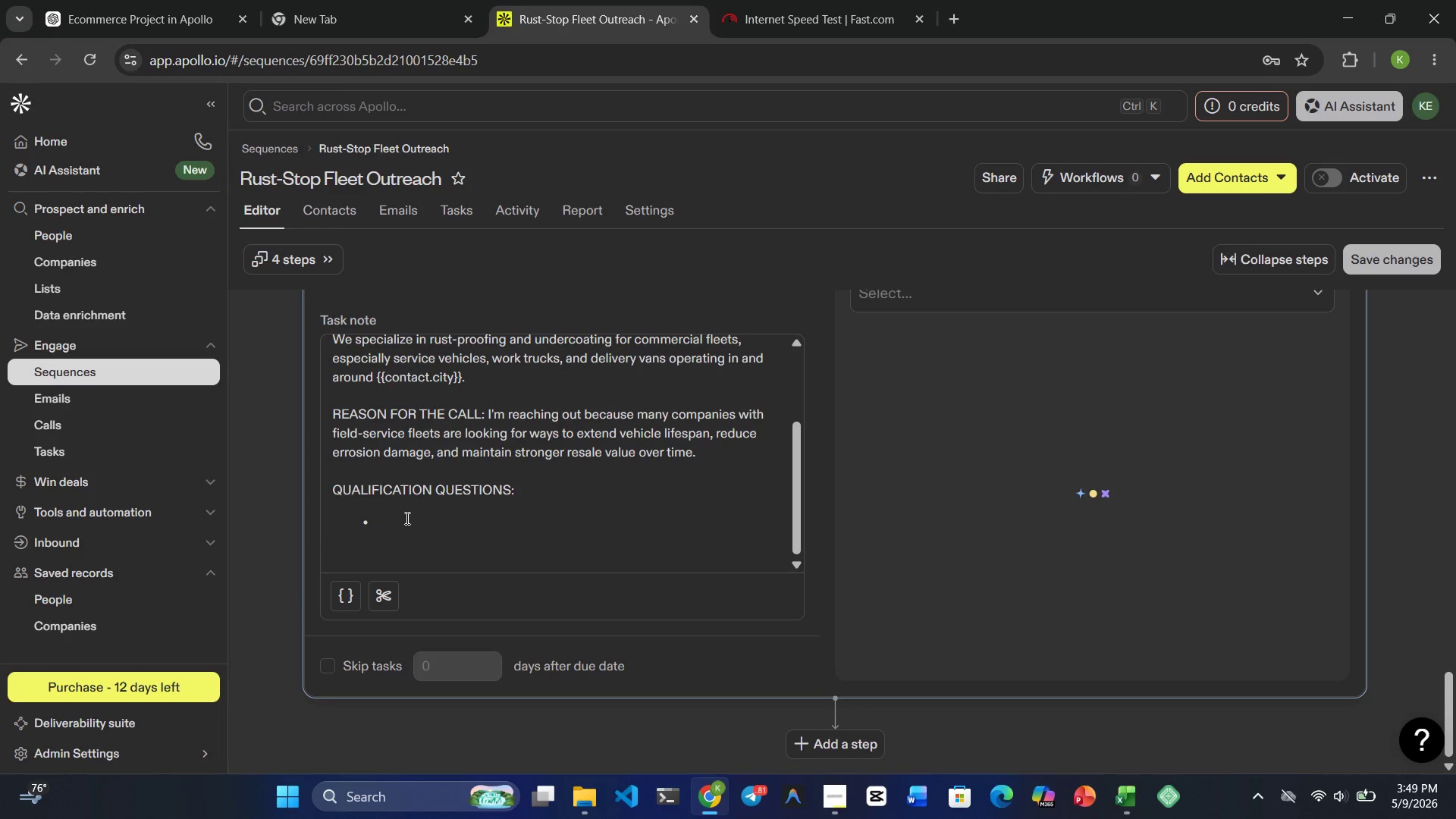 
left_click([405, 518])
 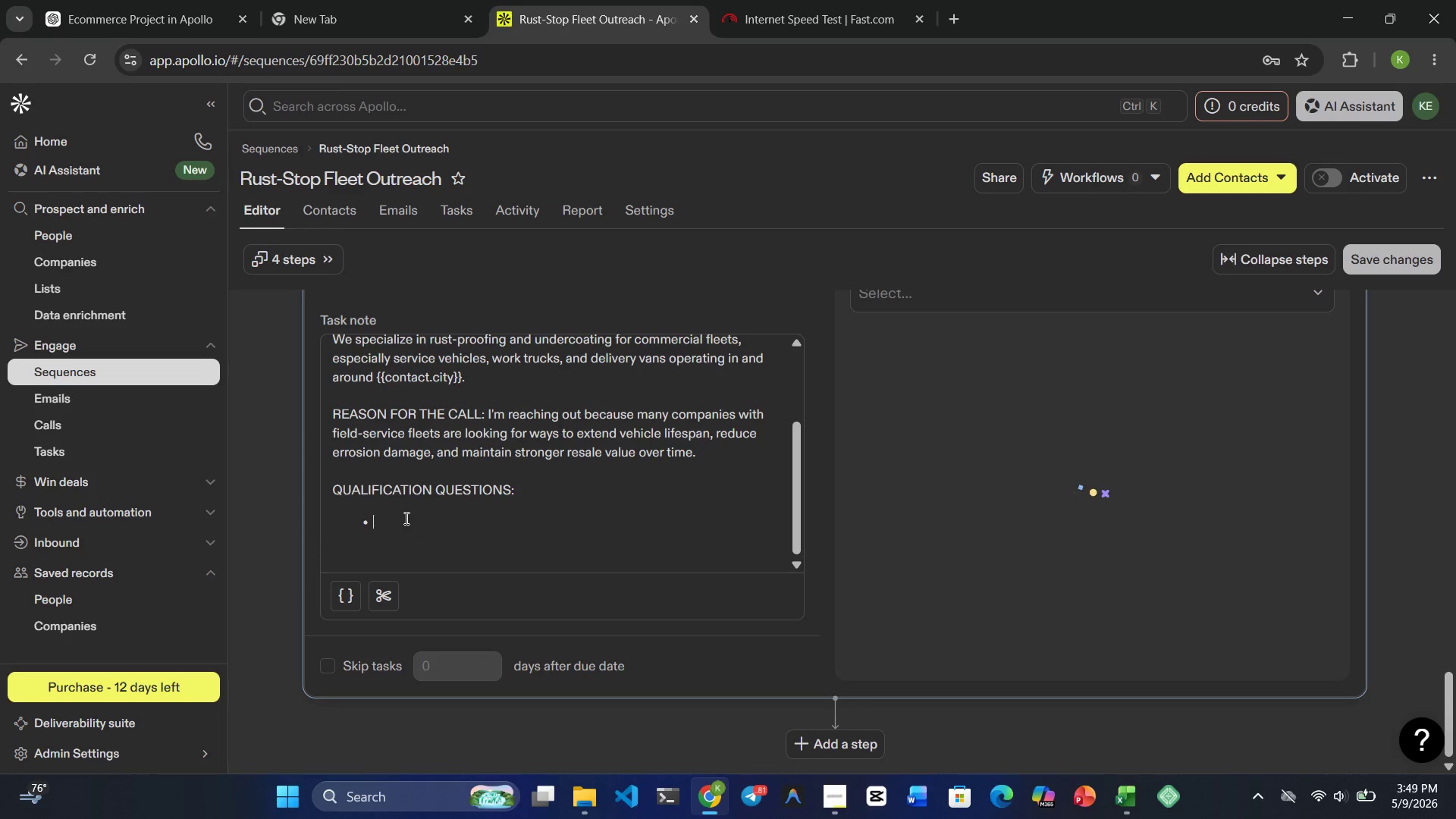 
type(Approximatly )
 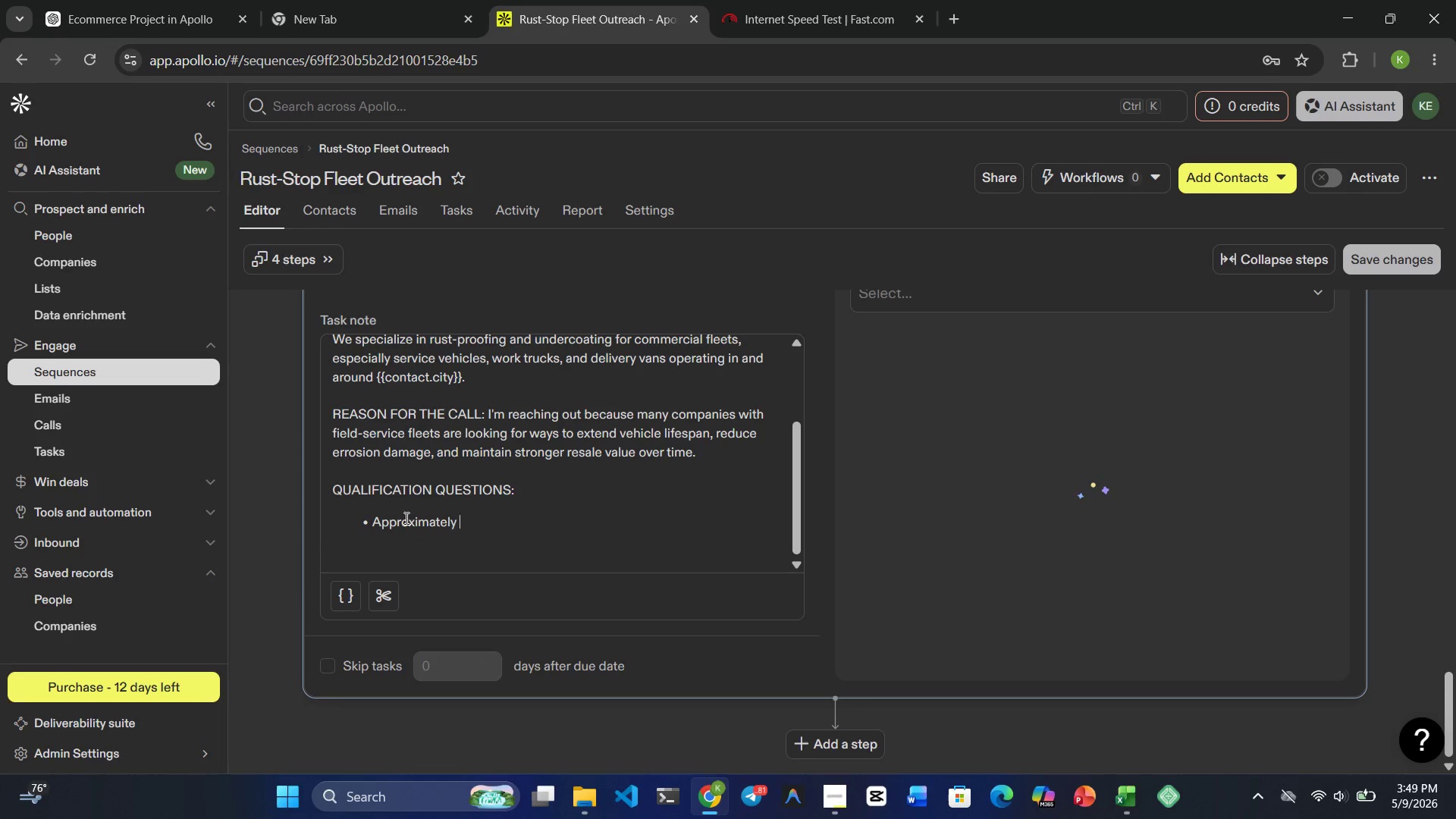 
hold_key(key=E, duration=0.31)
 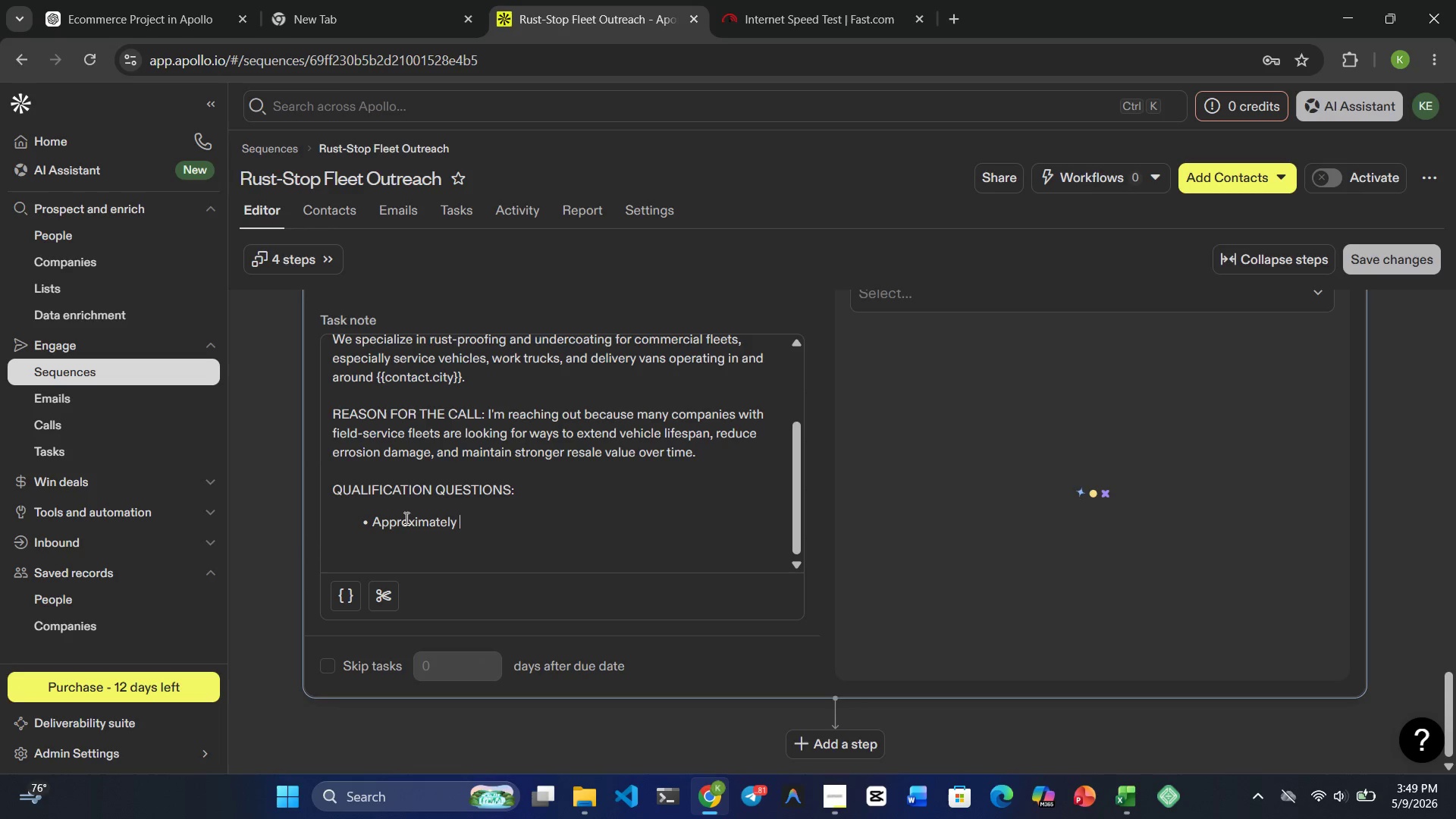 
type(how mani)
key(Backspace)
type(y vehicles are currently )
 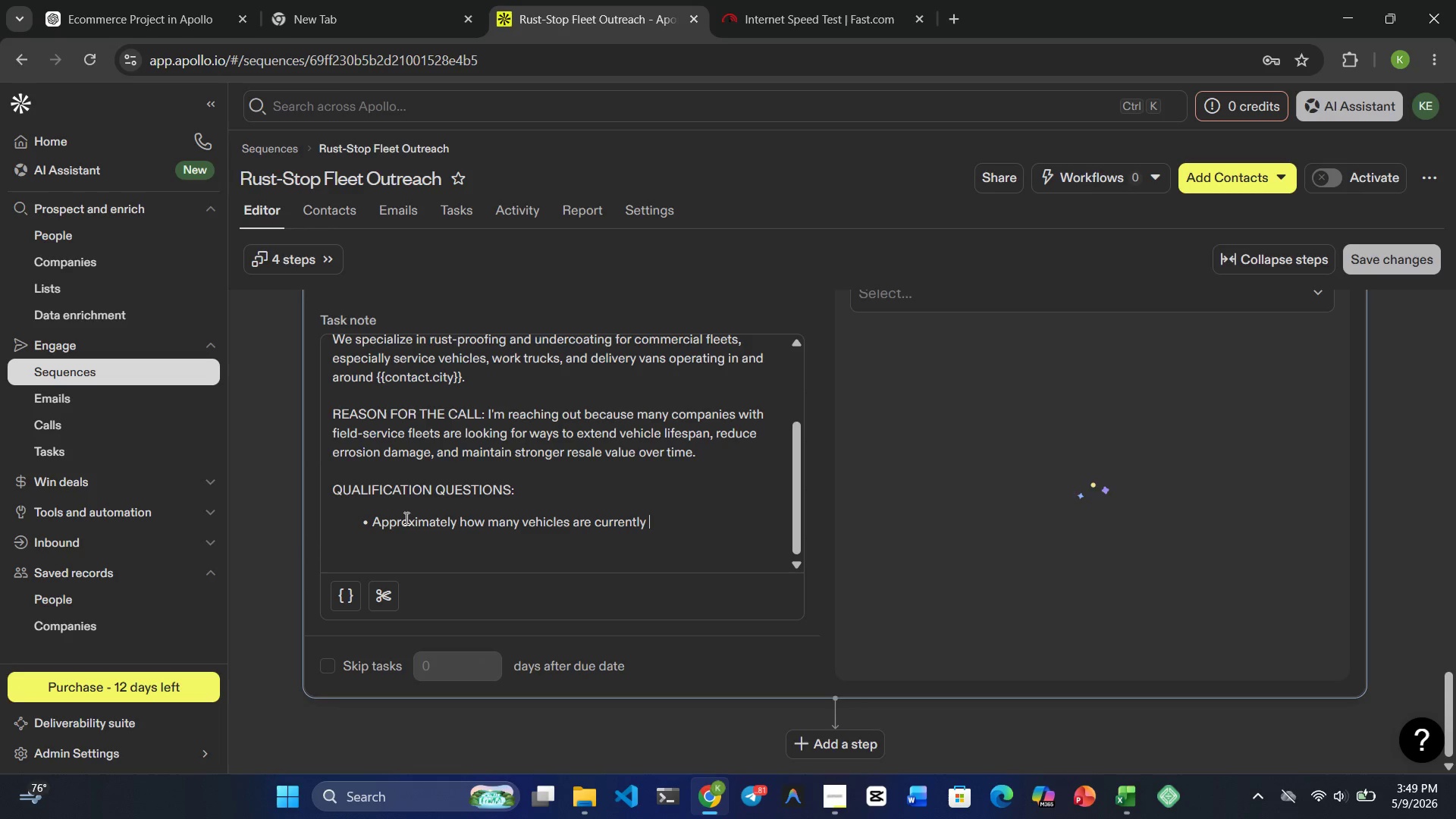 
type(in your fleet?)
 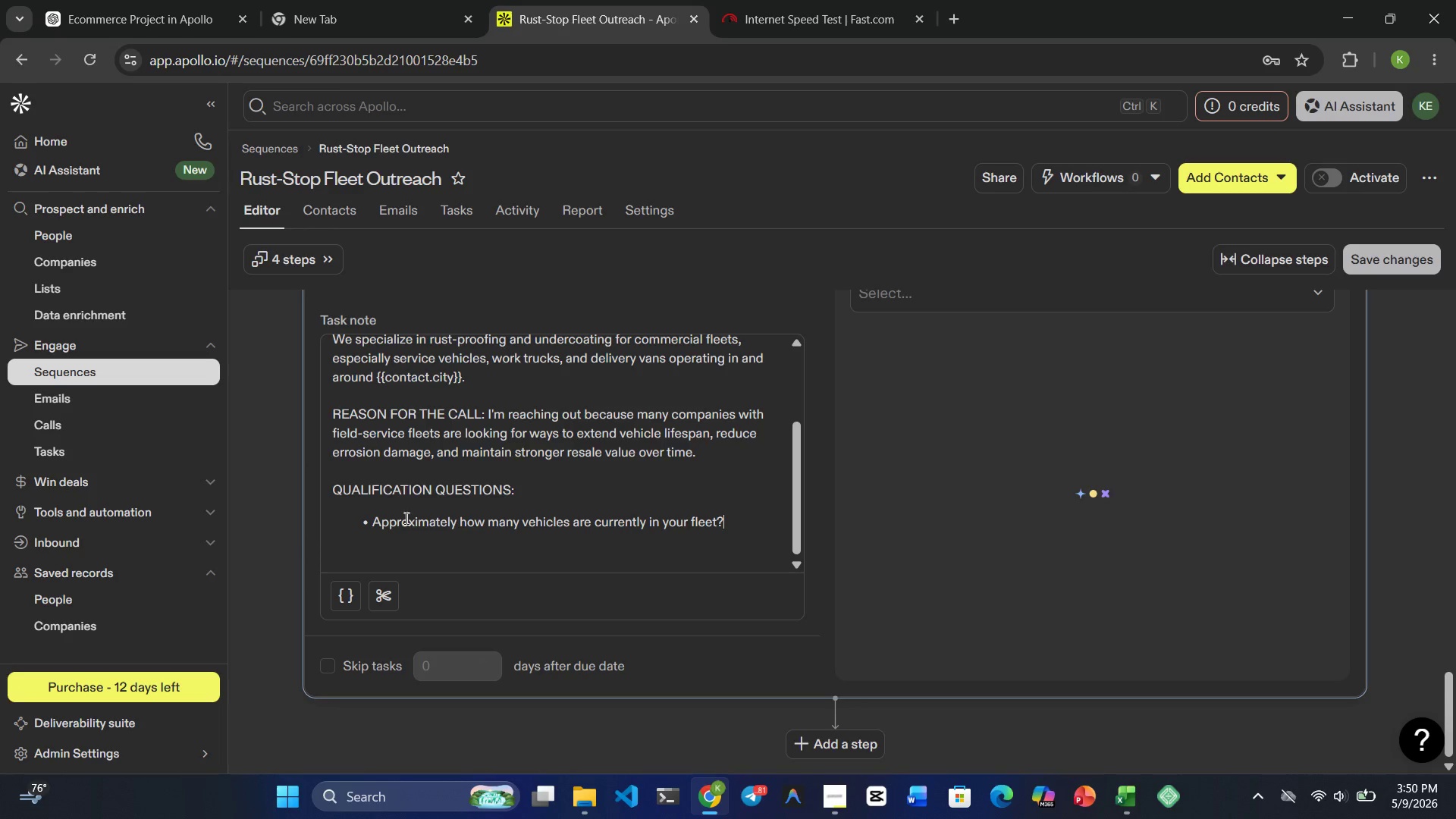 
 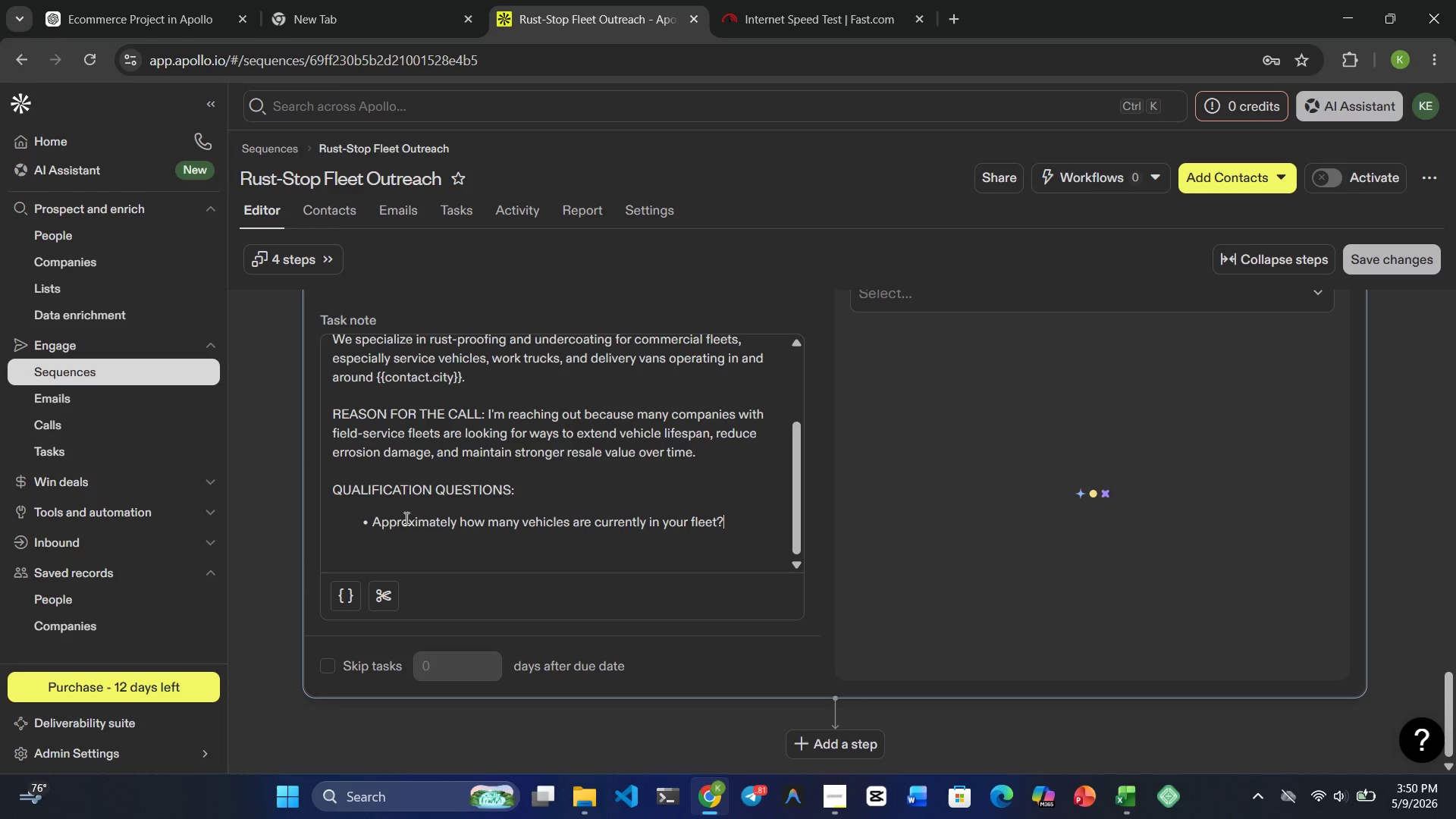 
key(Enter)
 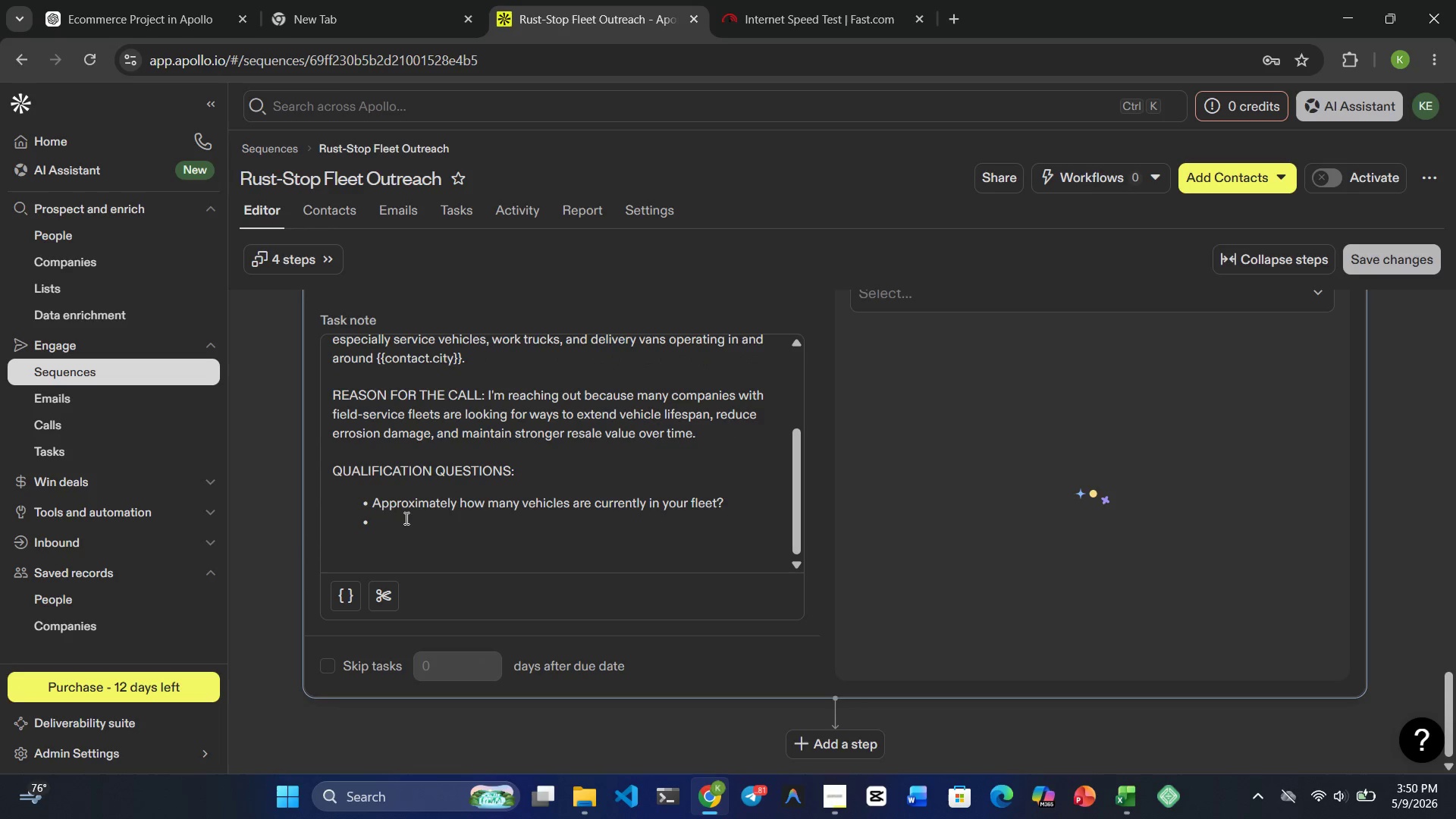 
key(Enter)
 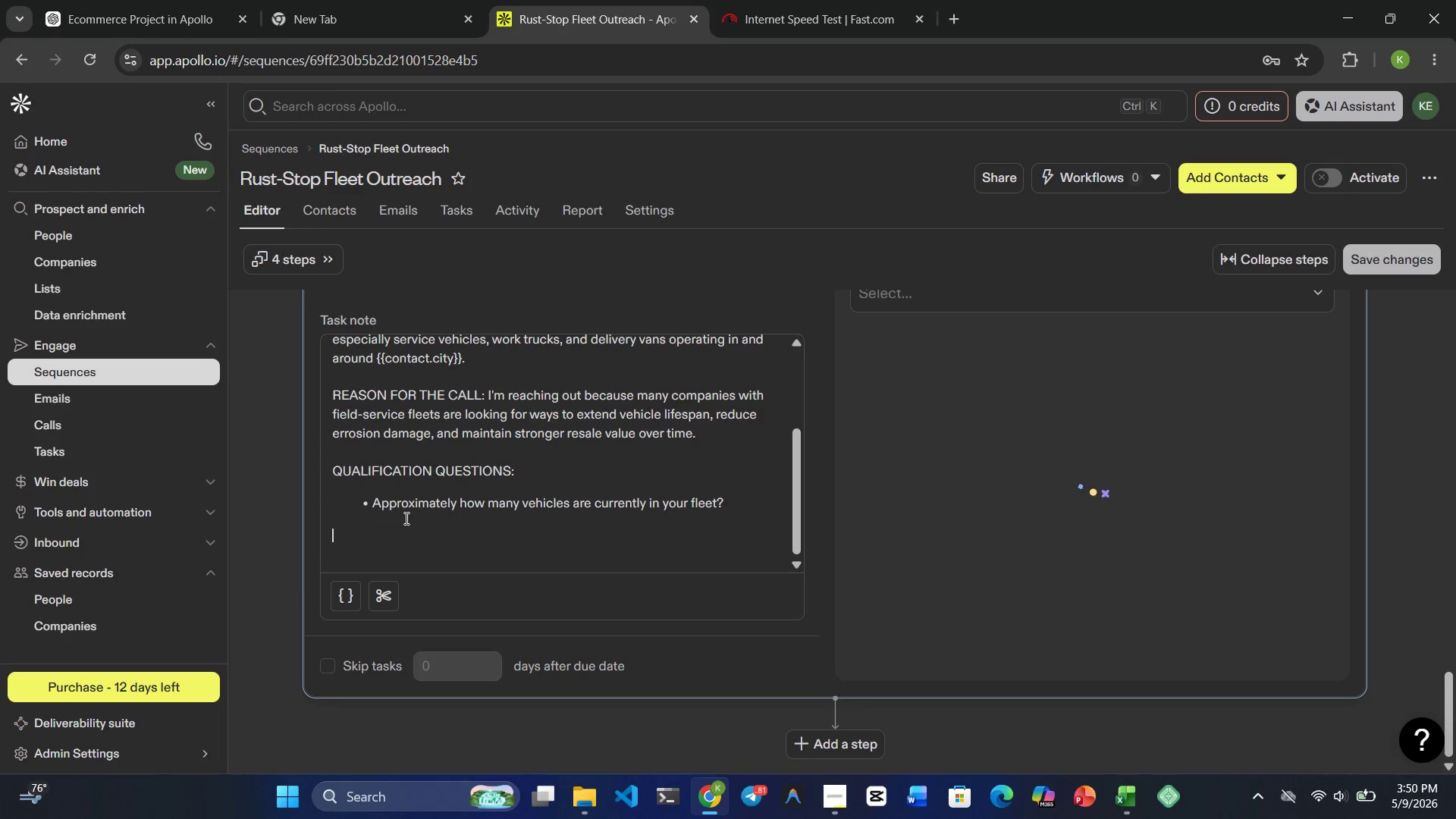 
type(are yur)
key(Backspace)
key(Backspace)
key(Backspace)
key(Backspace)
key(Backspace)
key(Backspace)
key(Backspace)
key(Backspace)
key(Backspace)
key(Backspace)
 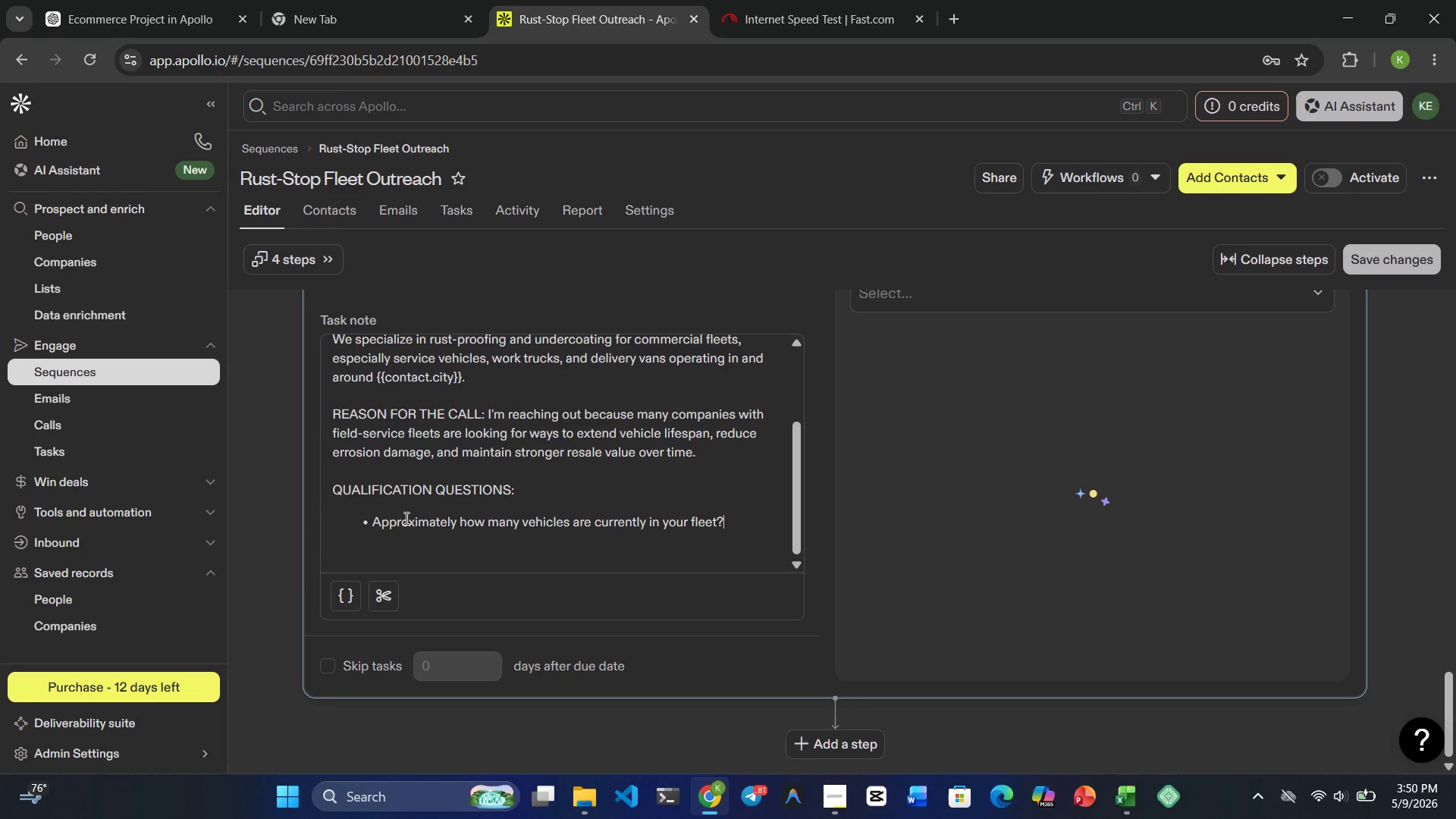 
hold_key(key=O, duration=0.33)
 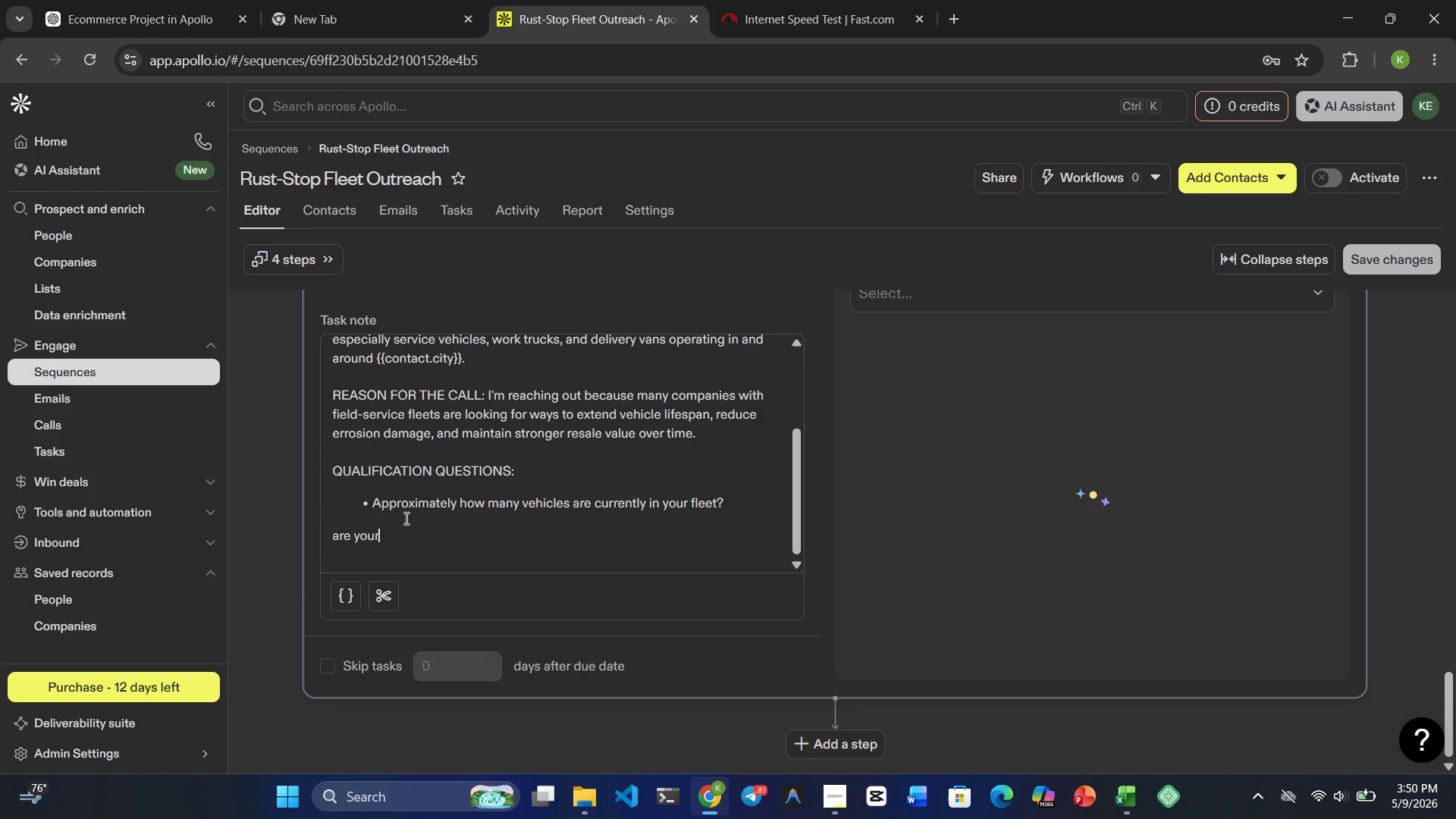 
key(Enter)
 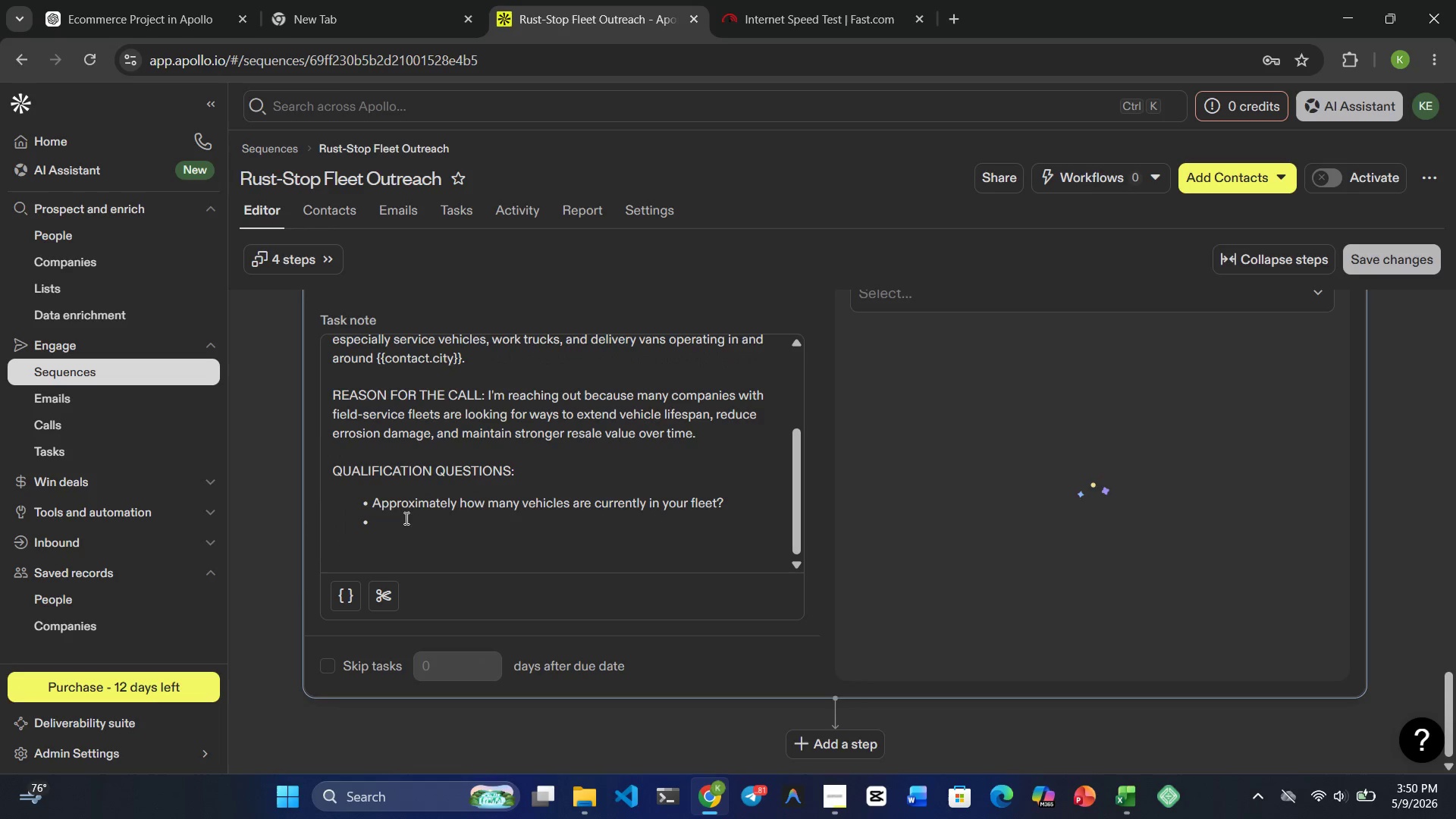 
type(Are your vehicles exposed to winter road salt )
 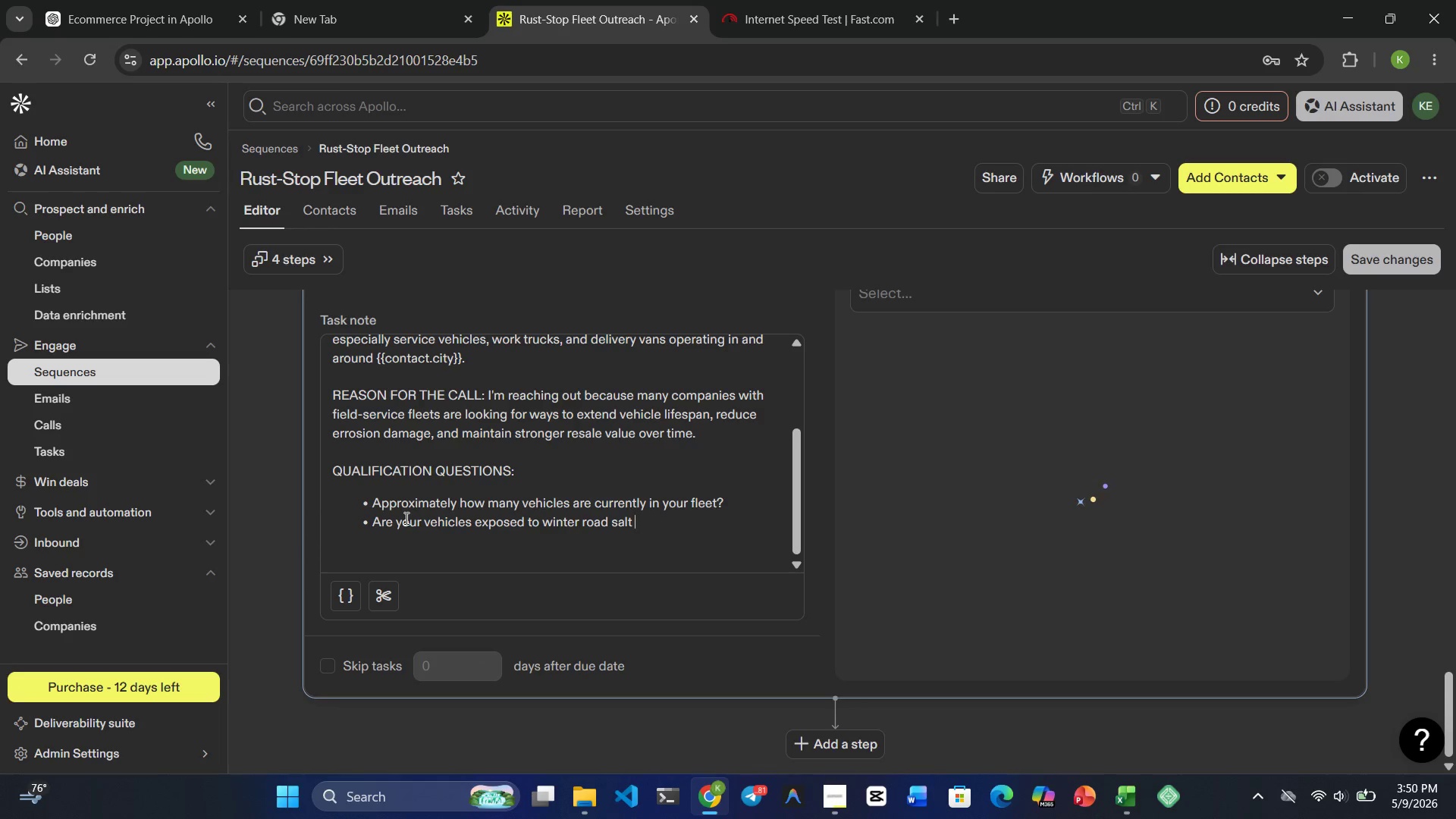 
type(or heavy outdoor use?)
 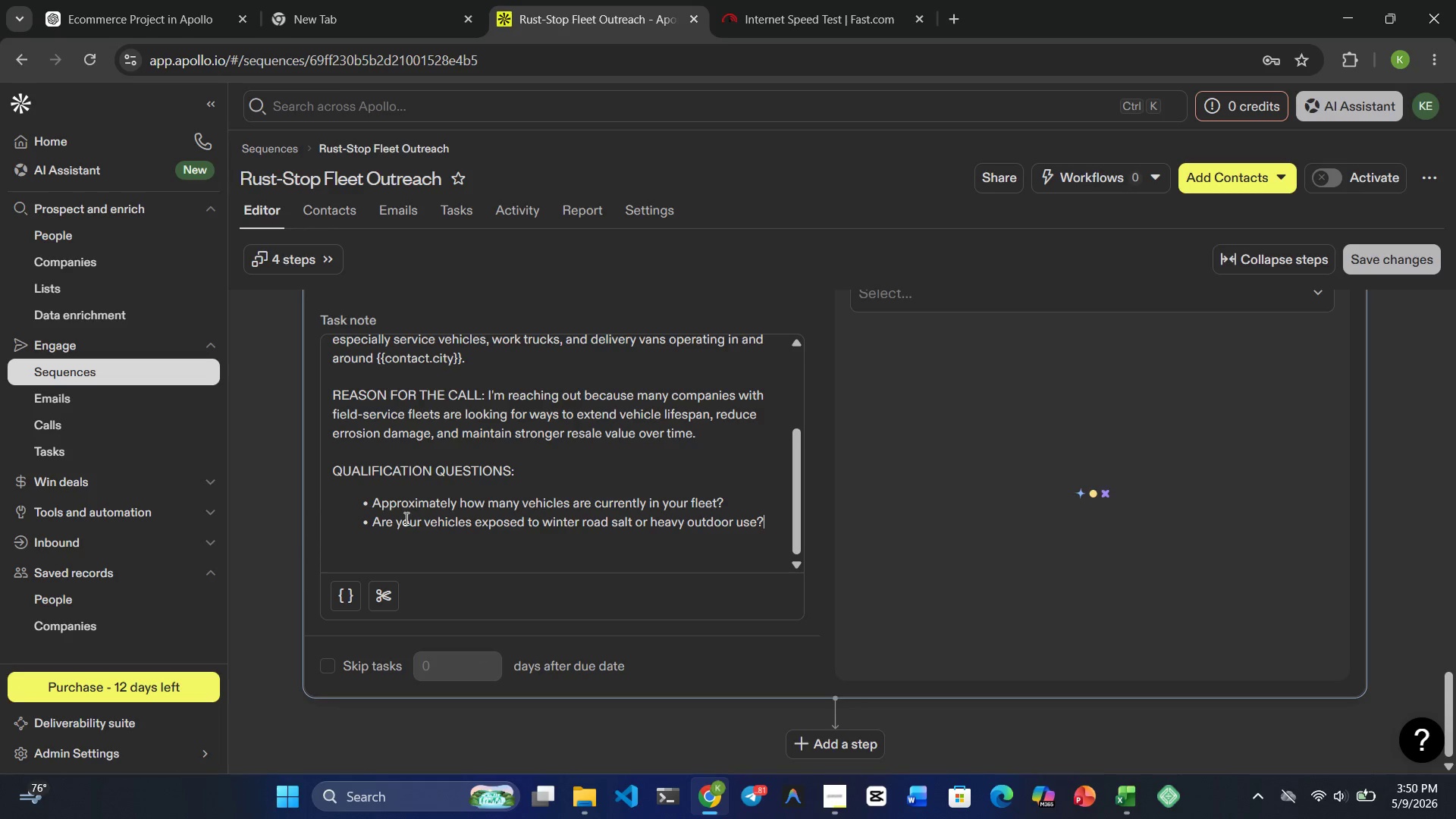 
wait(10.38)
 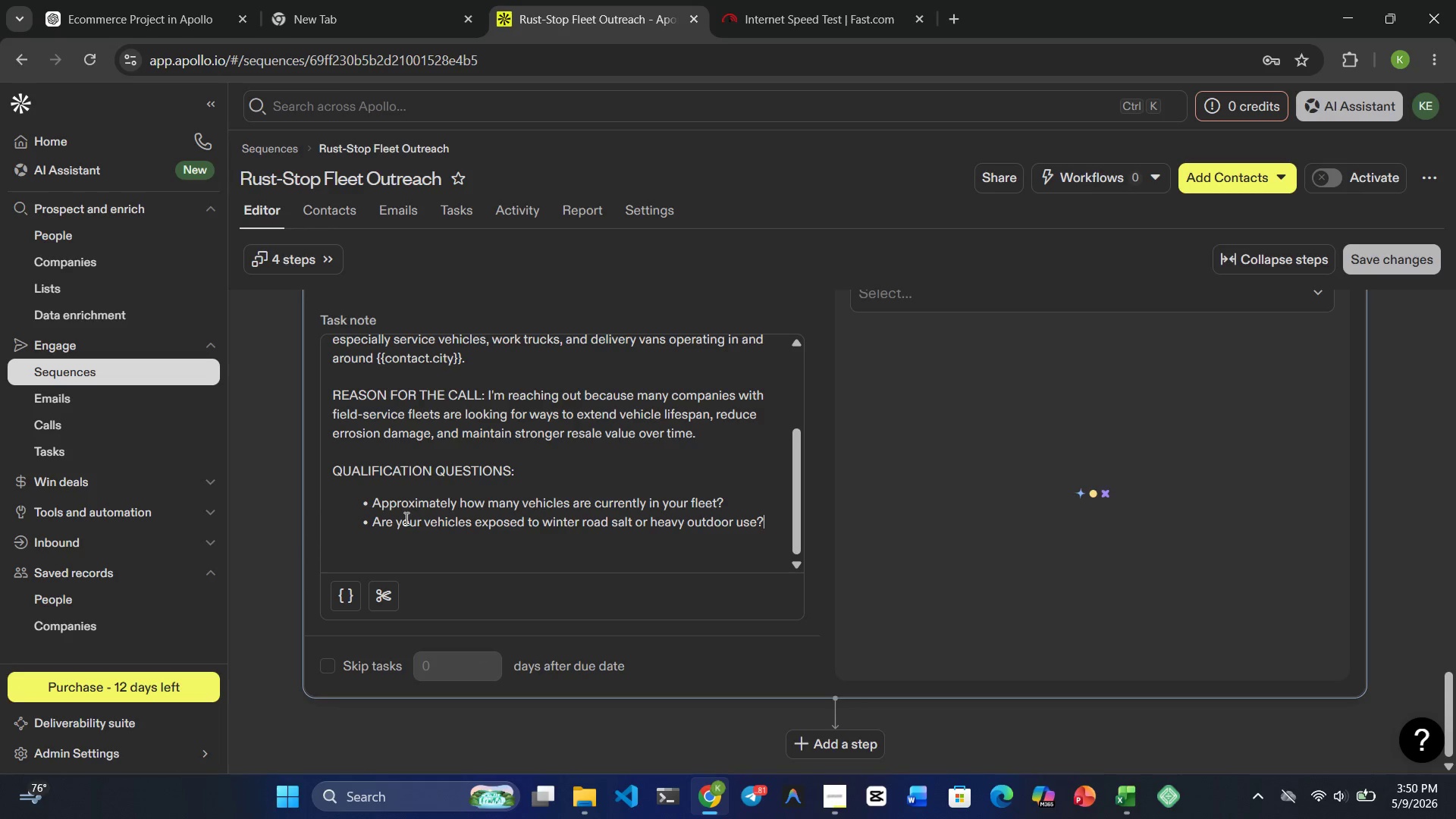 
key(Enter)
 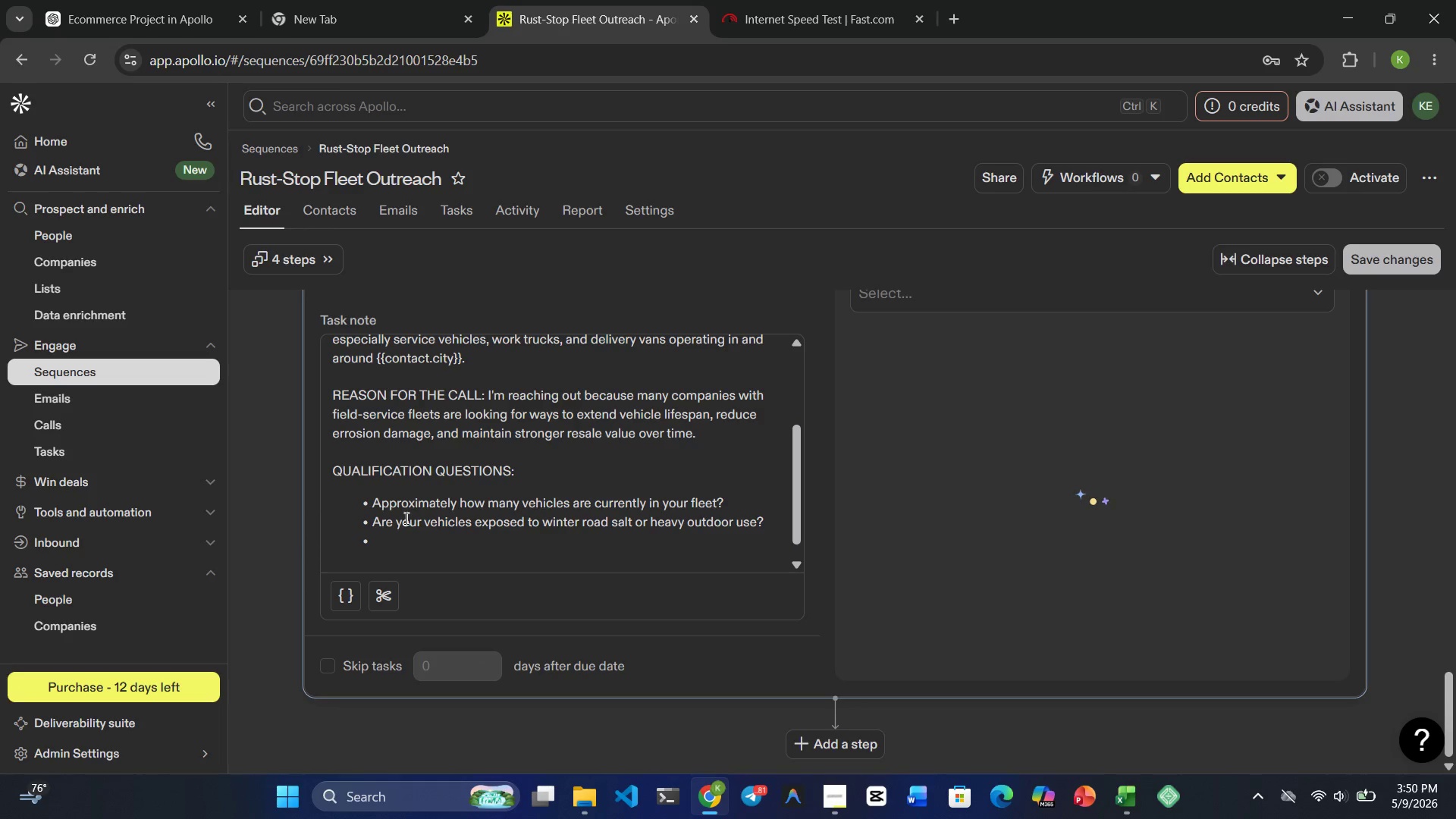 
wait(5.61)
 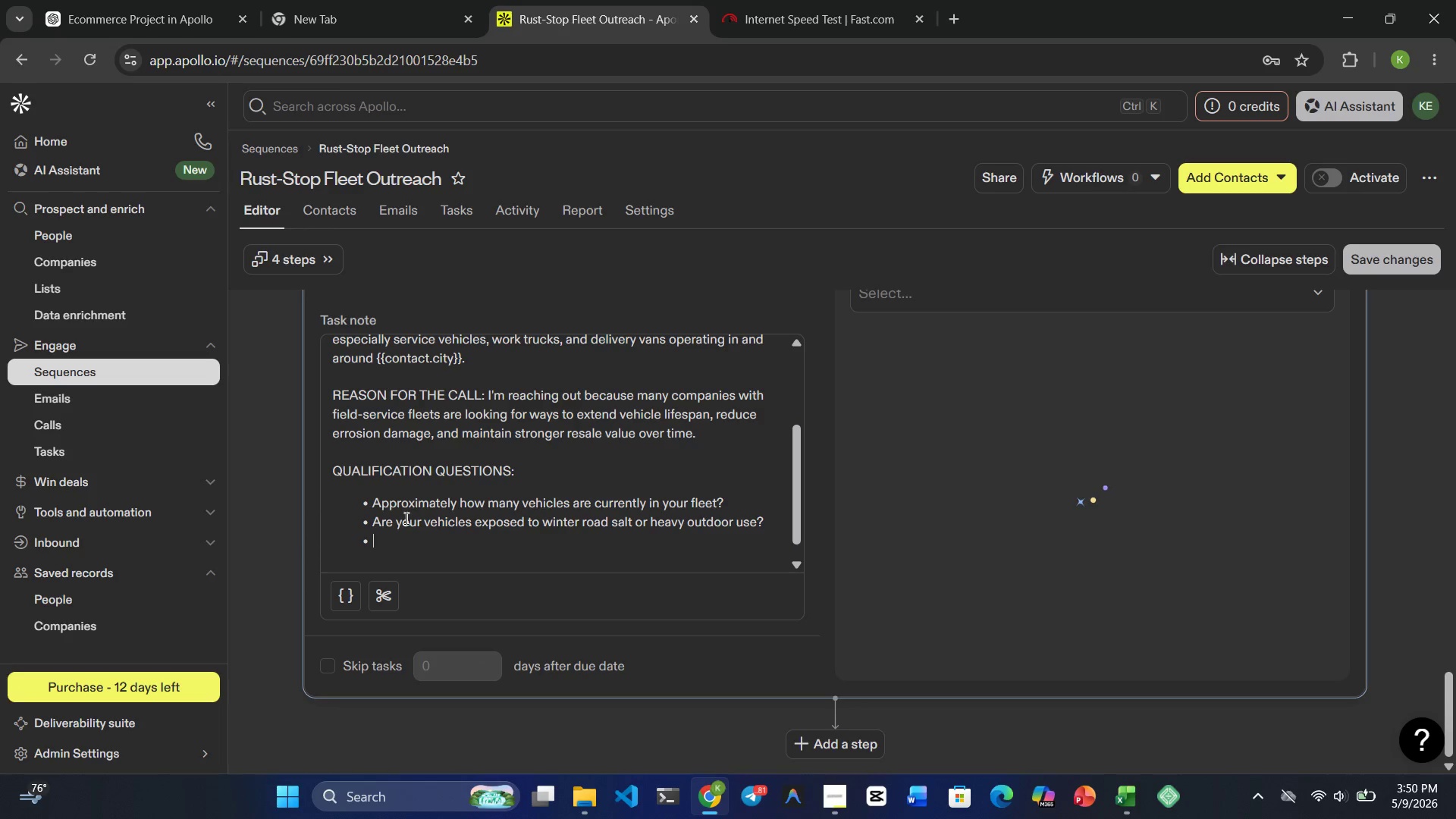 
type(Do yo u)
key(Backspace)
key(Backspace)
type(u currently have a )
key(Backspace)
type(ny preventativ d)
key(Backspace)
key(Backspace)
key(Backspace)
type(d)
key(Backspace)
type(ve )
 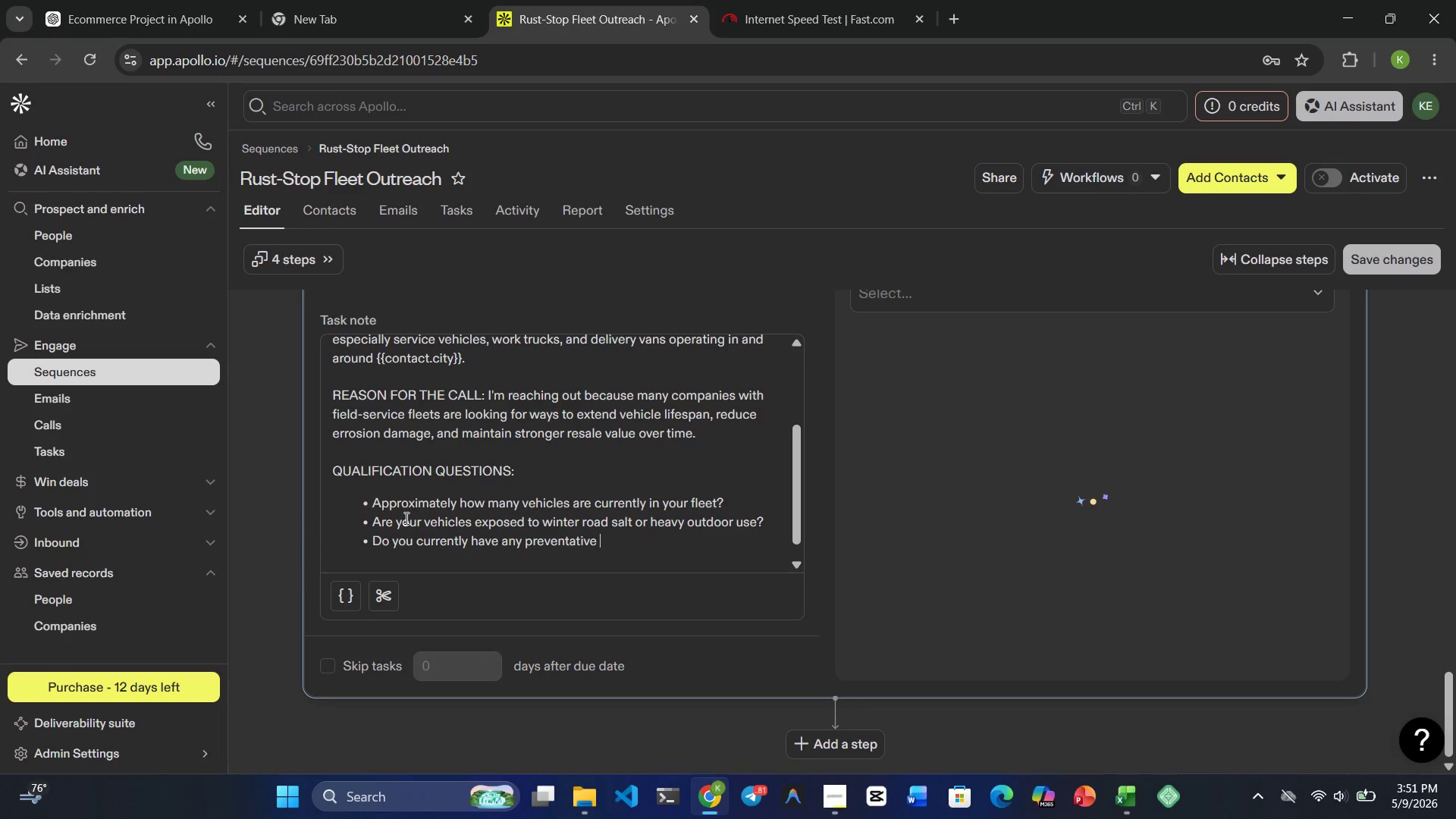 
type(rust-protection )
 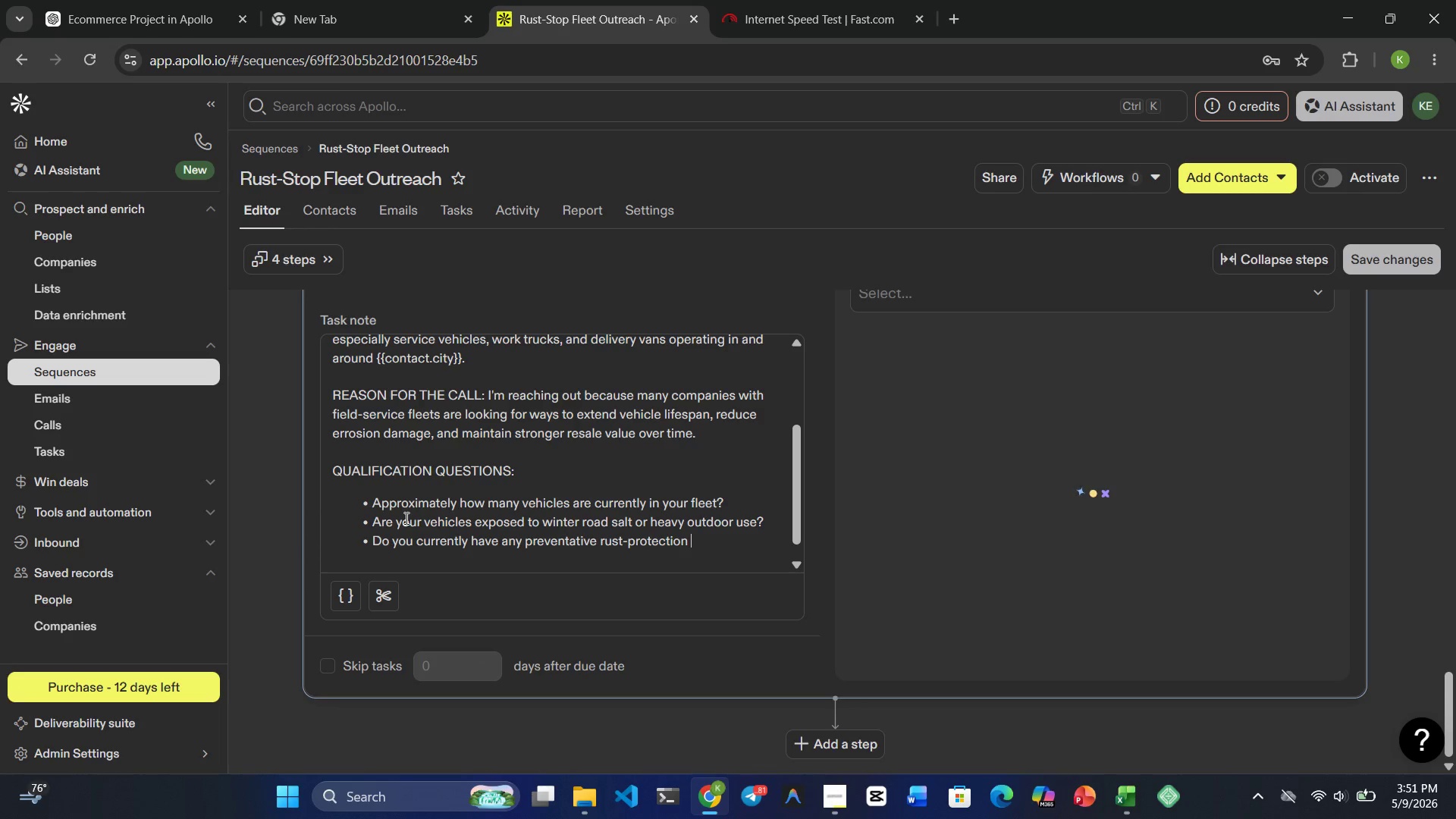 
type(program in place)
 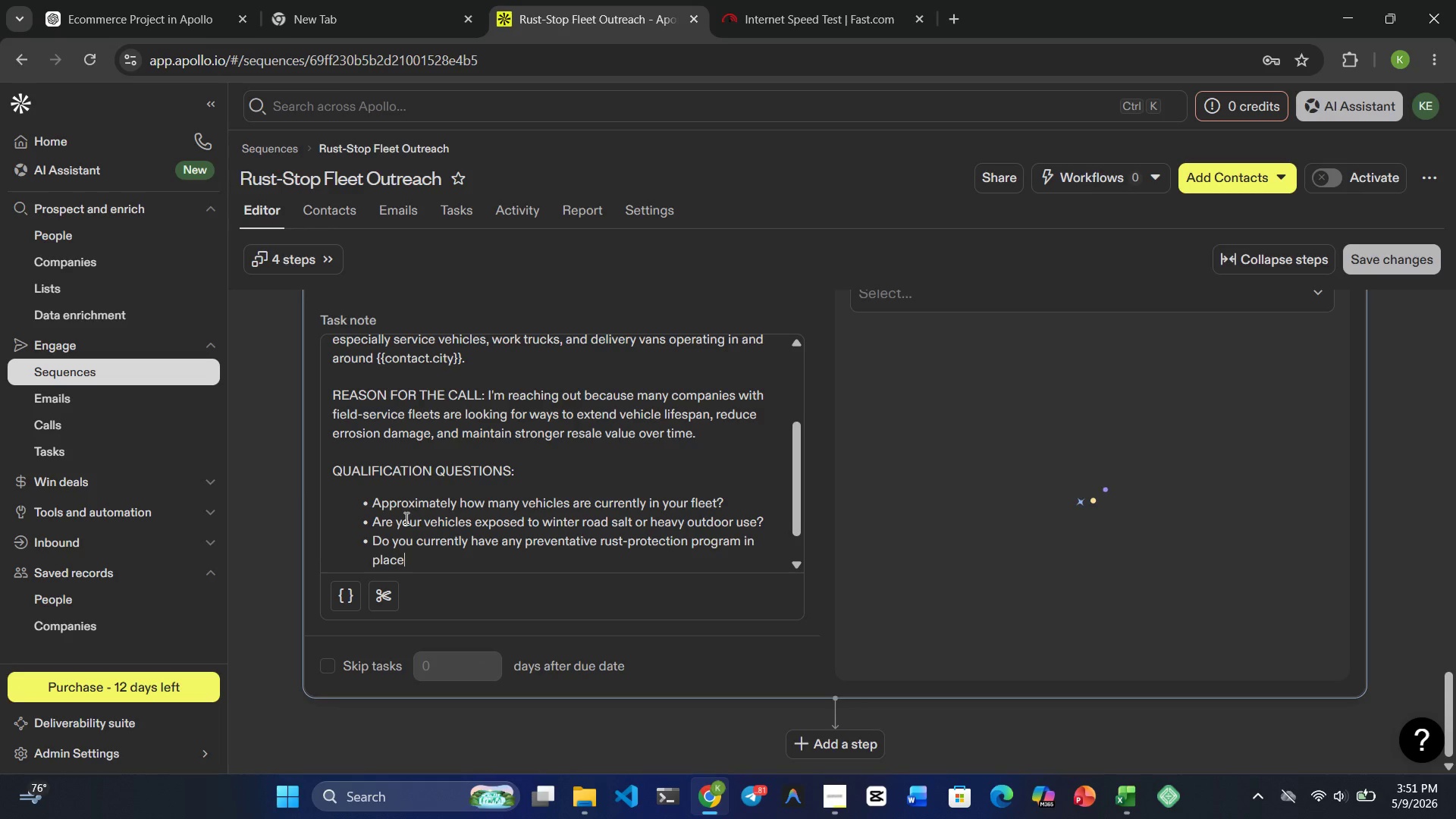 
key(Shift+Slash)
 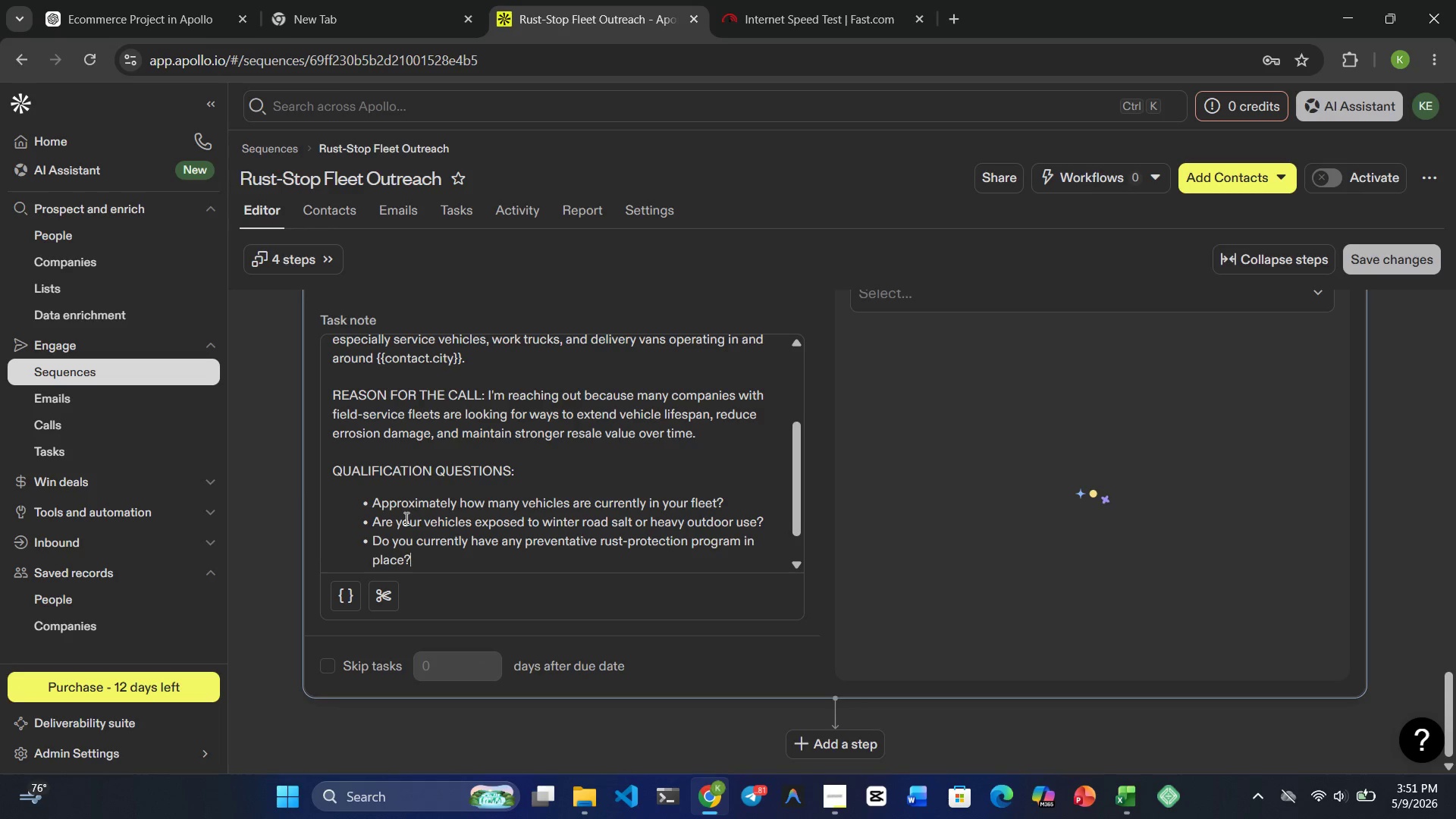 
key(Enter)
 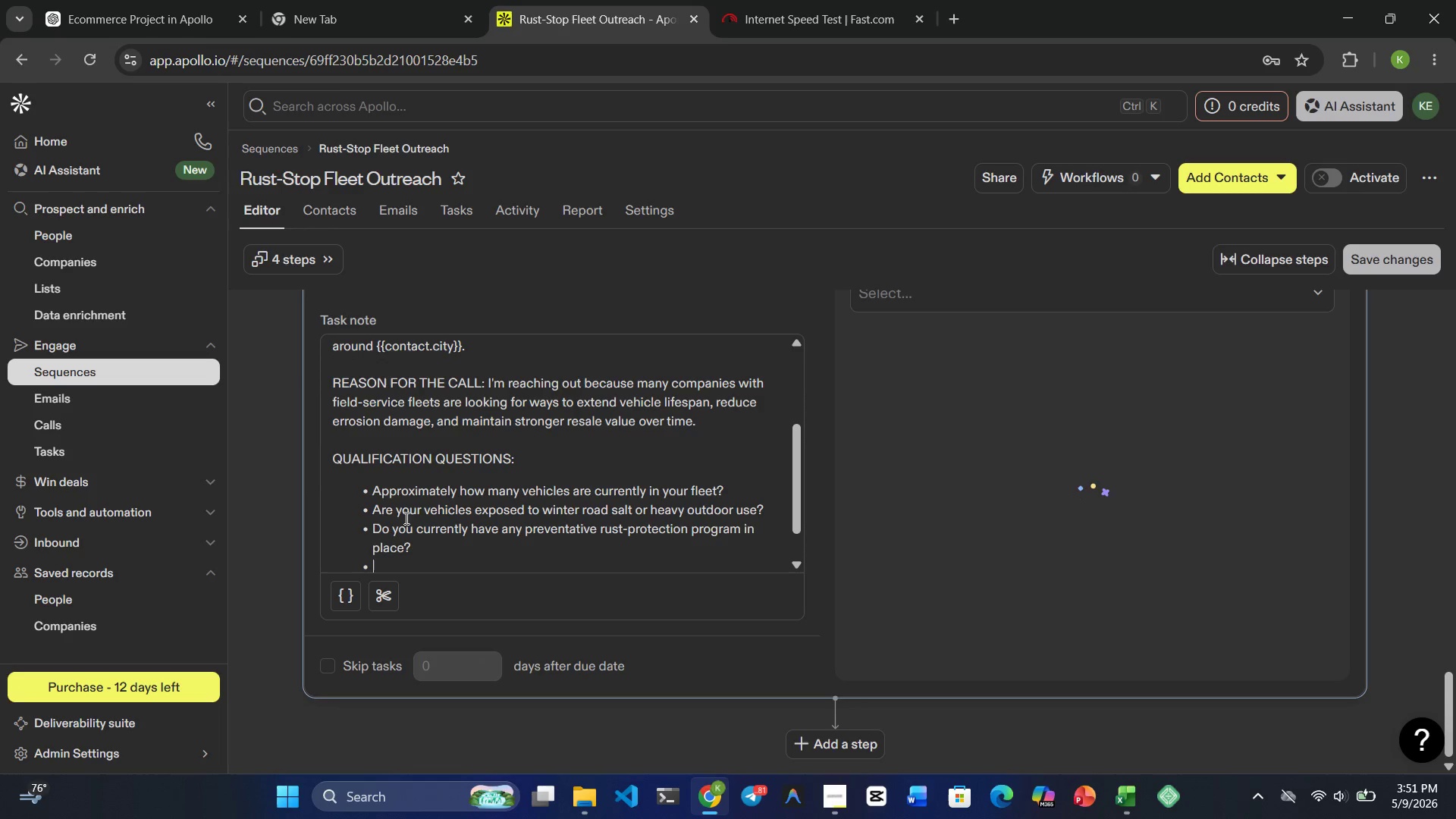 
key(Enter)
 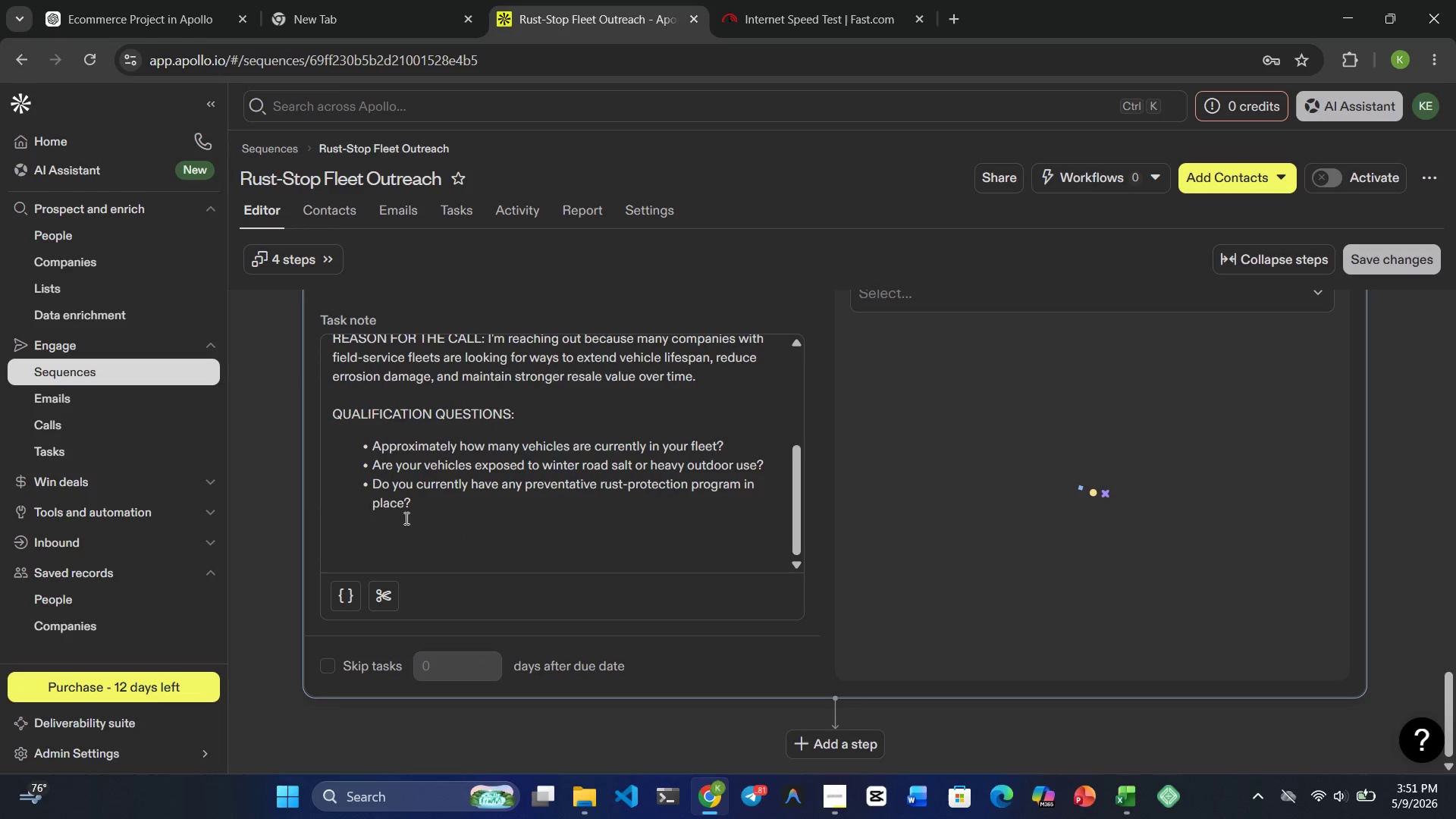 
type(value position: We re)
key(Backspace)
key(Backspace)
key(Backspace)
key(Backspace)
key(Backspace)
type(wE RECENTLY WORKED WITH )
 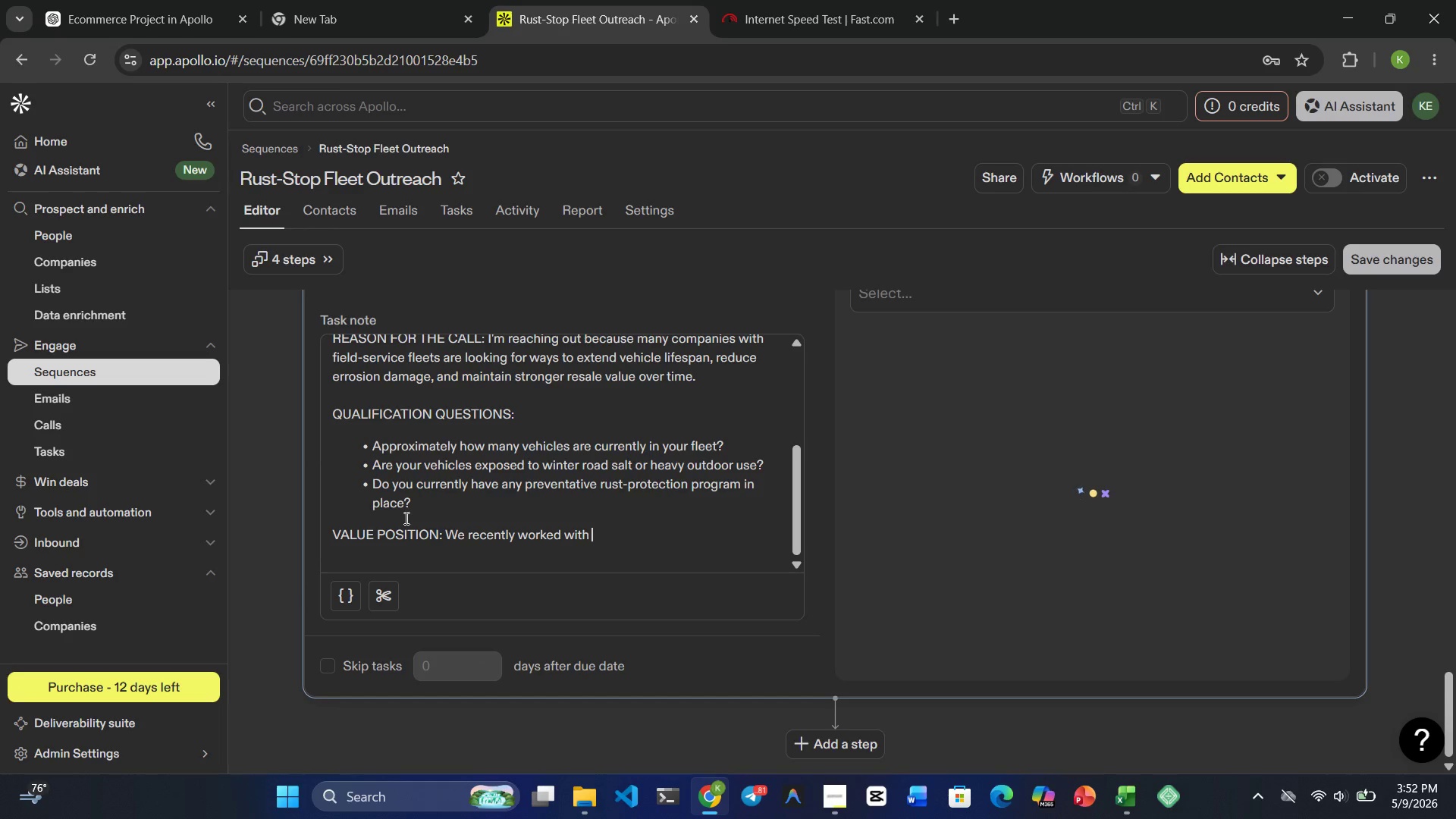 
wait(9.05)
 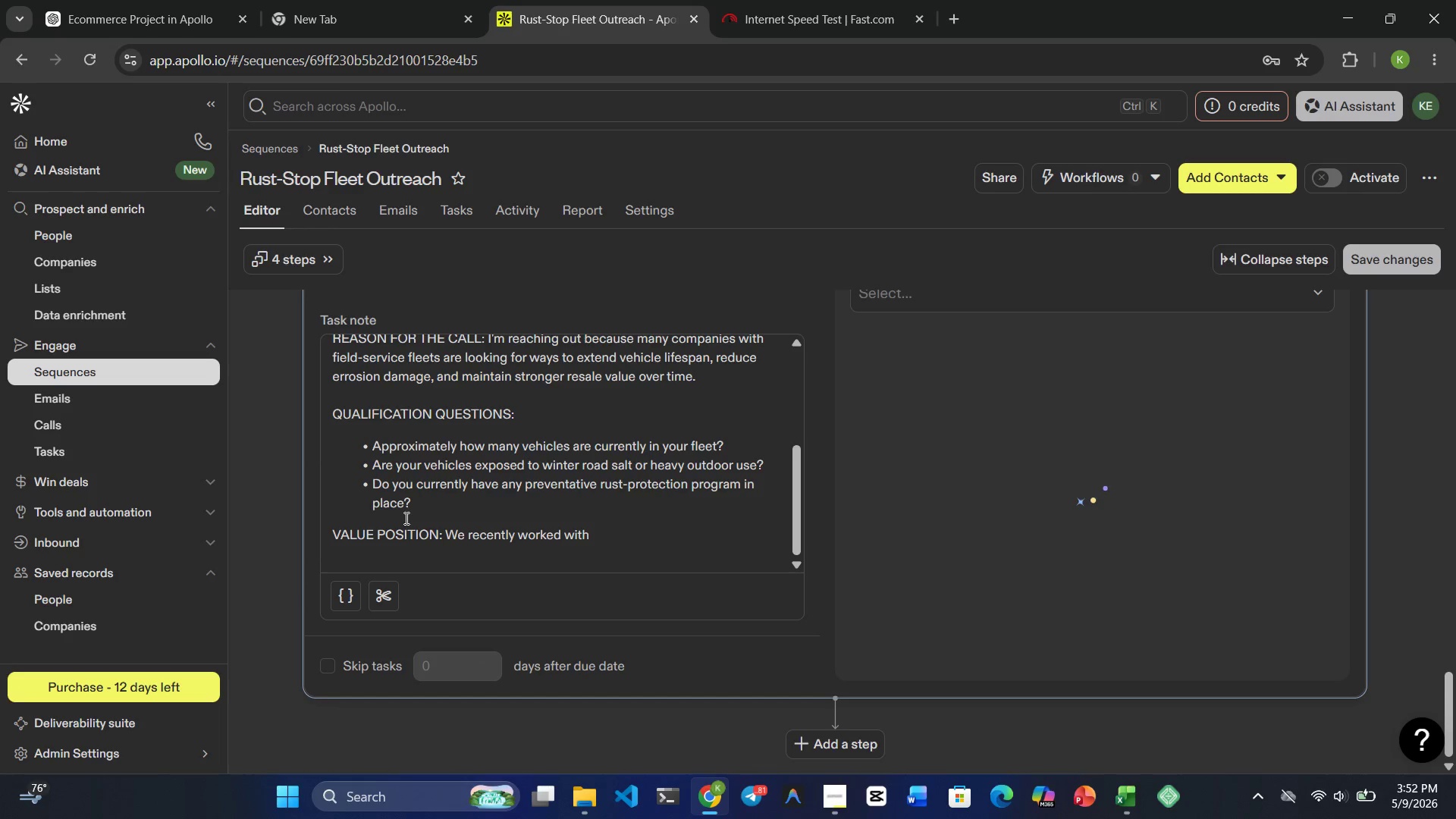 
type(LOCAL FLEET OPERATORS TO HL)
key(Backspace)
type(ELP REDUCE )
 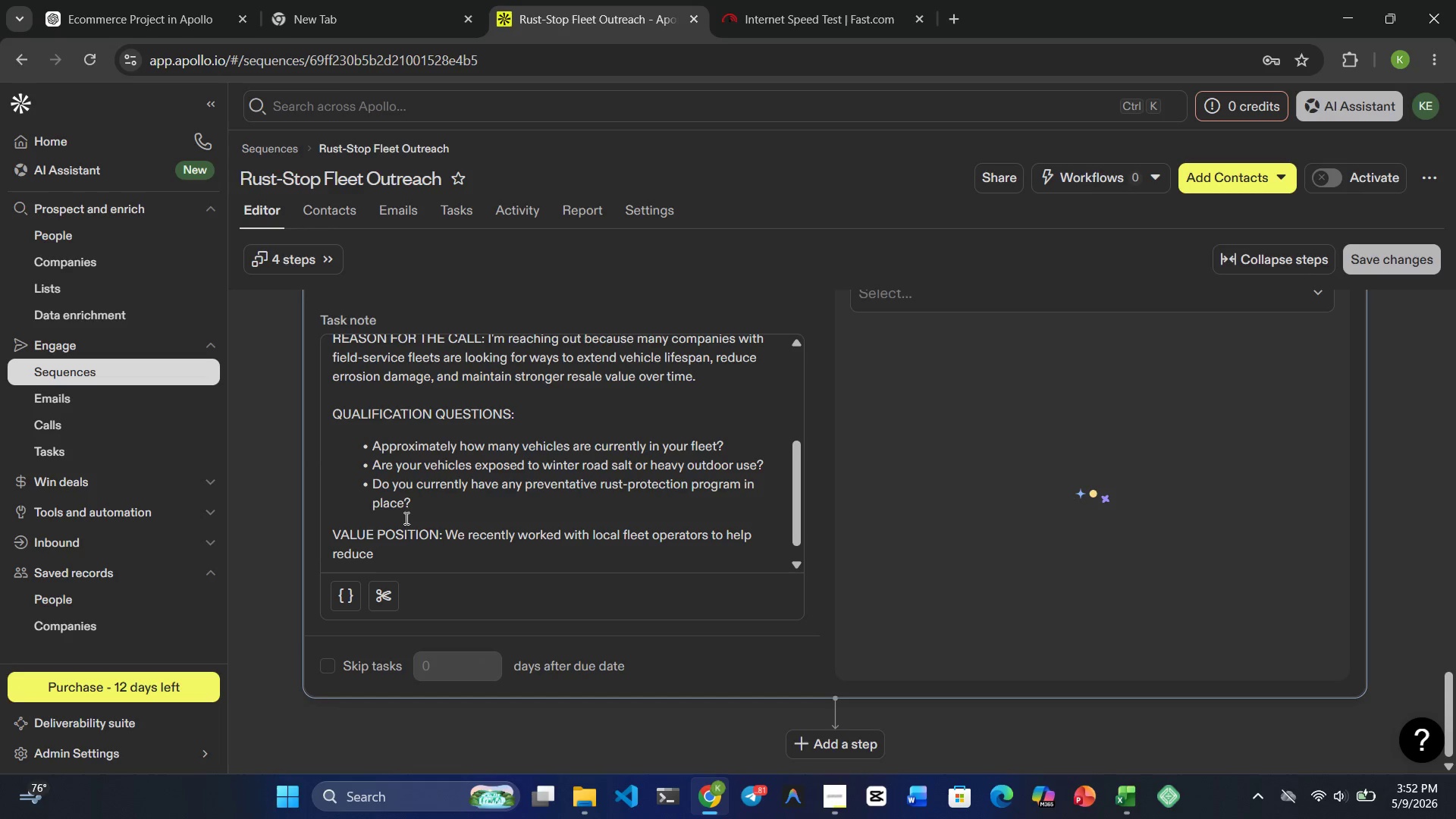 
type(LONG-TERM RUST ISSUES AND IMPROVE )
 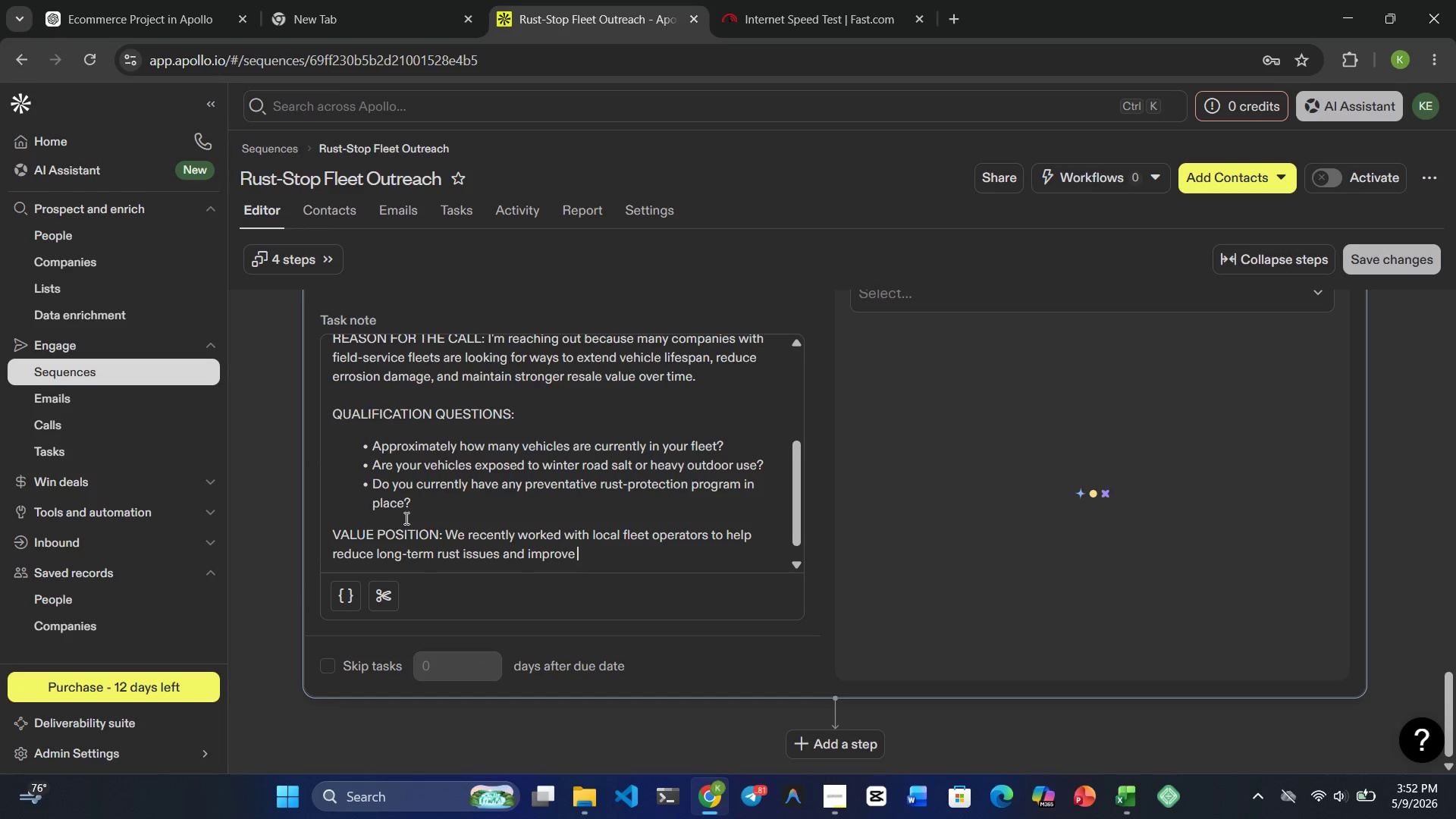 
type(VEHICLE CONDITION )
 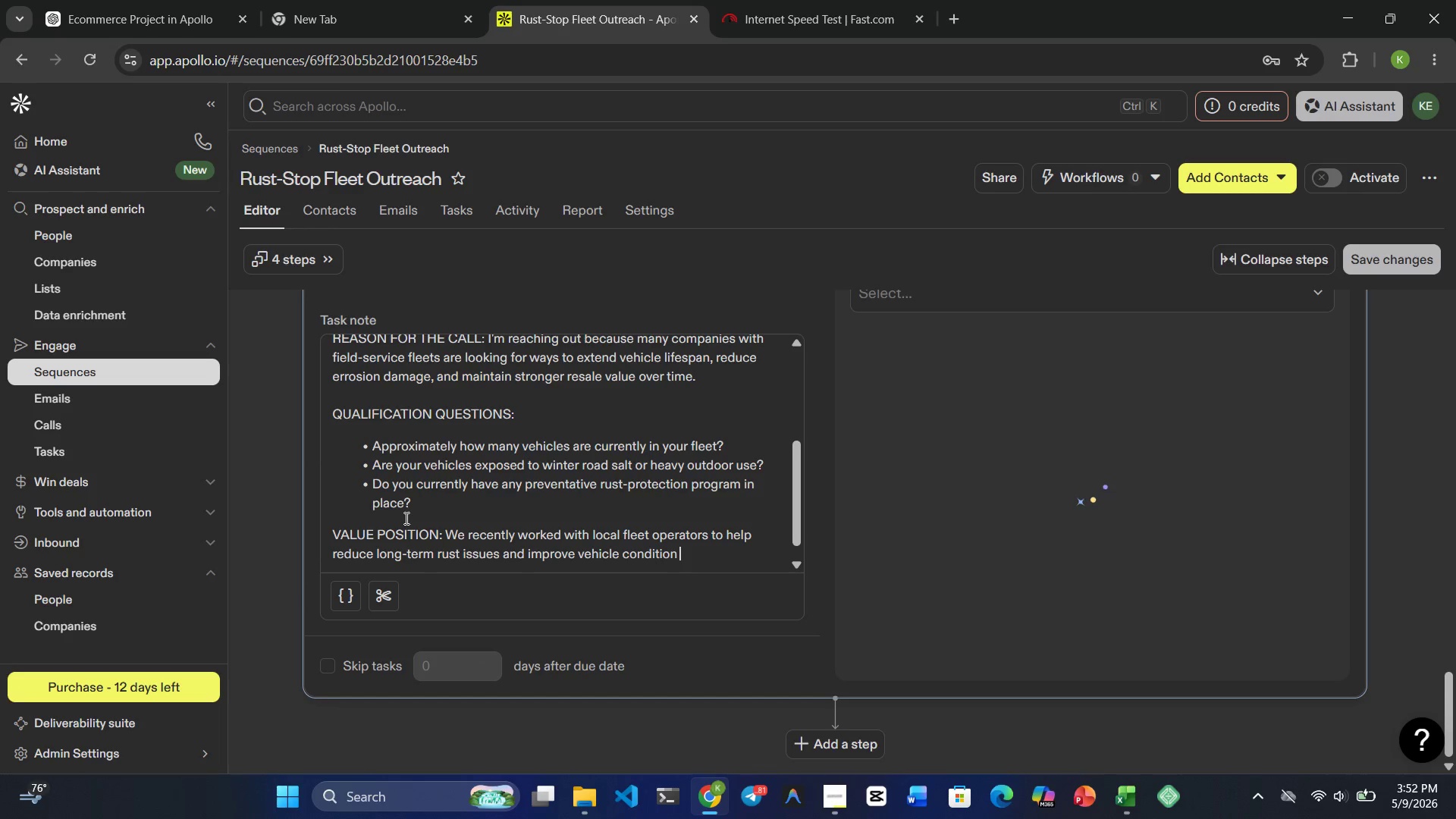 
type(X)
key(Backspace)
type(CONSISTENCY ACROSS AGINF)
key(Backspace)
type(G FLEET UNITS.)
 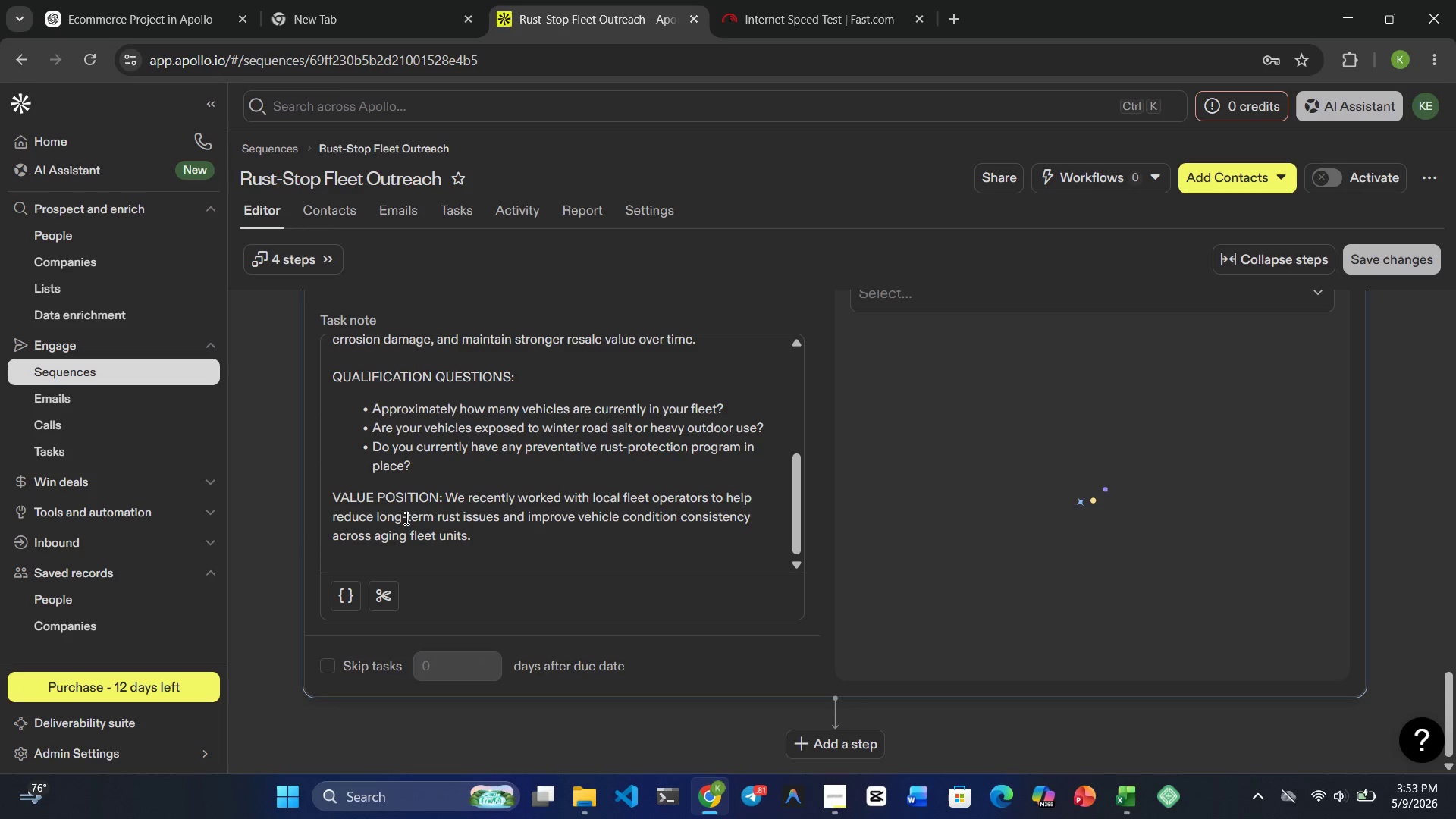 
wait(24.8)
 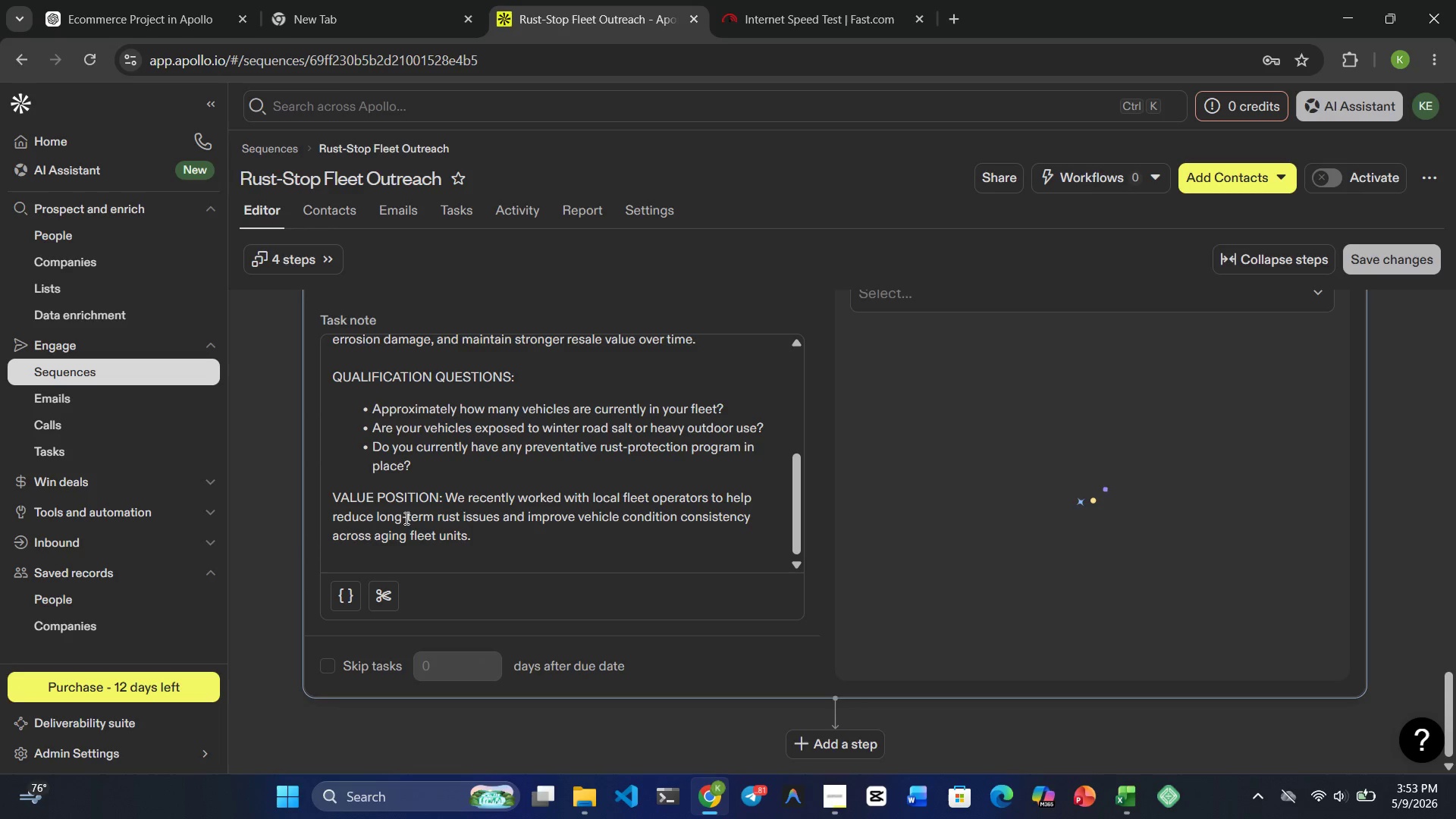 
scroll: coordinate [576, 522], scroll_direction: down, amount: 1.0
 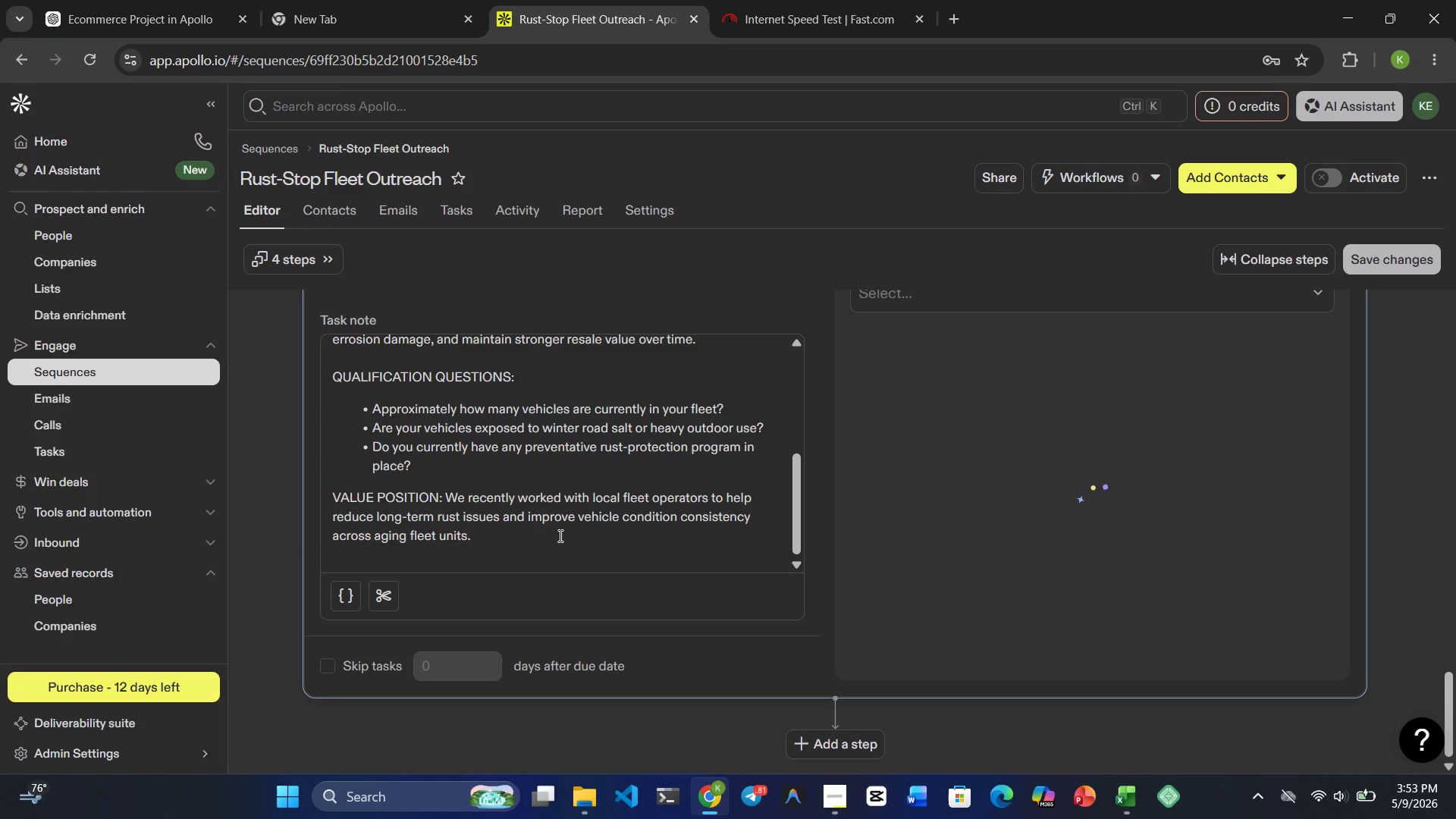 
wait(5.94)
 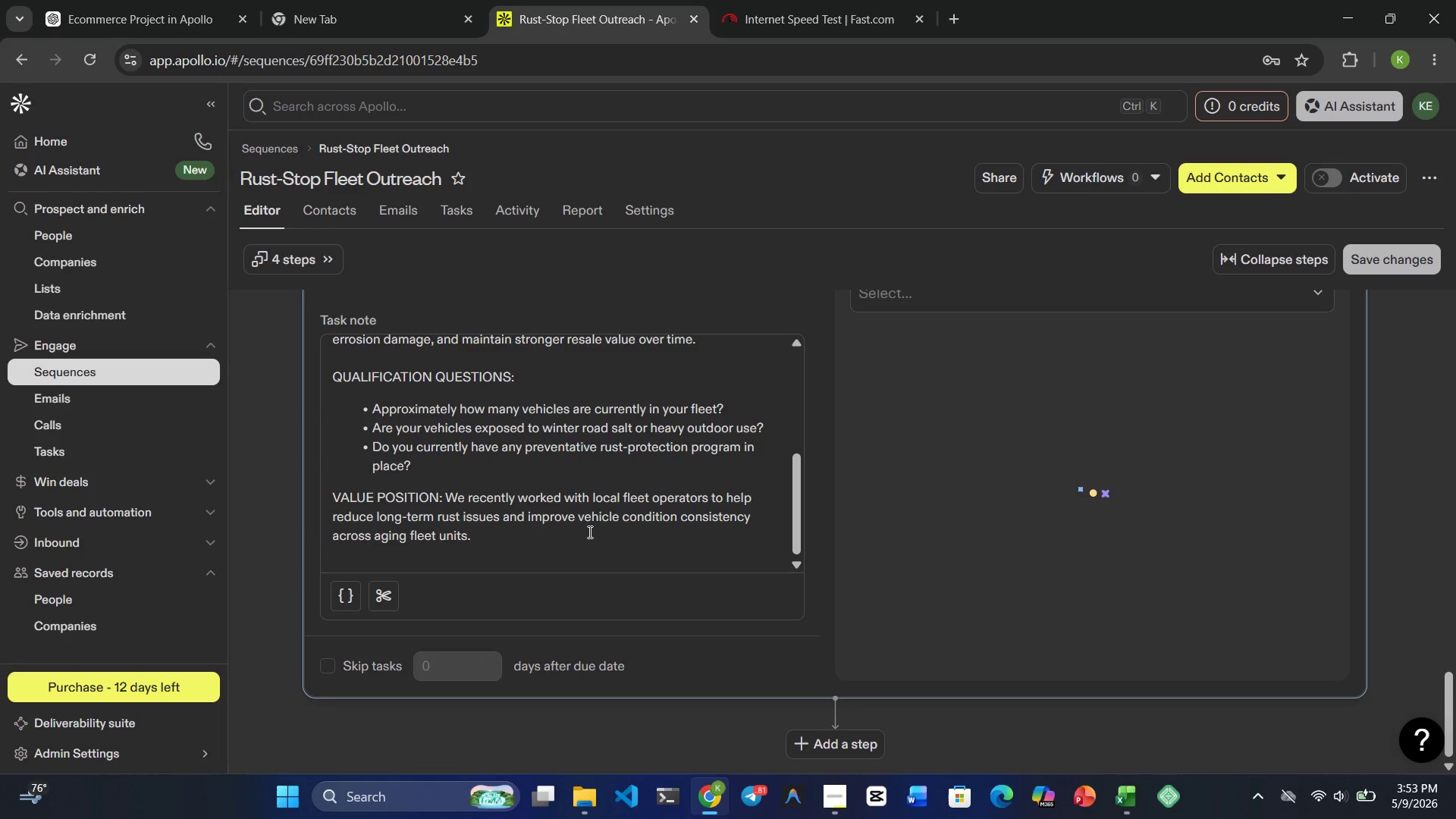 
key(Enter)
 